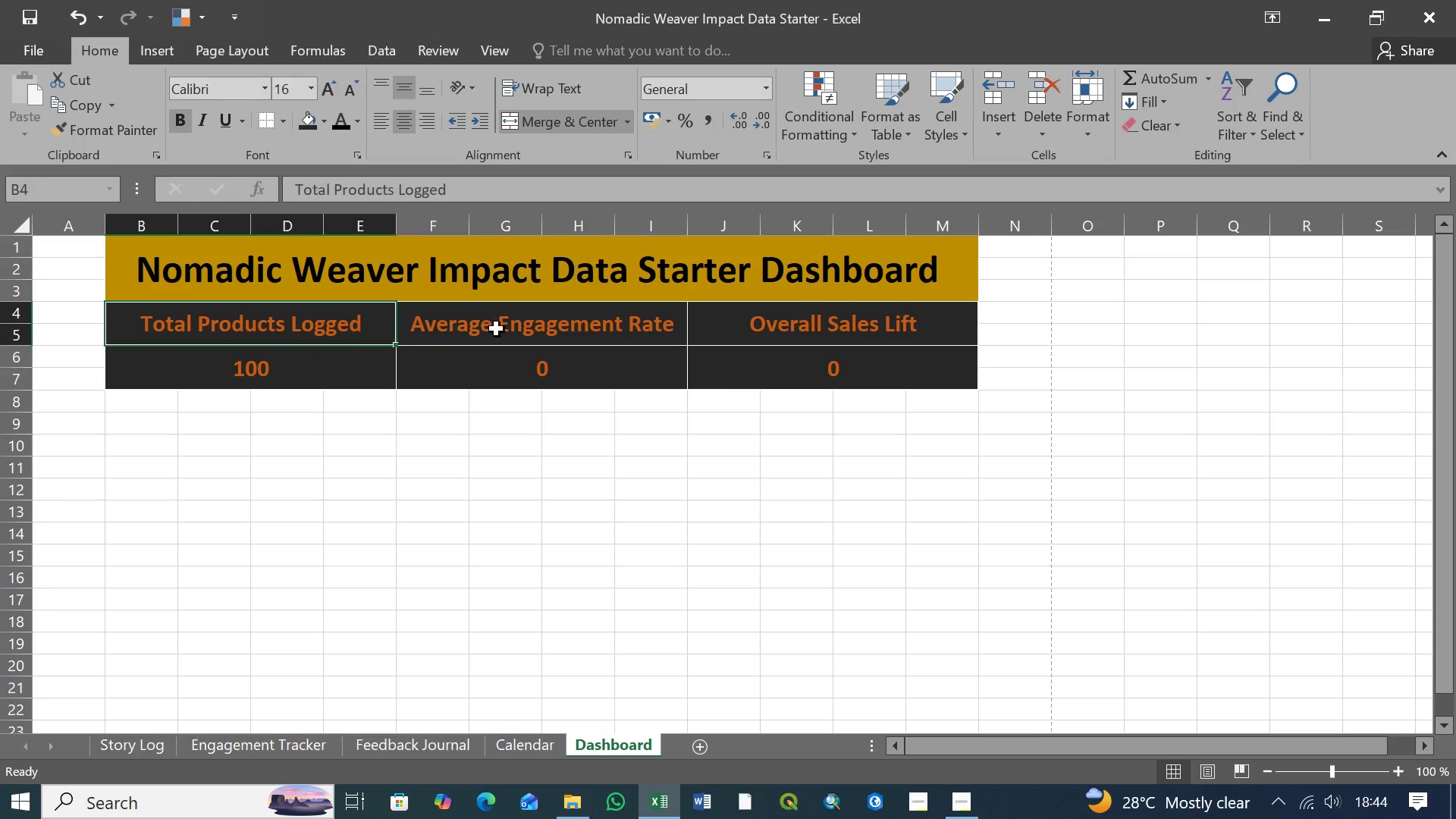 
triple_click([497, 329])
 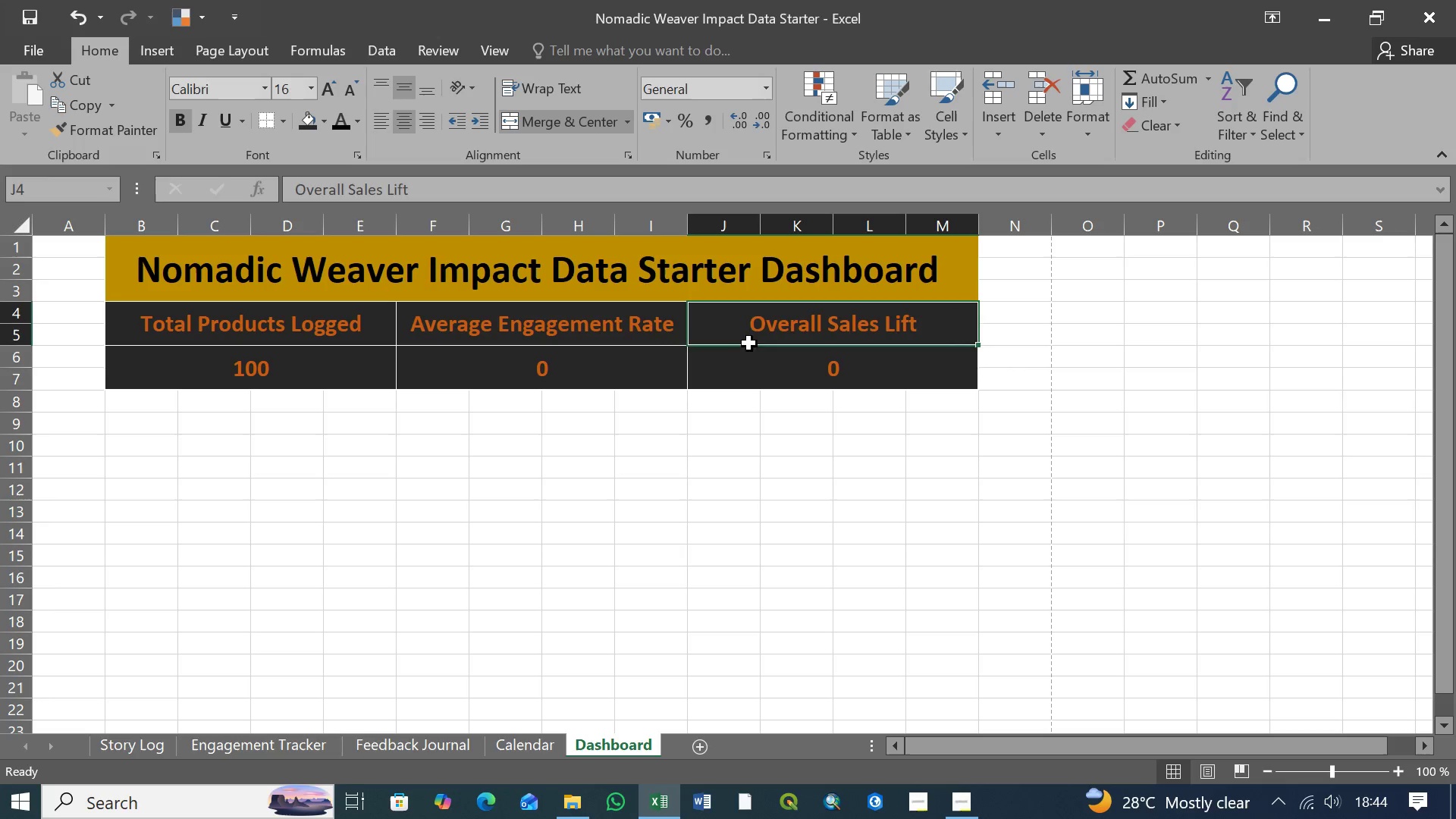 
double_click([751, 369])
 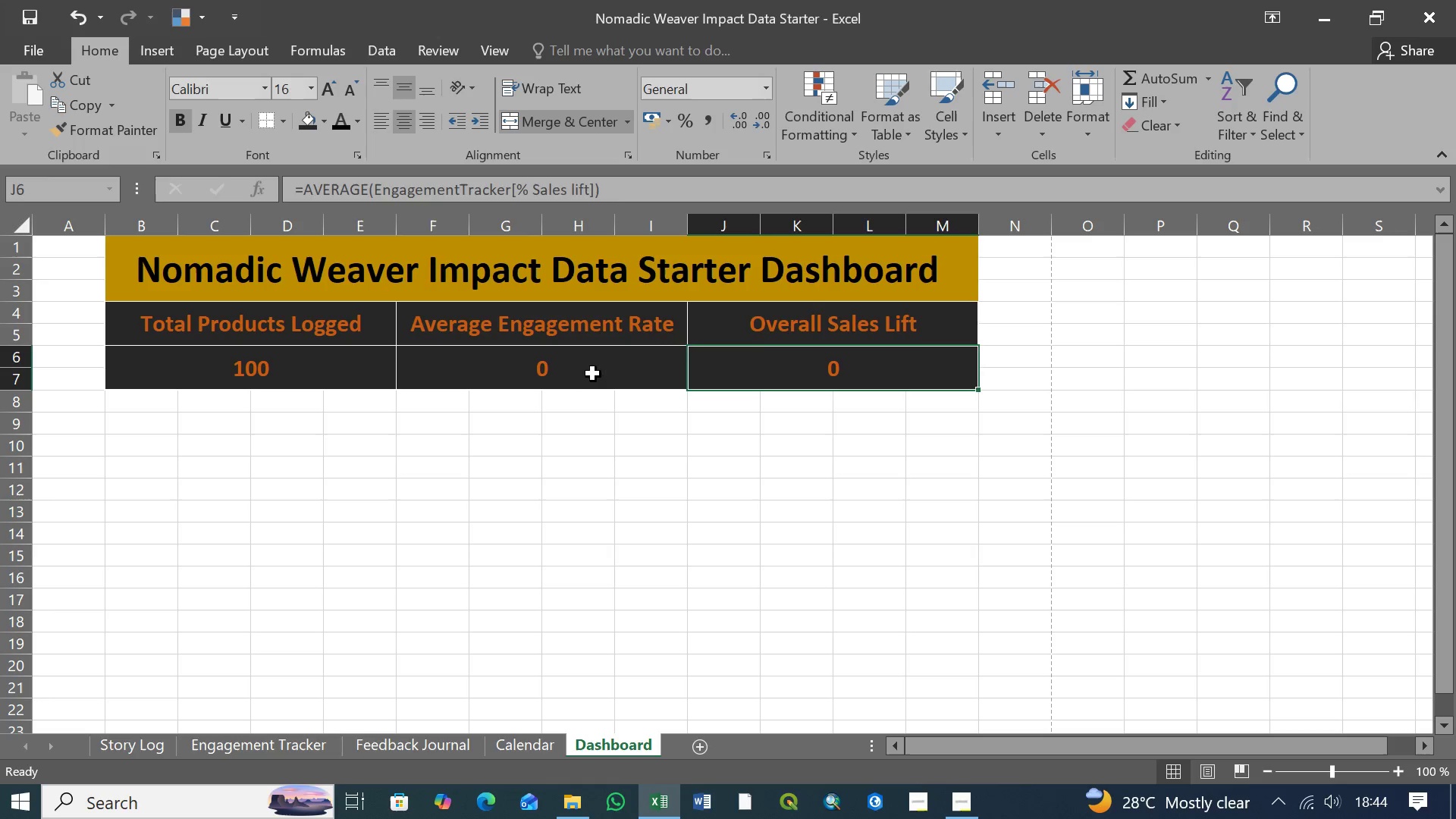 
triple_click([574, 373])
 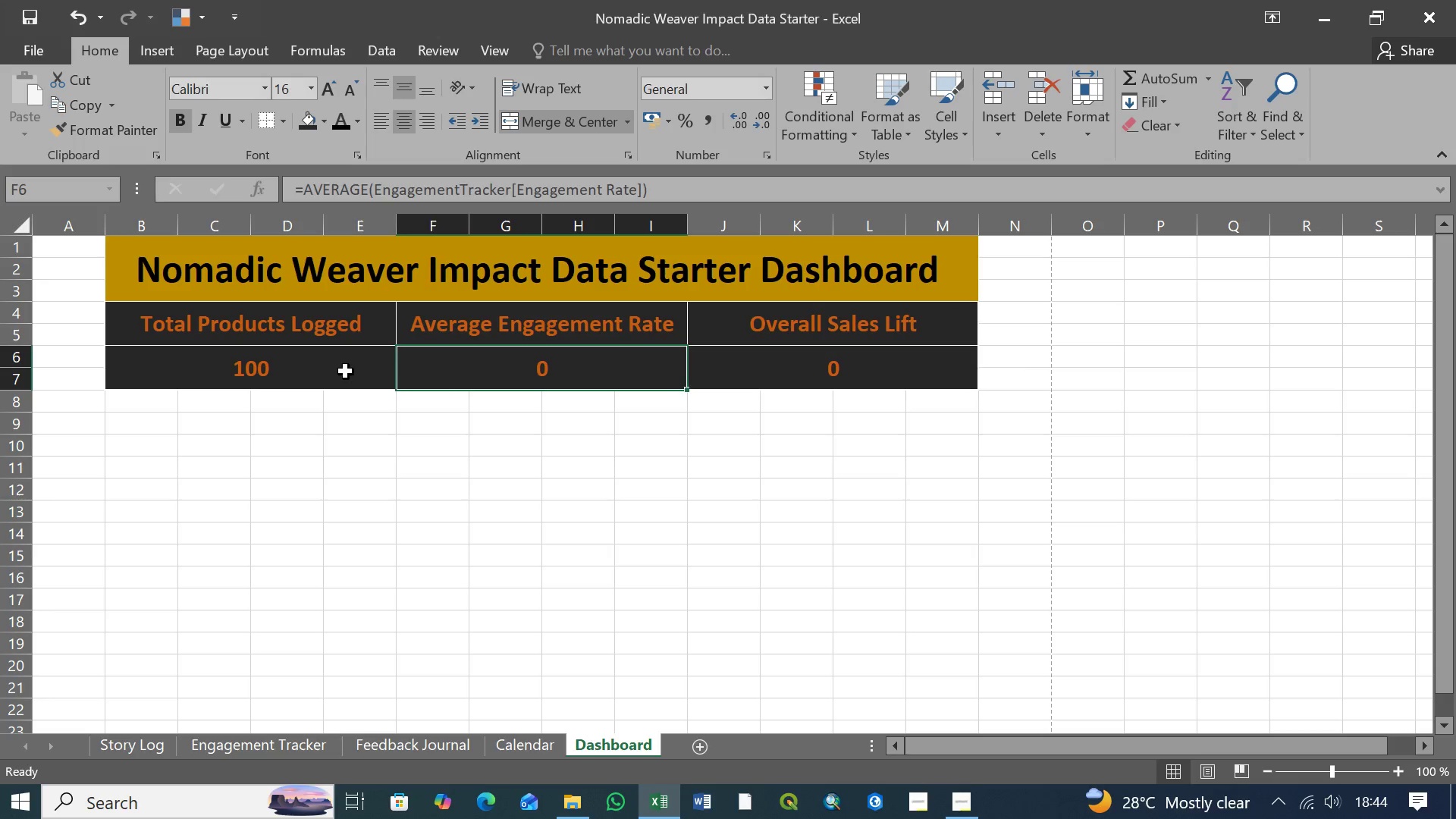 
triple_click([346, 372])
 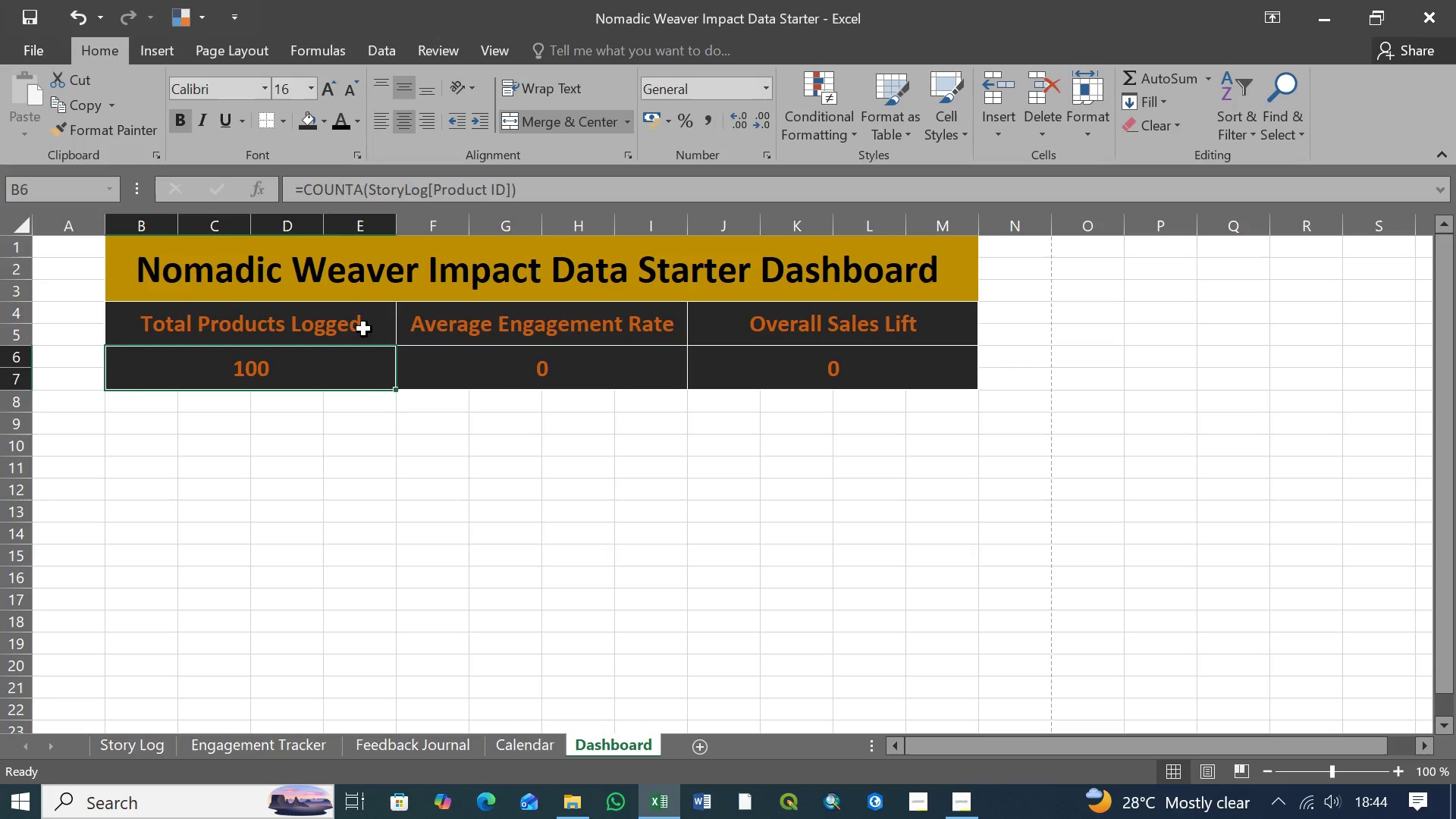 
triple_click([364, 329])
 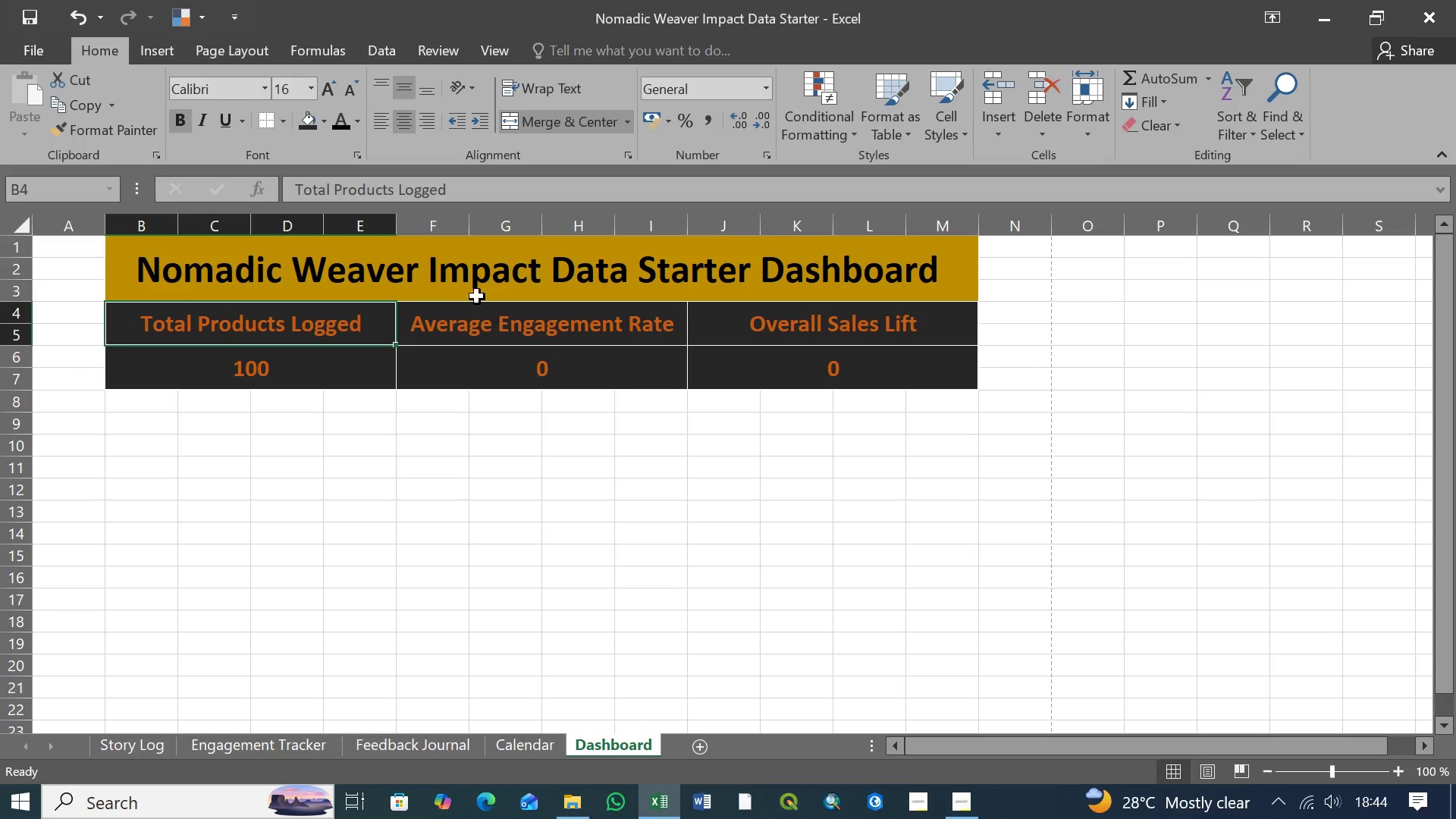 
left_click([470, 284])
 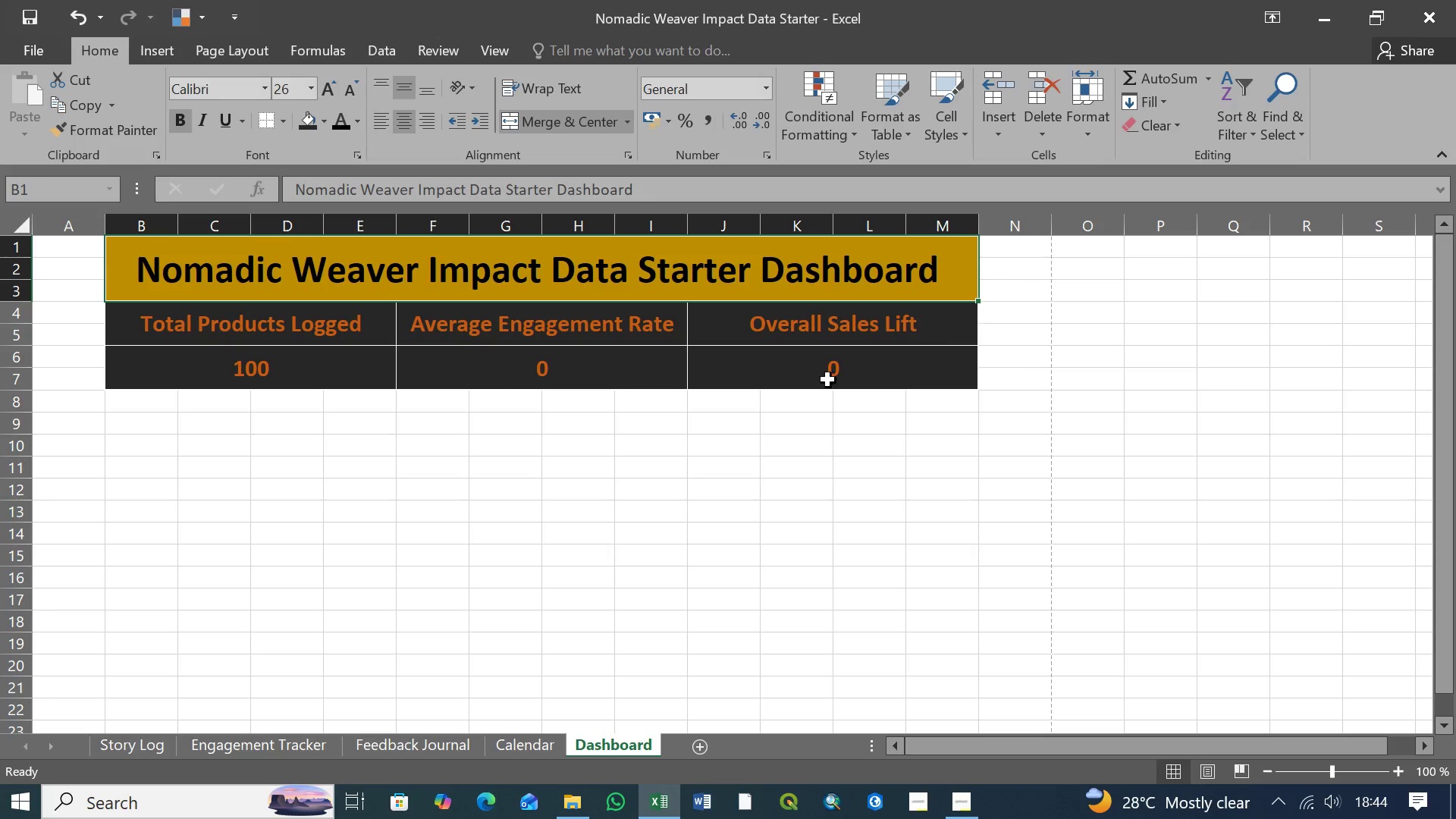 
left_click([143, 417])
 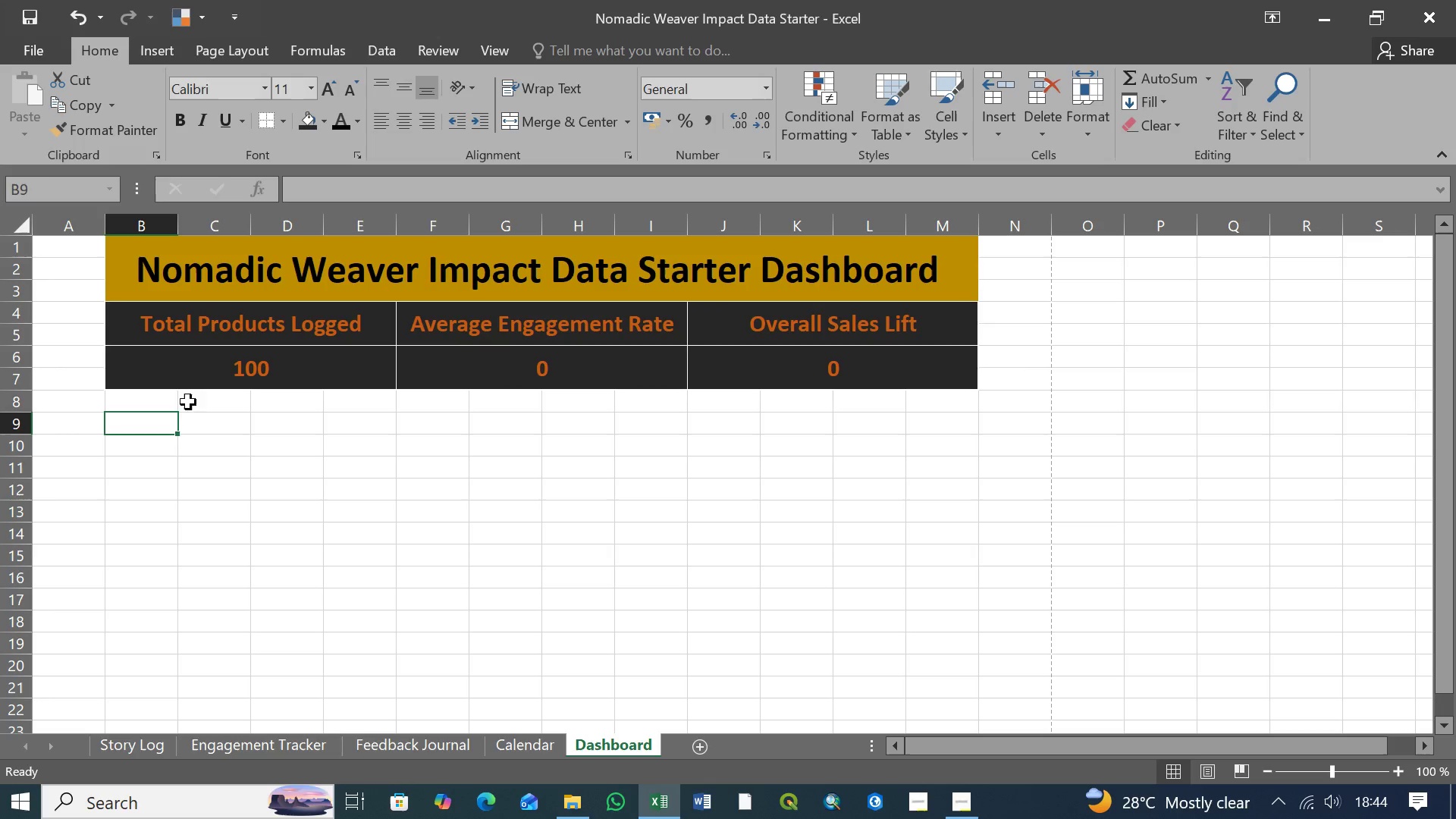 
left_click([177, 365])
 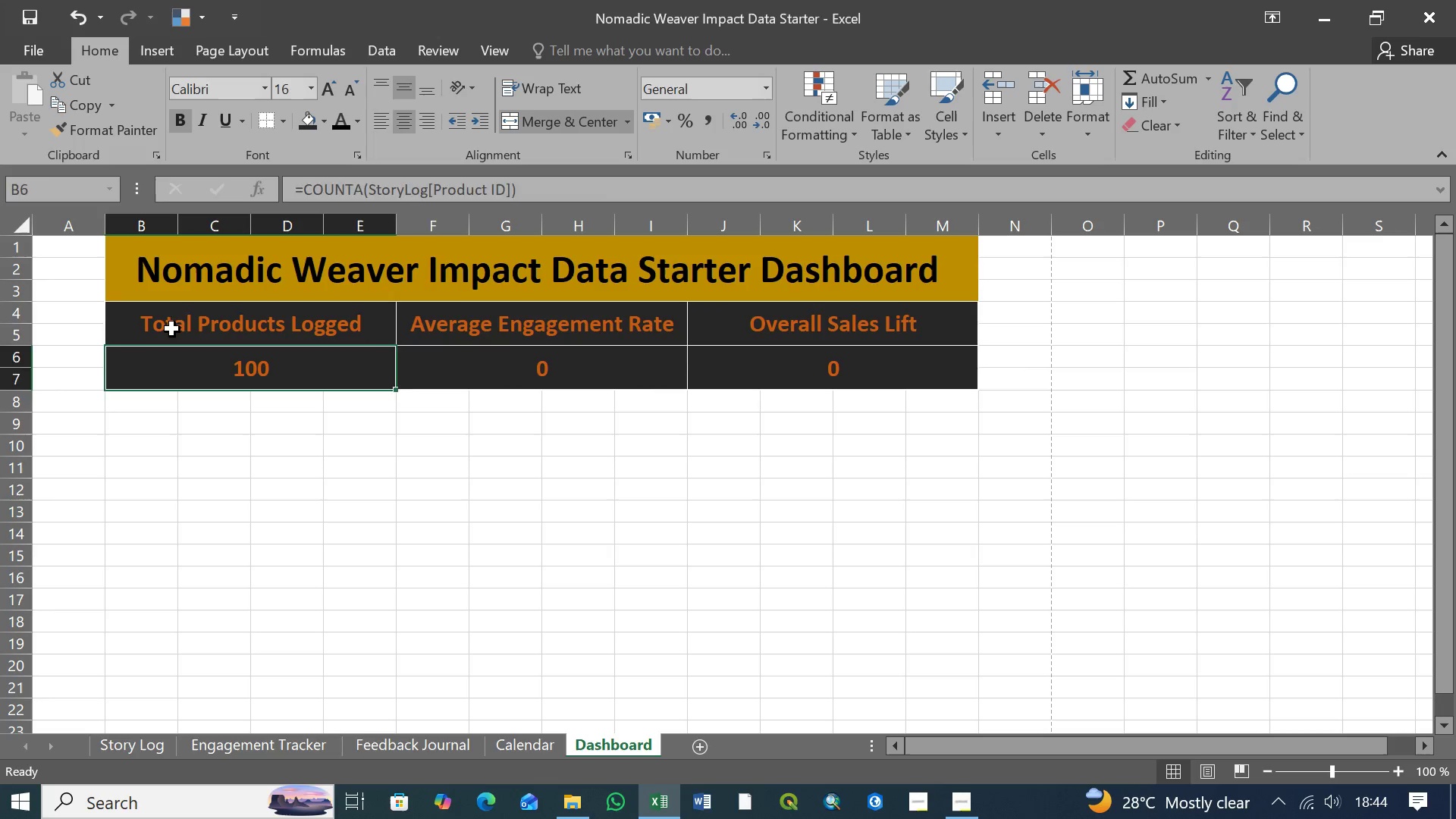 
double_click([172, 329])
 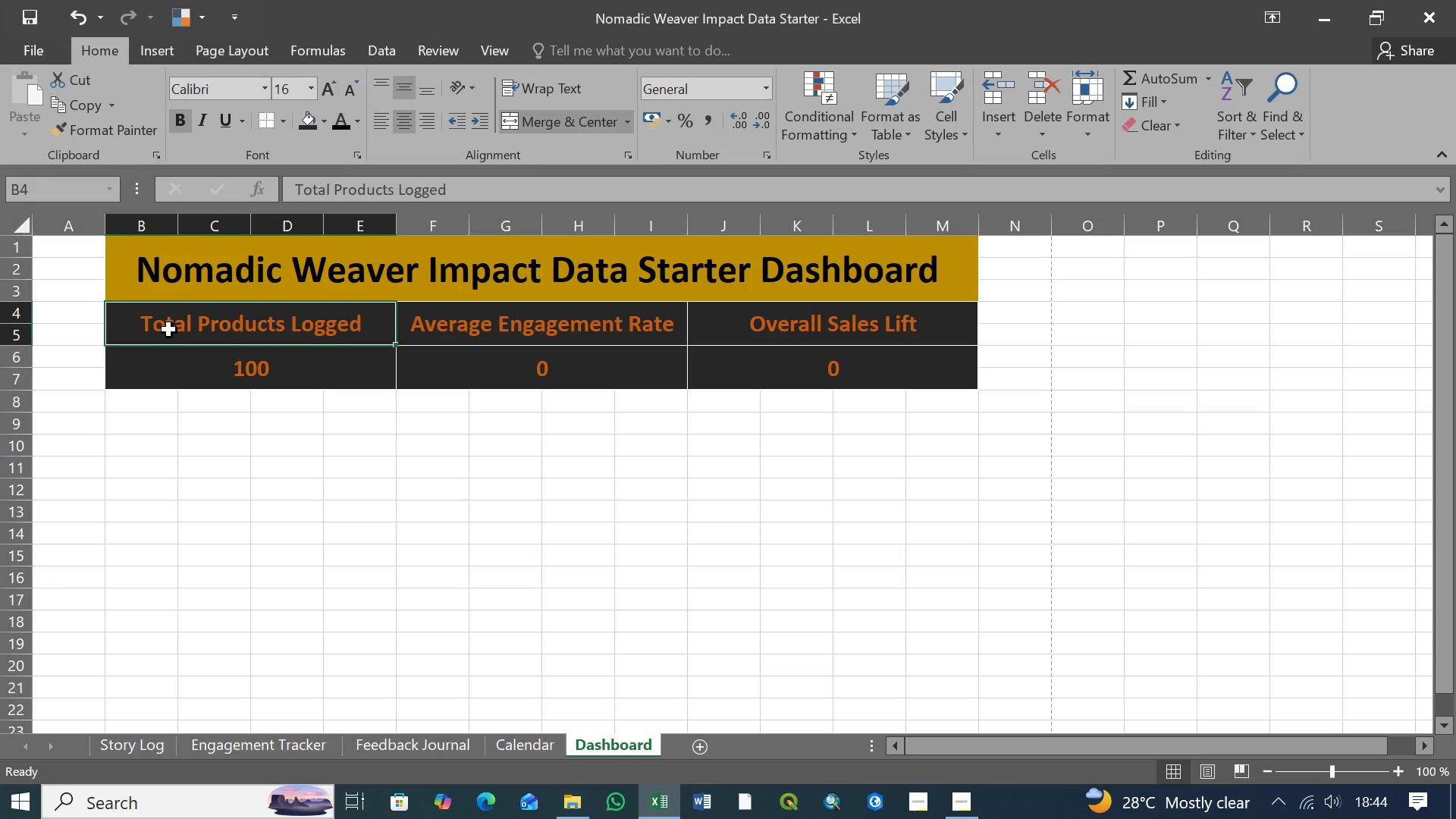 
left_click([173, 284])
 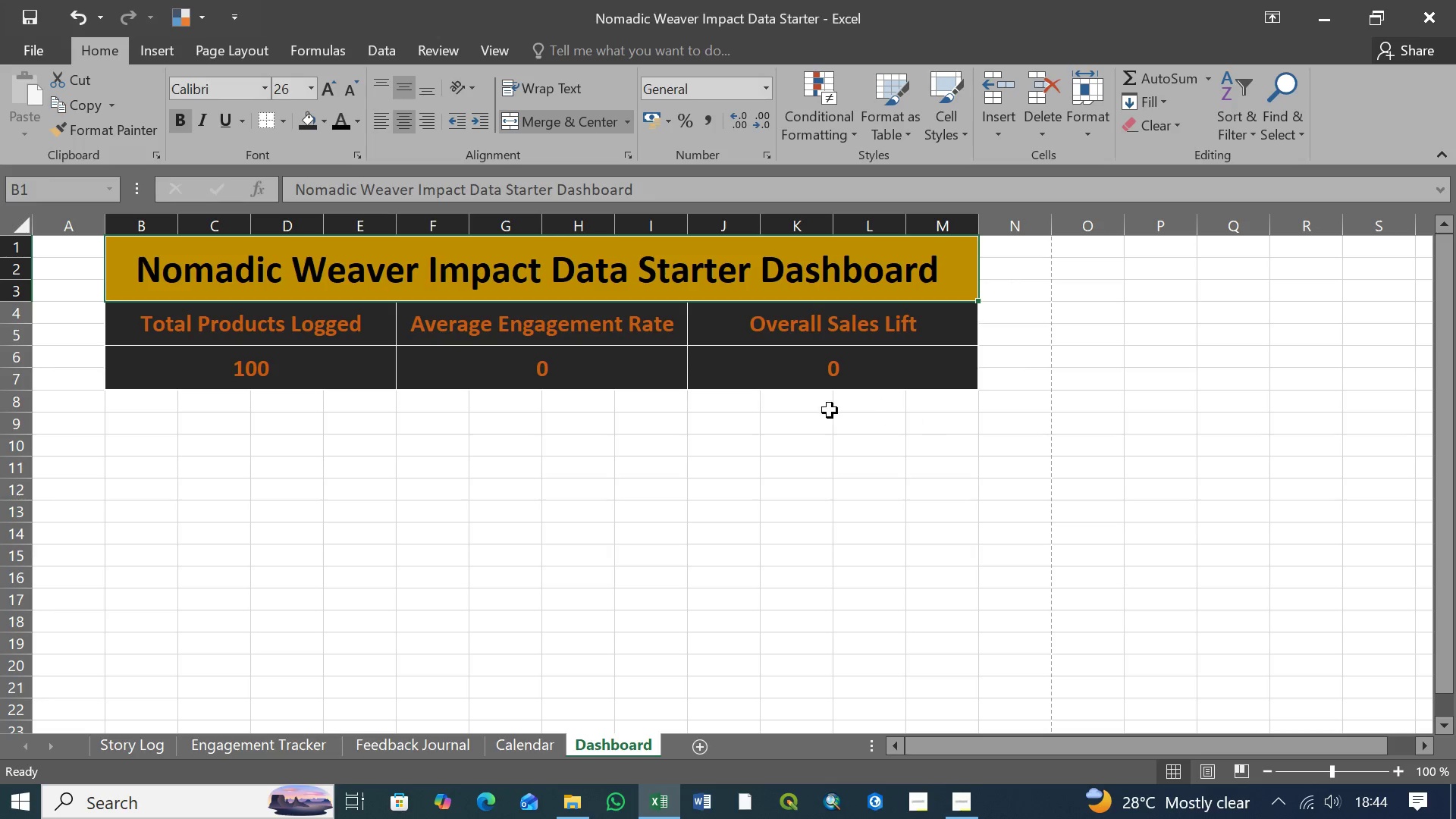 
wait(7.73)
 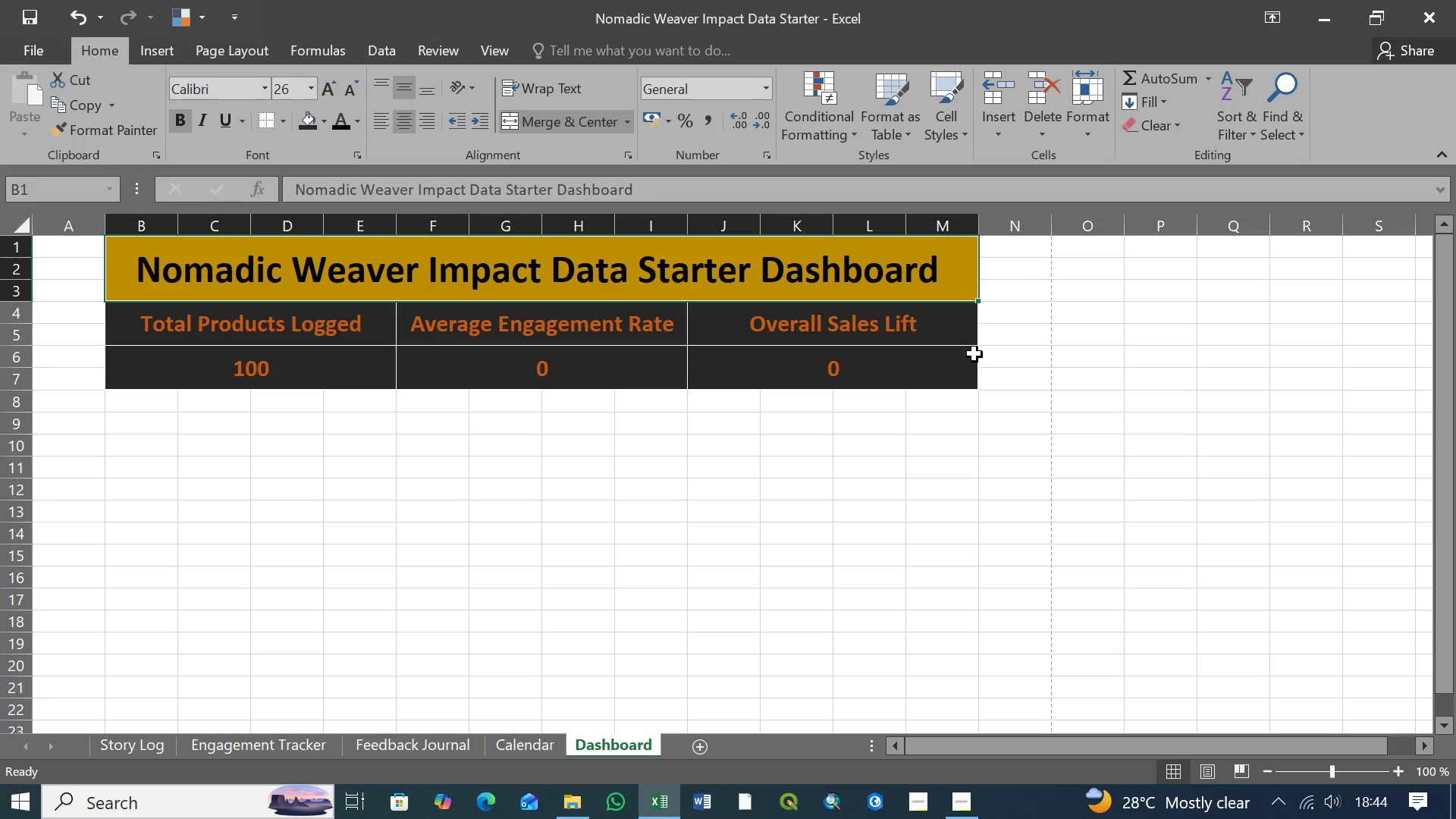 
left_click([143, 425])
 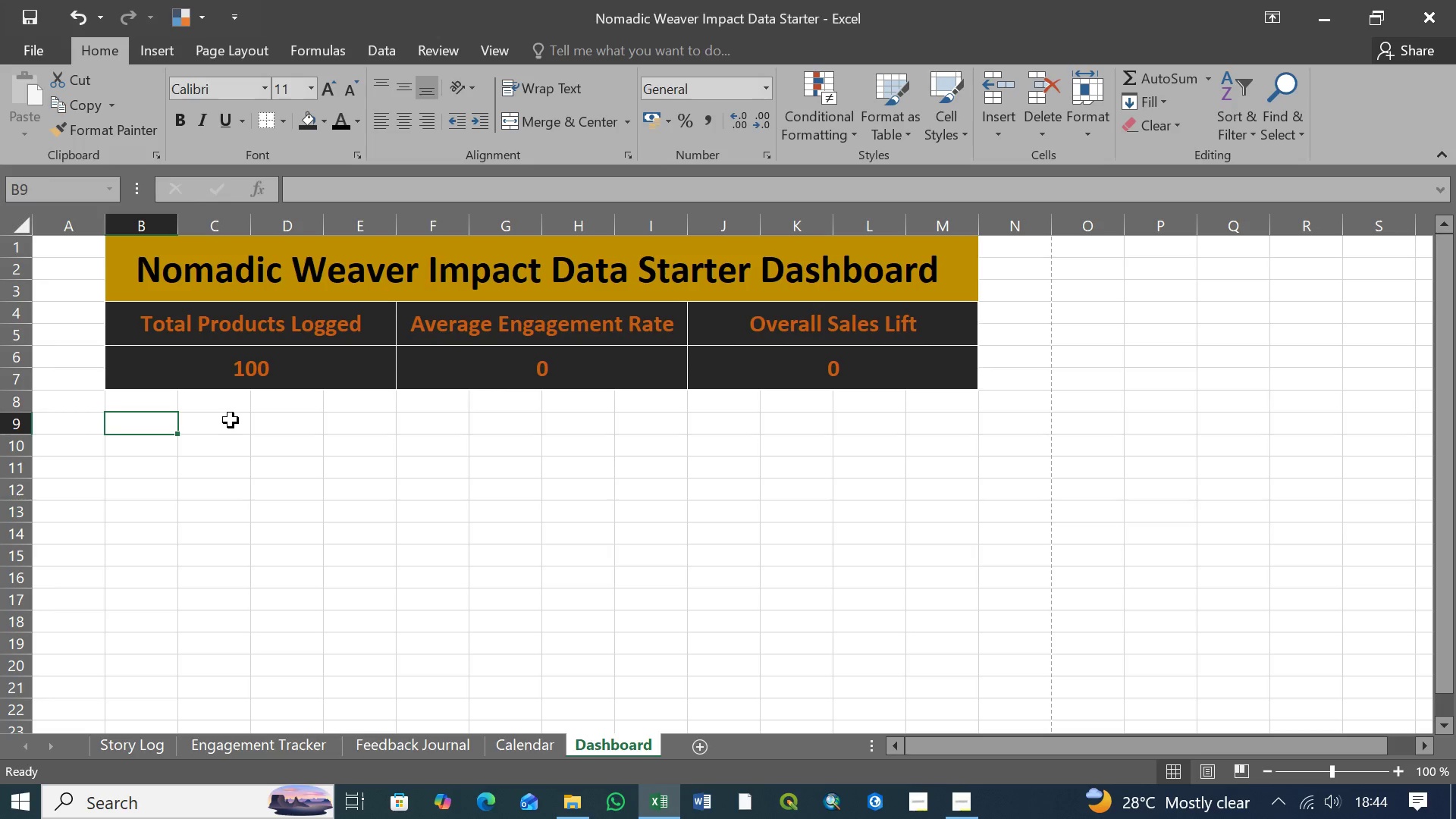 
left_click([231, 420])
 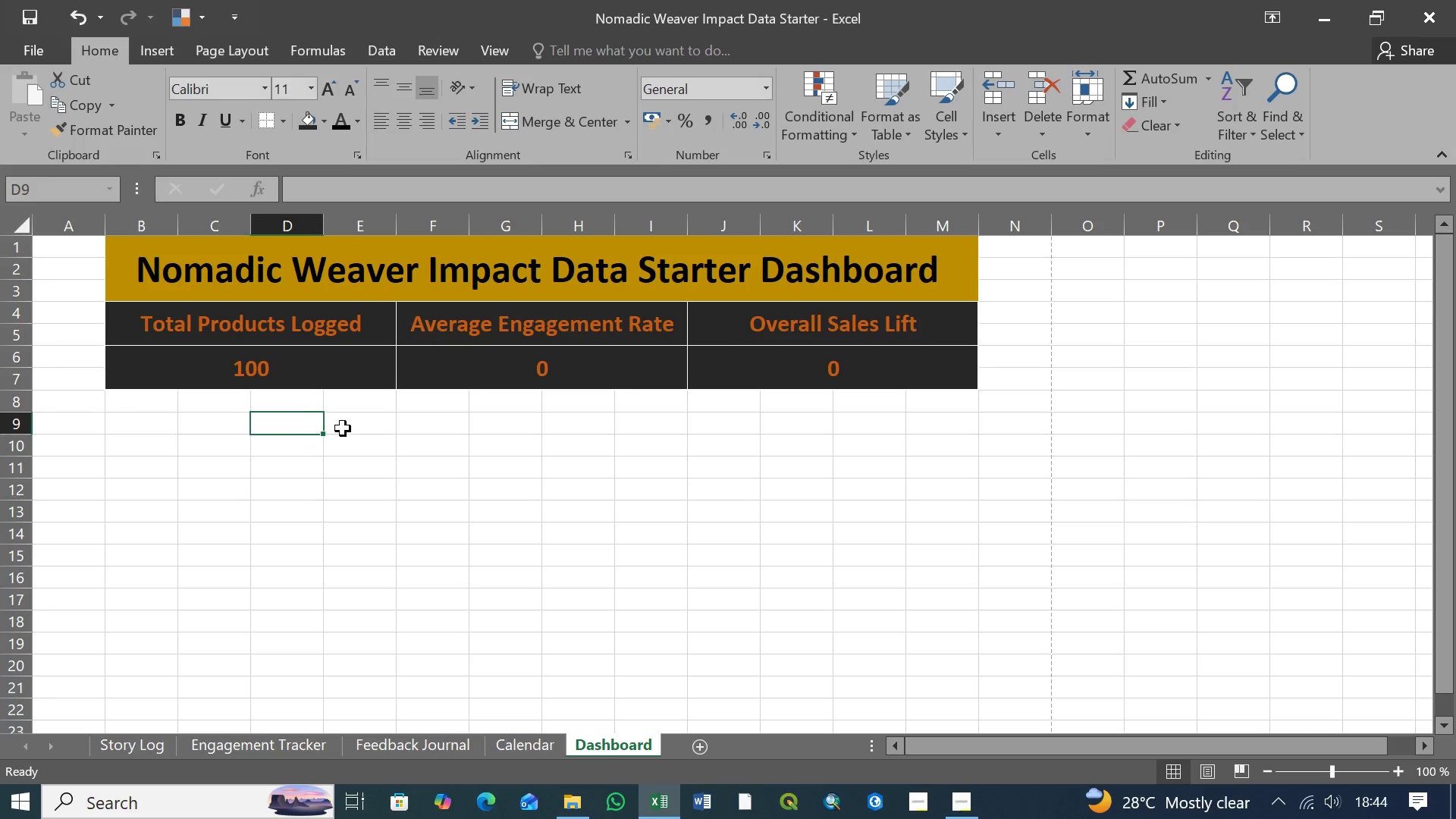 
double_click([347, 428])
 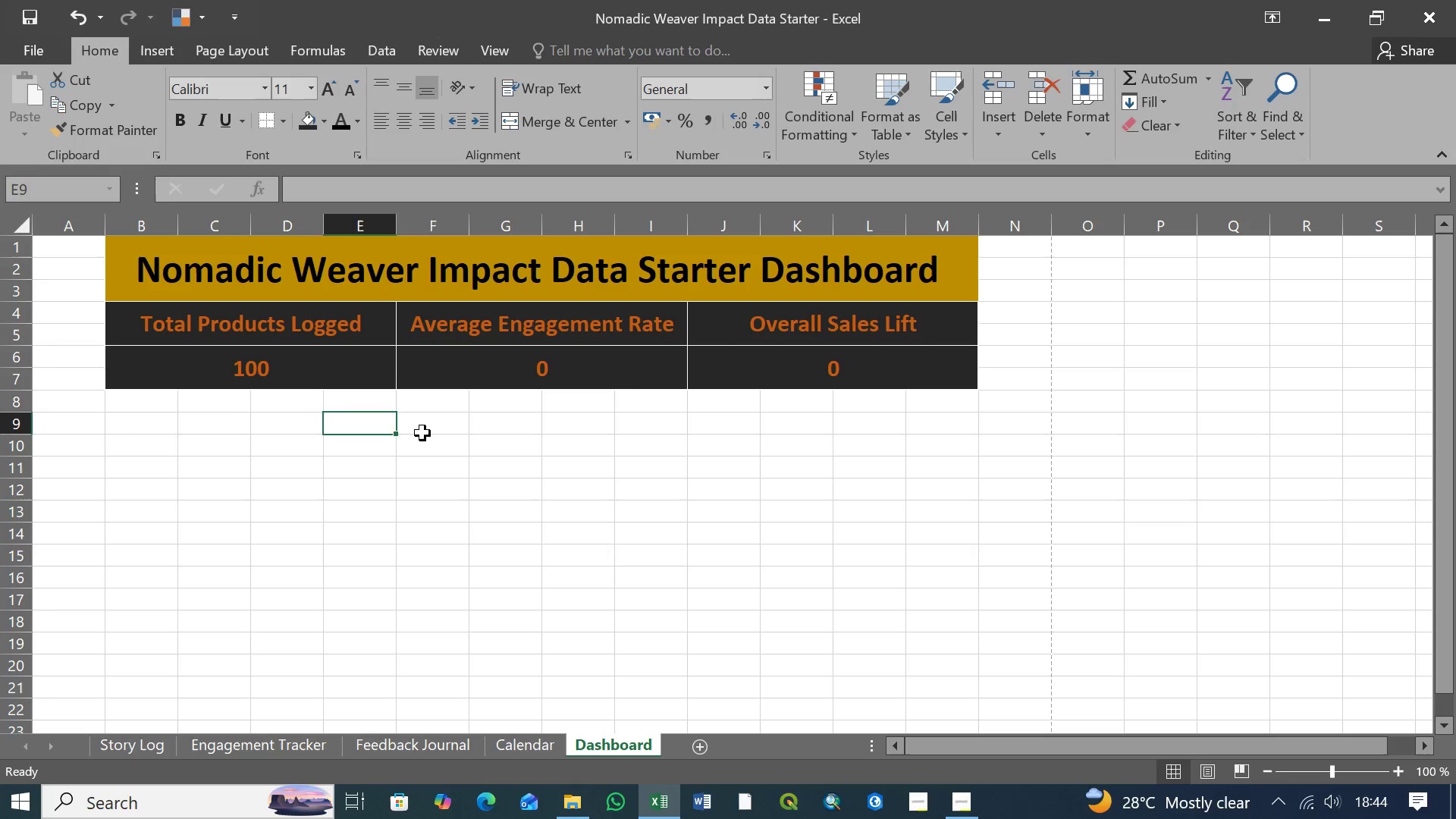 
triple_click([422, 433])
 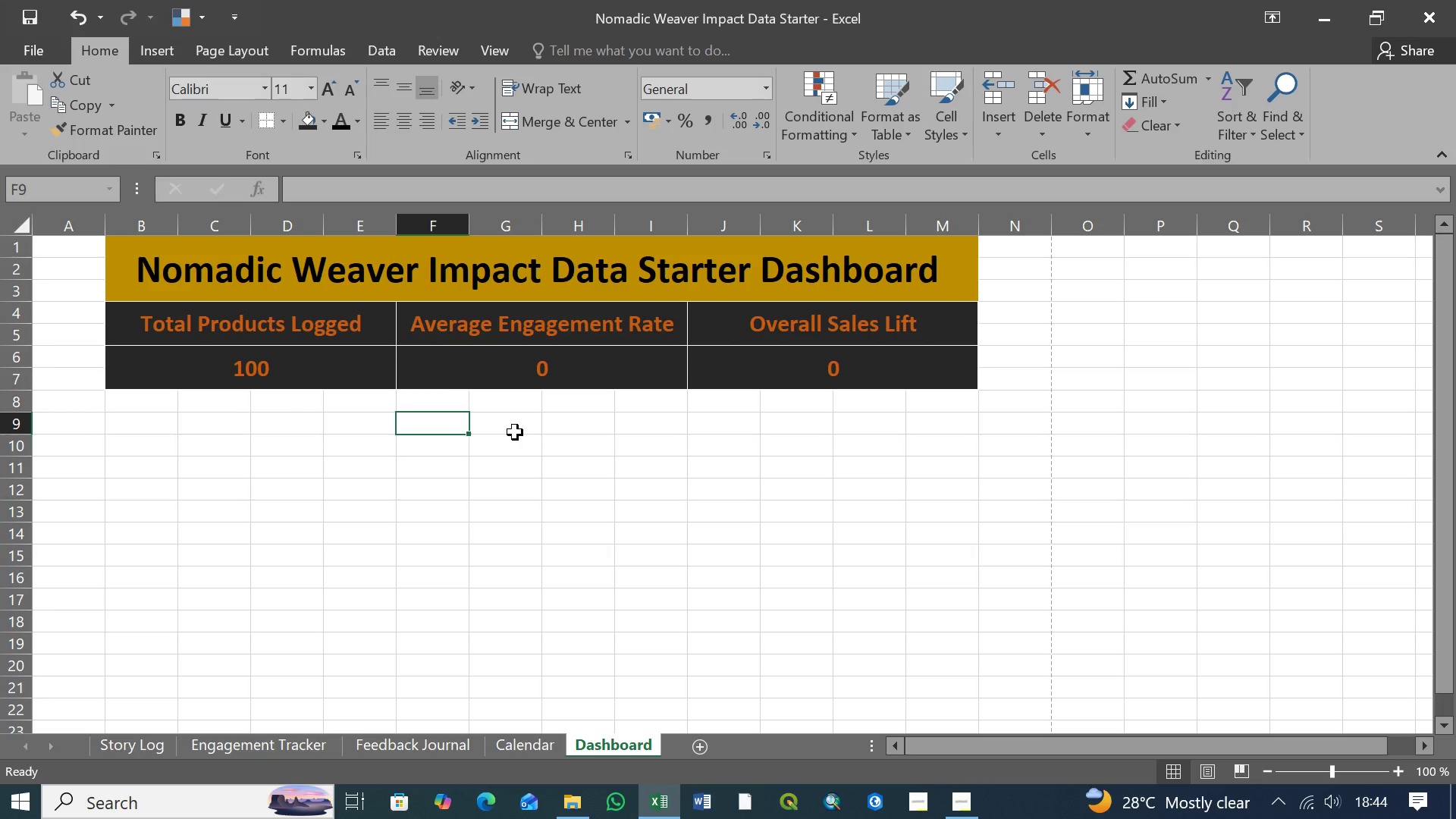 
triple_click([515, 432])
 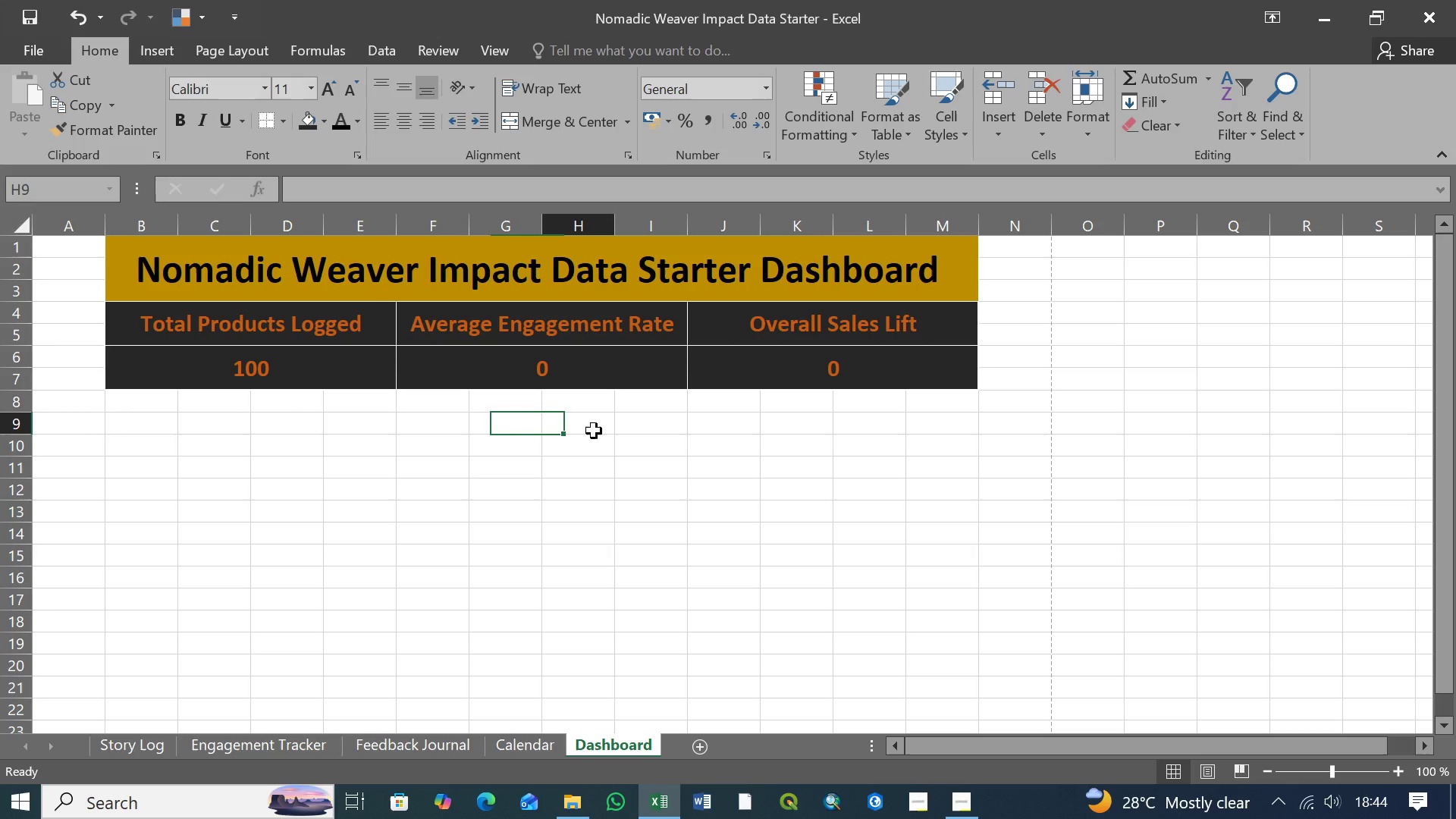 
triple_click([594, 431])
 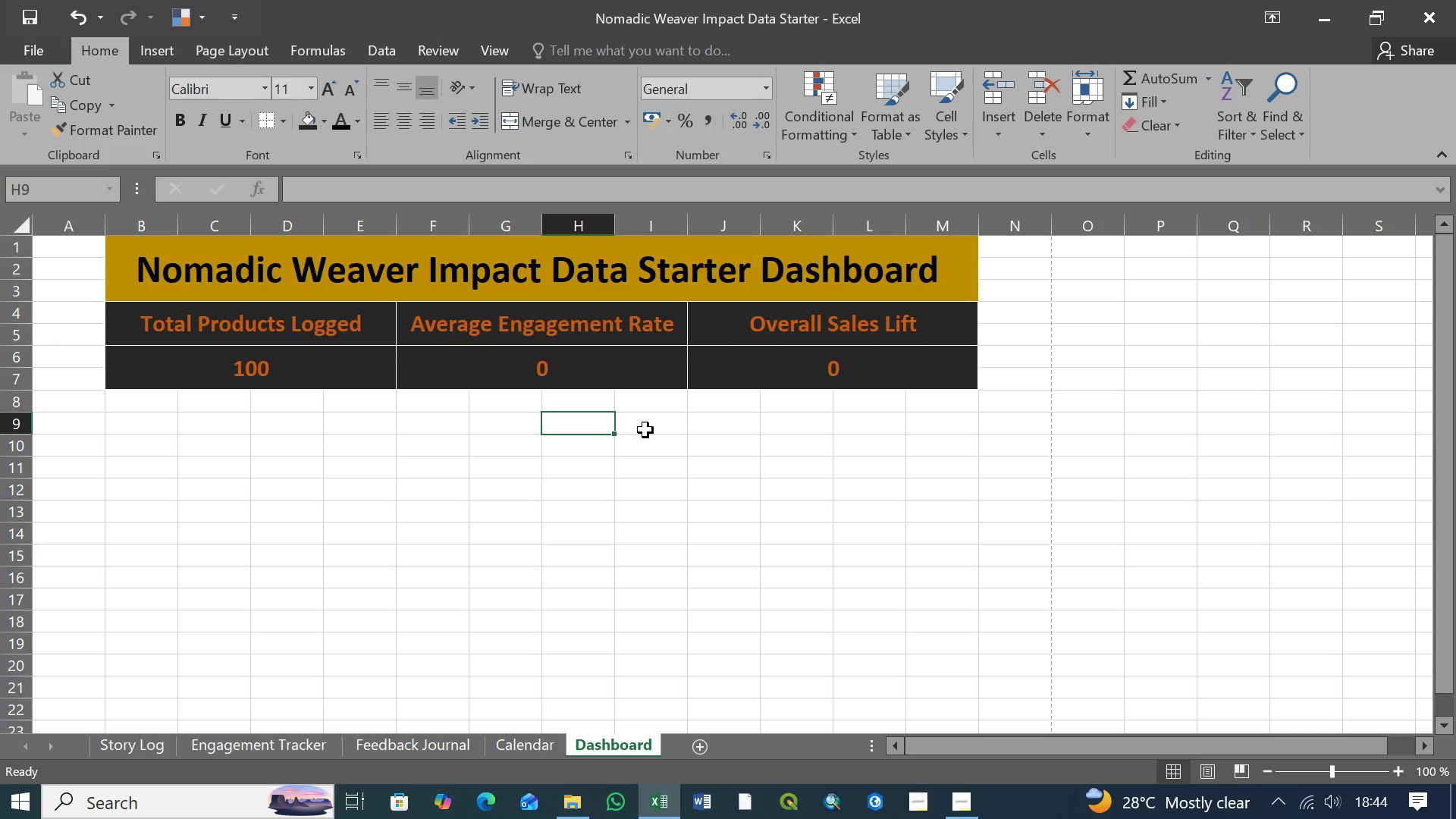 
triple_click([645, 430])
 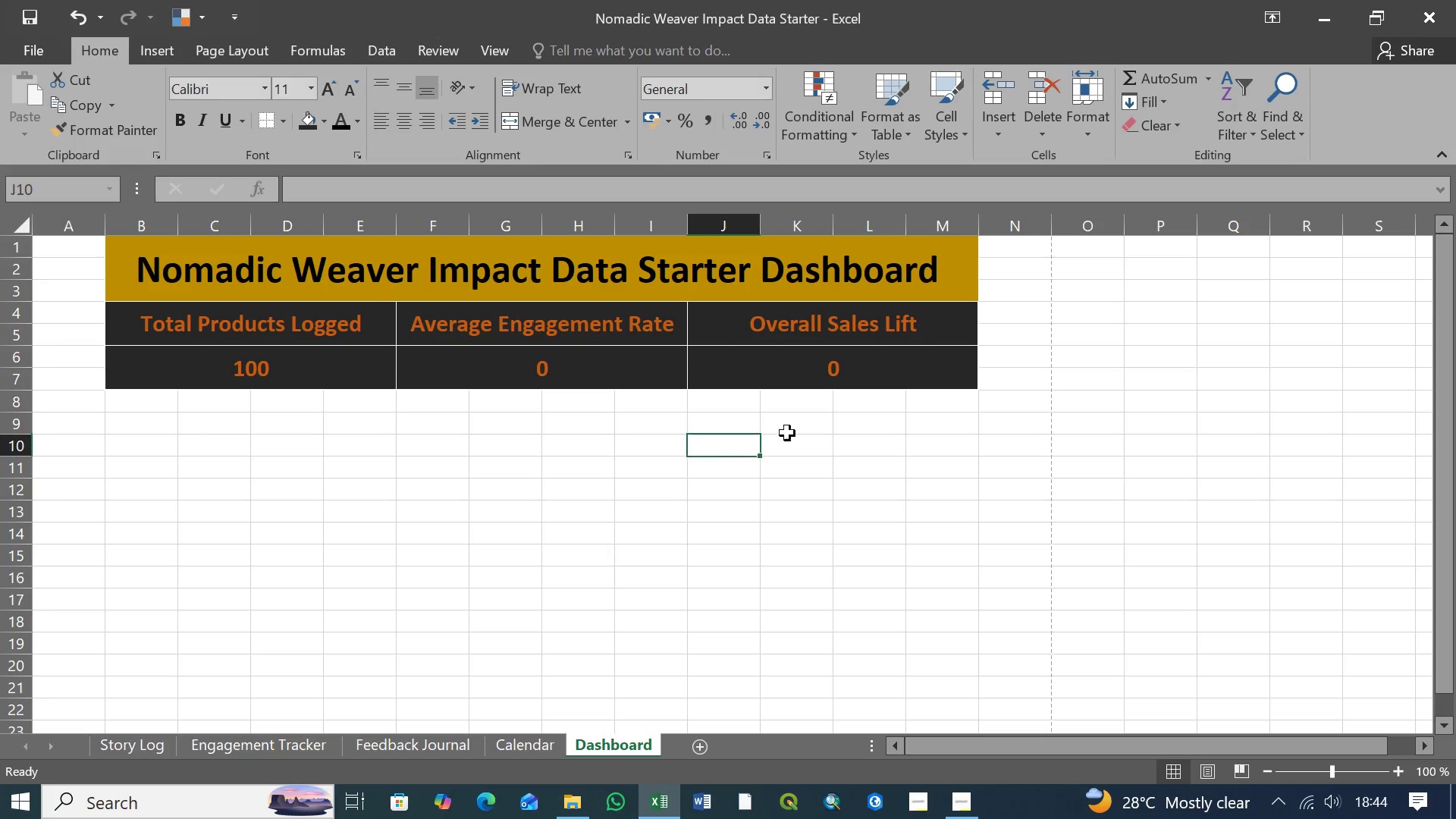 
double_click([798, 432])
 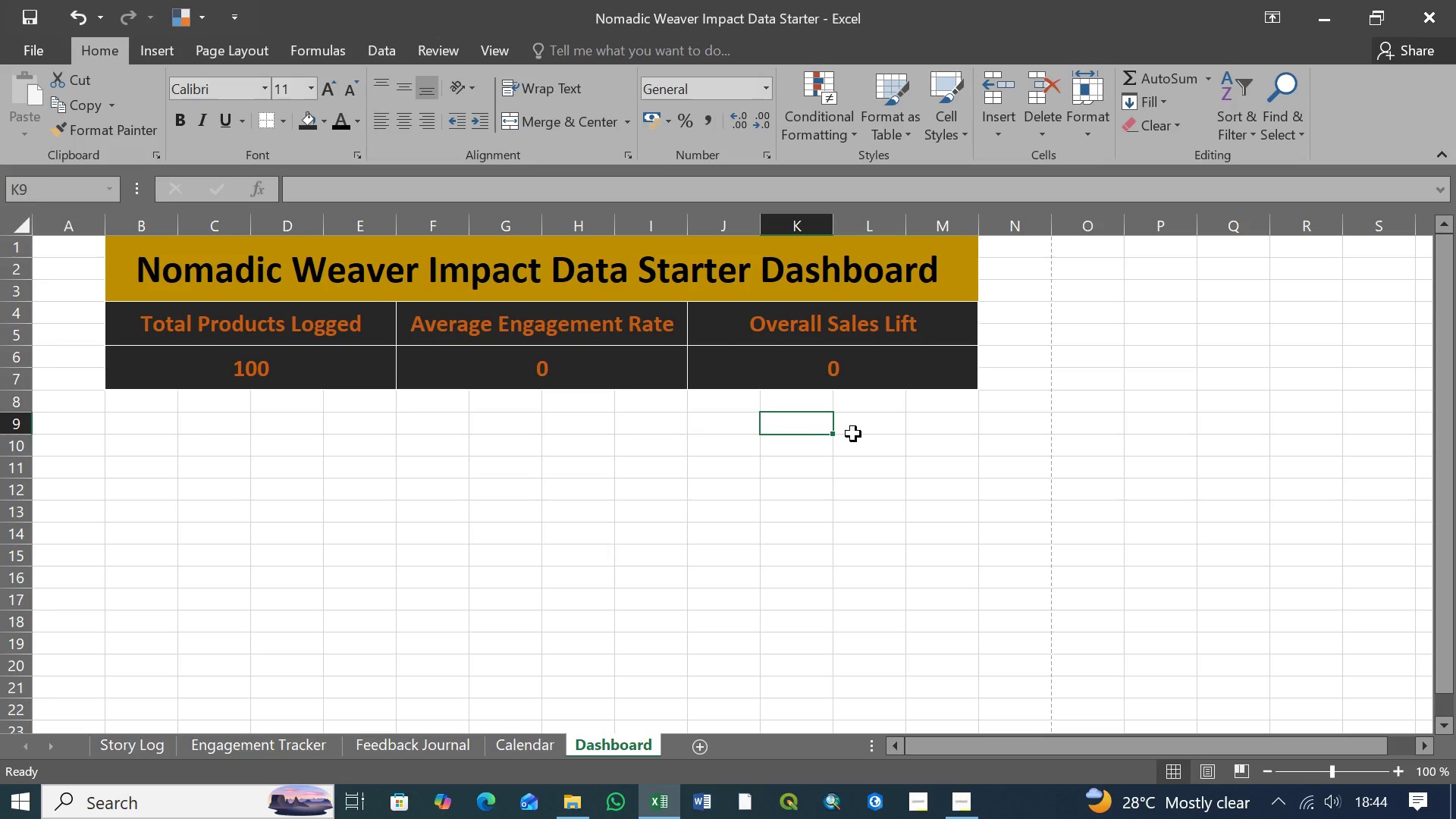 
wait(6.19)
 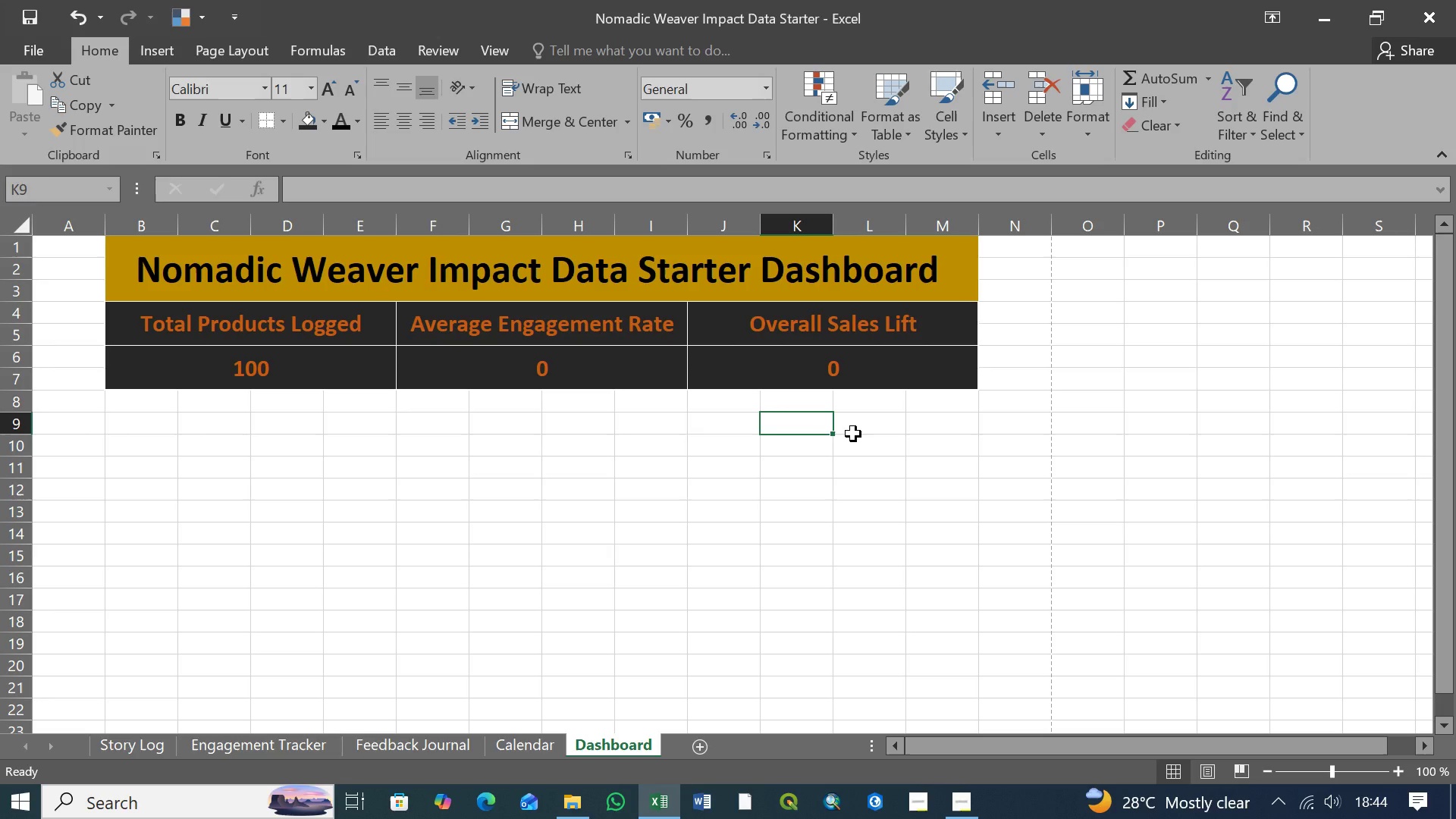 
left_click([124, 402])
 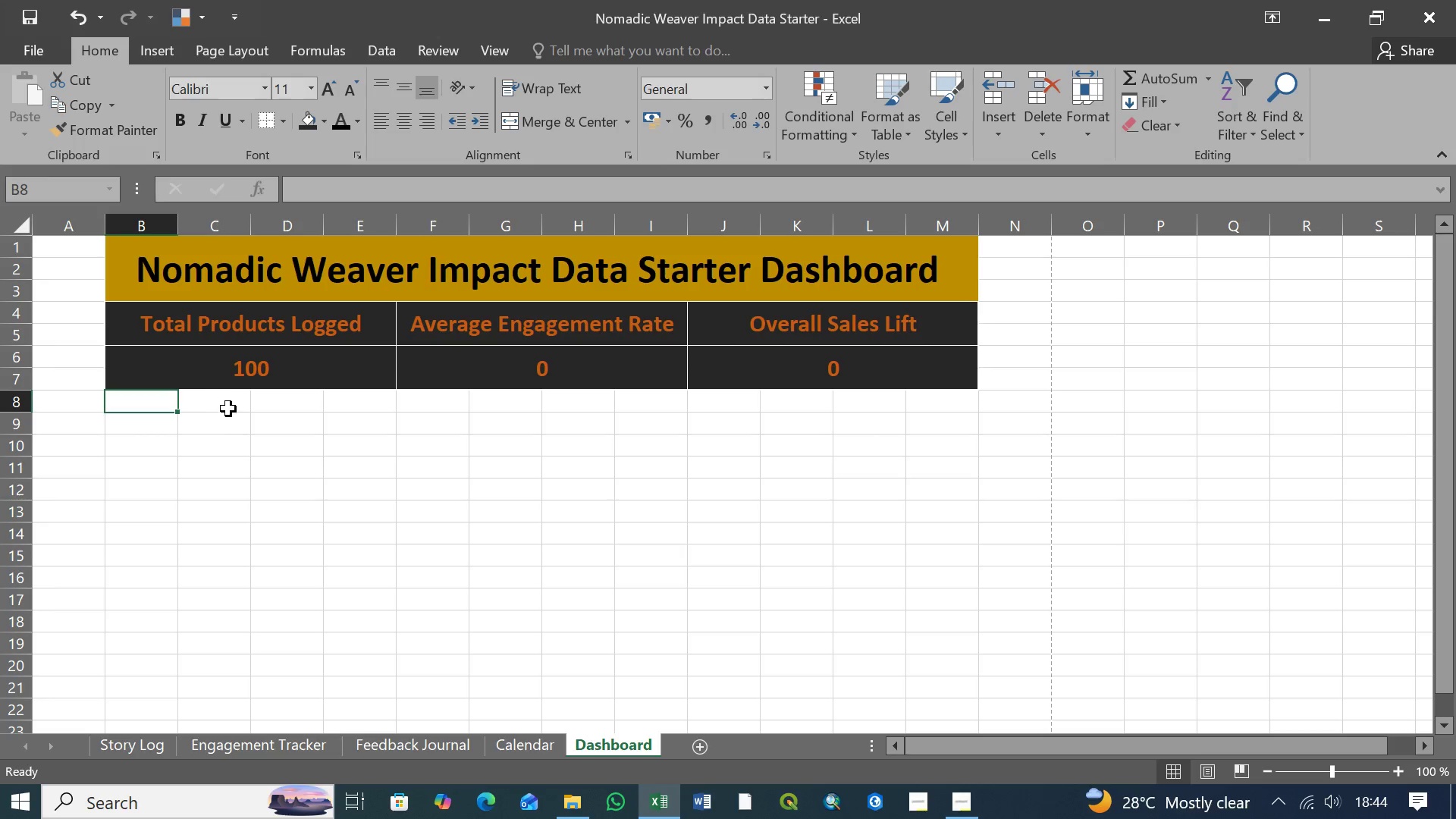 
left_click_drag(start_coordinate=[232, 408], to_coordinate=[236, 407])
 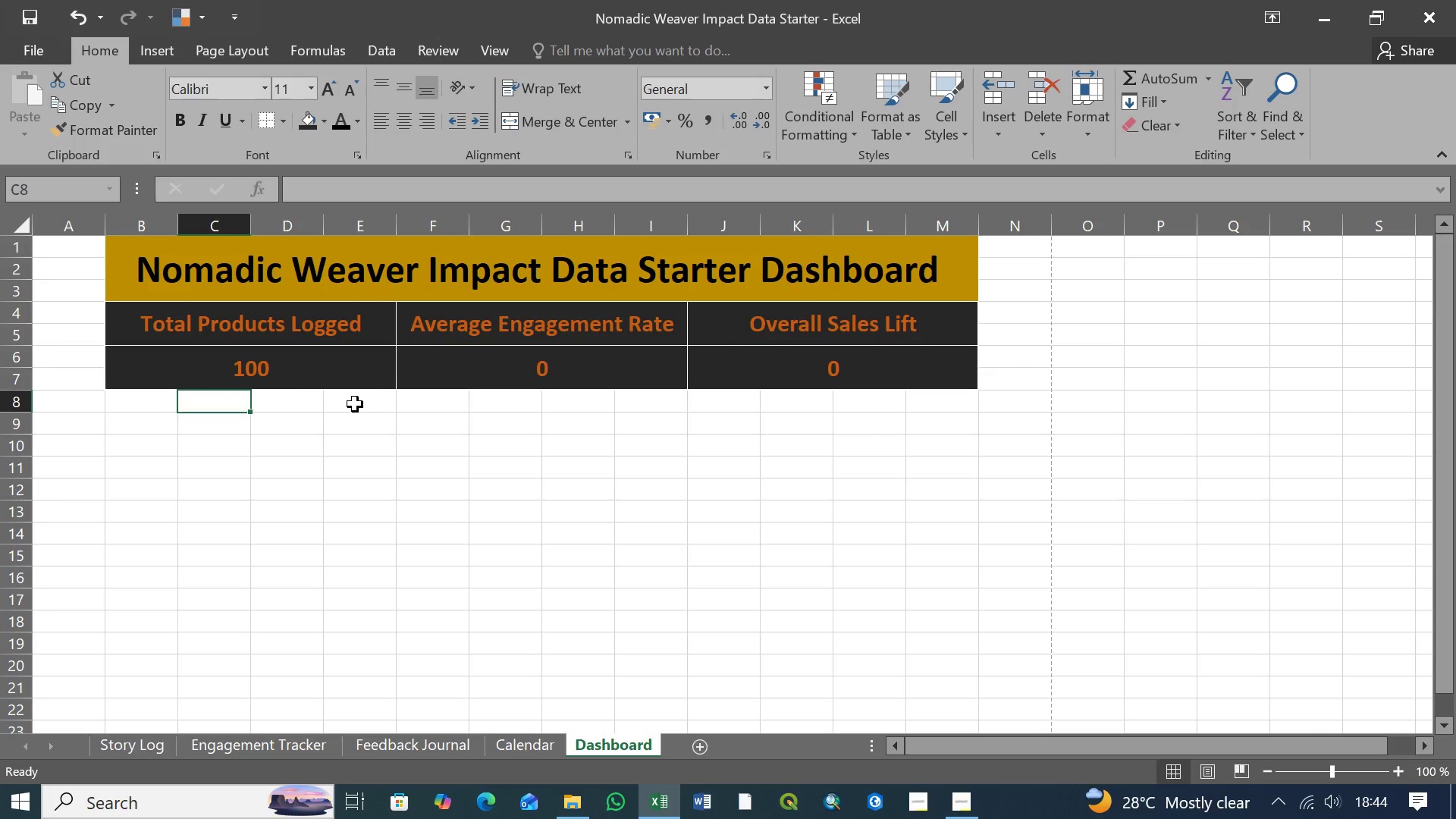 
left_click([355, 404])
 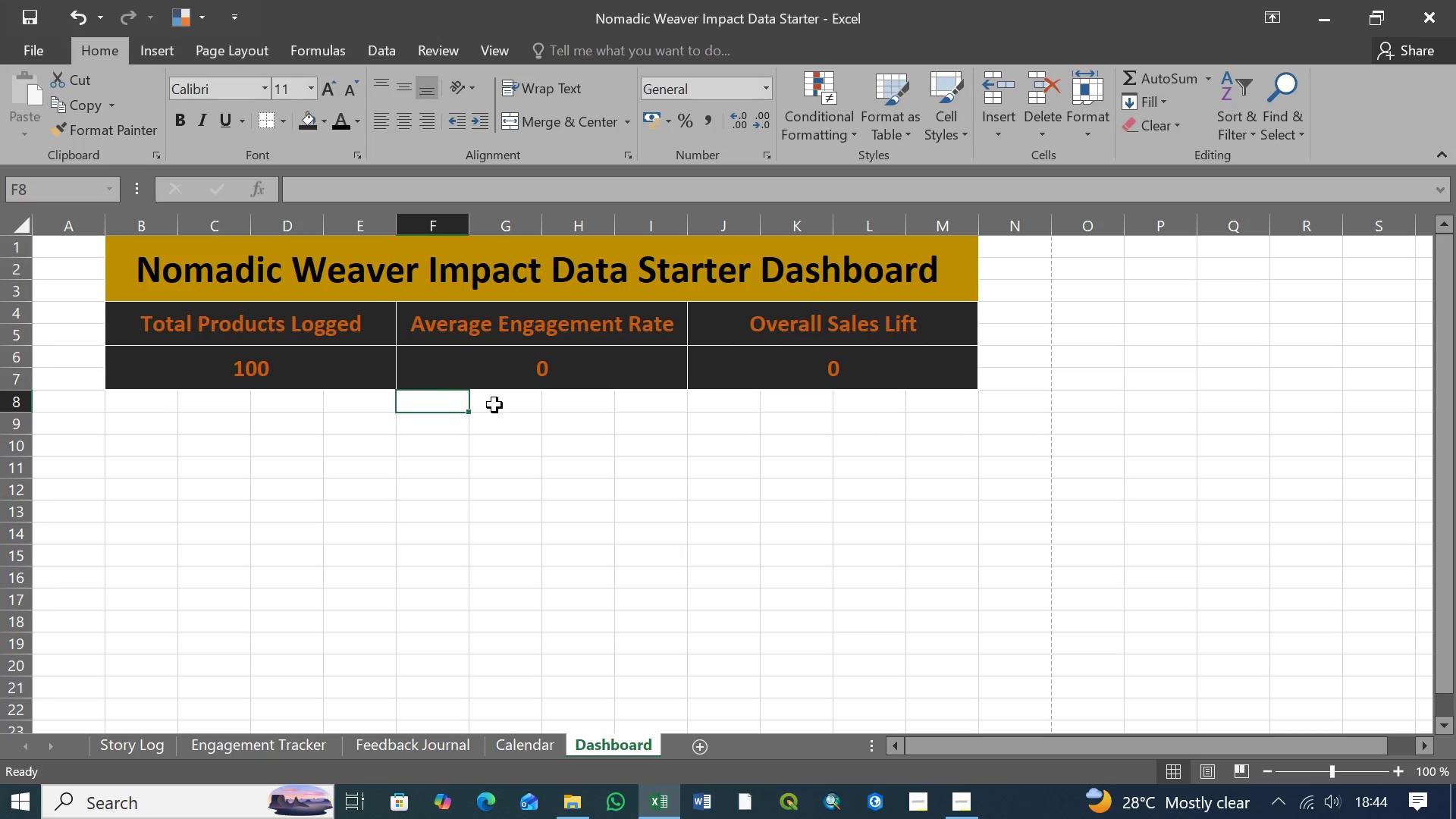 
triple_click([496, 405])
 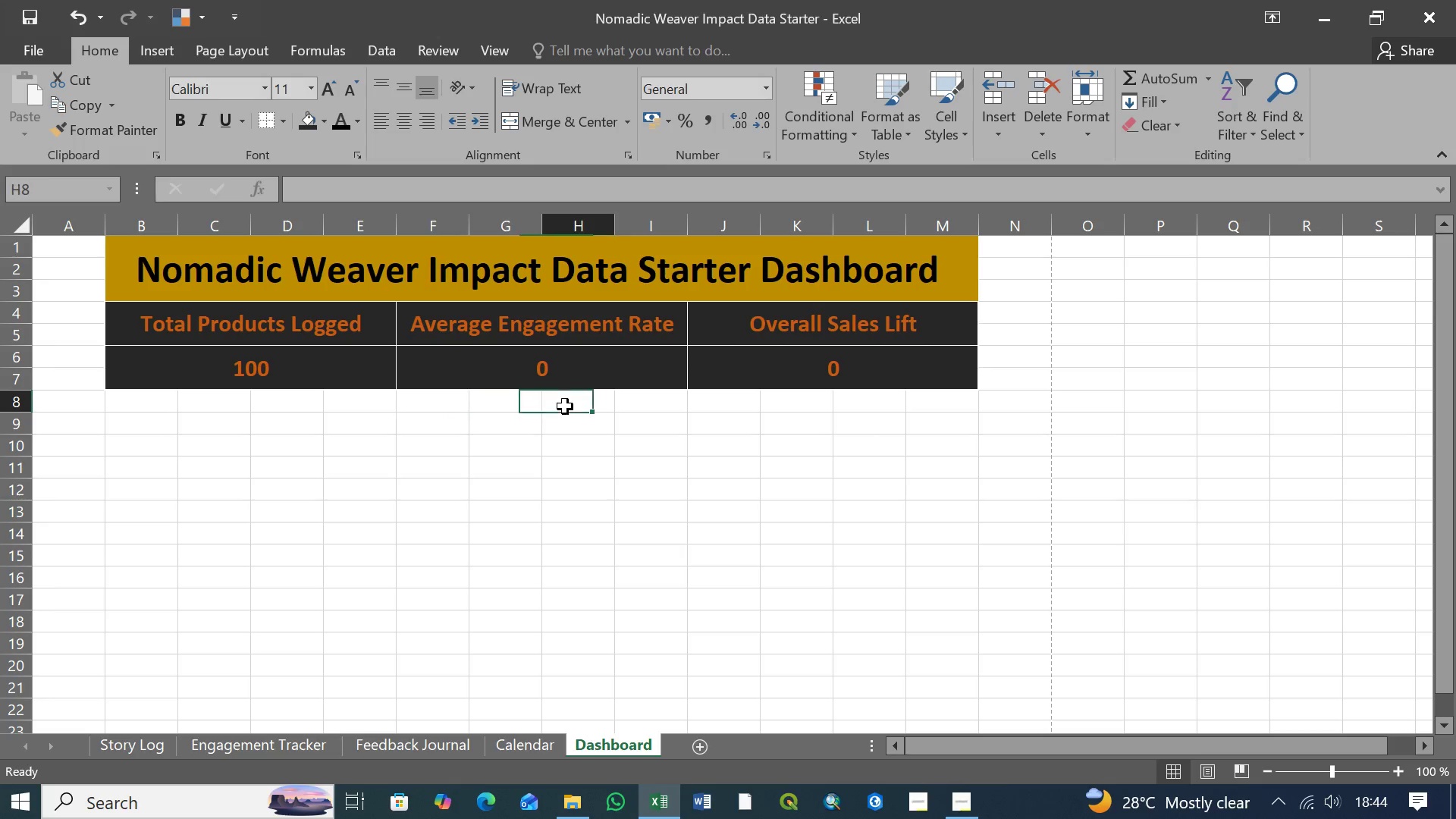 
triple_click([565, 406])
 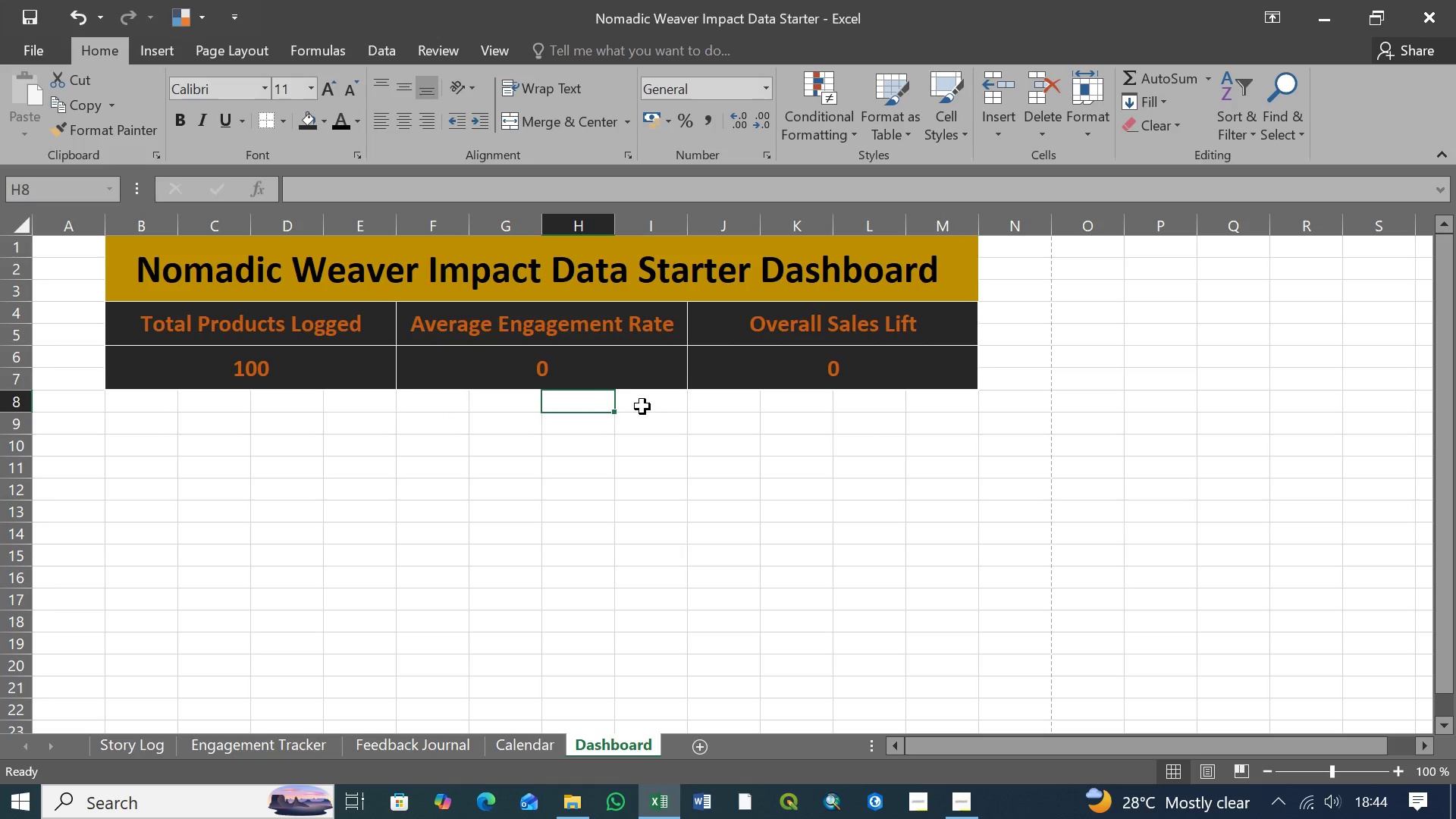 
triple_click([642, 406])
 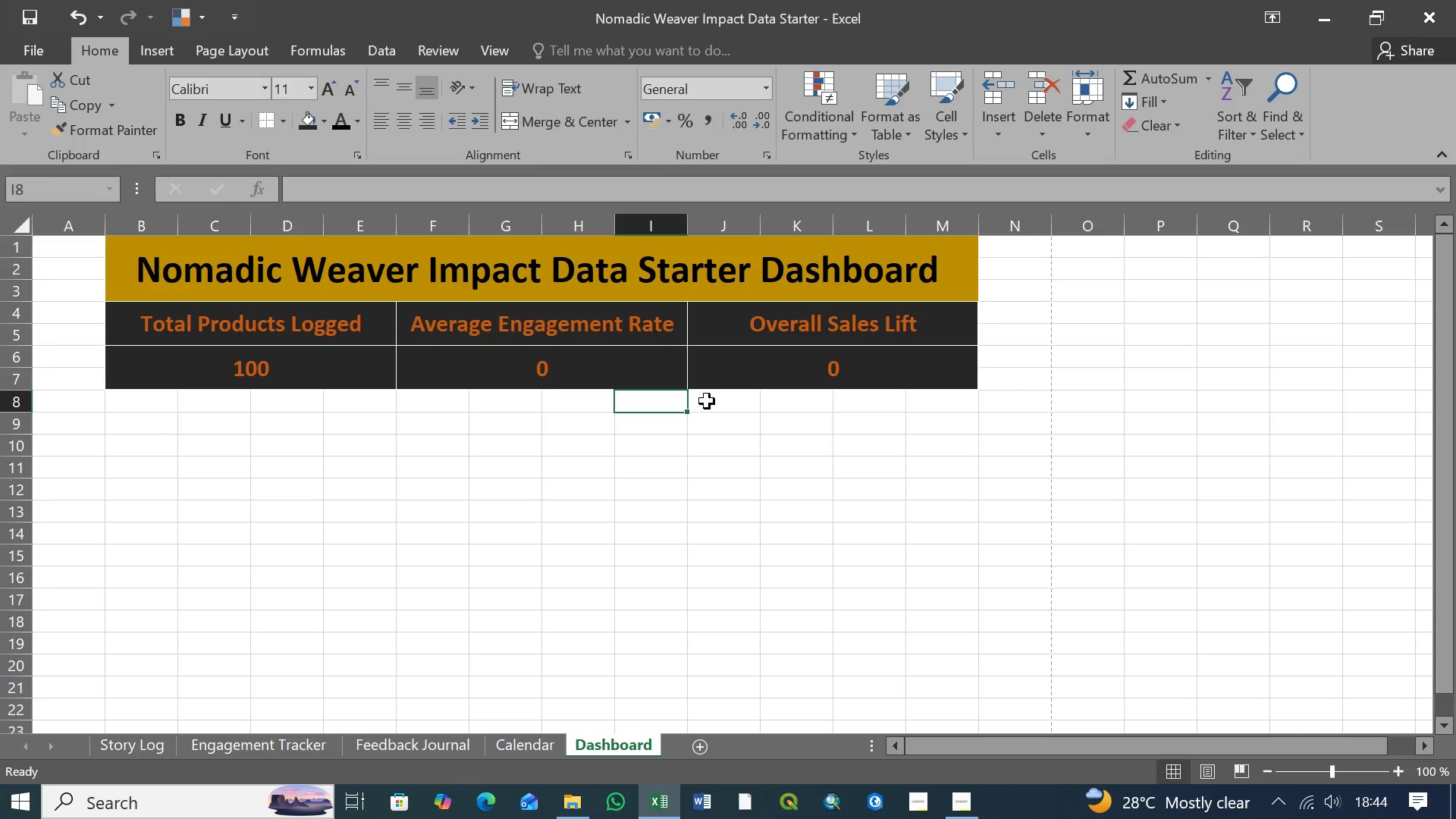 
triple_click([711, 401])
 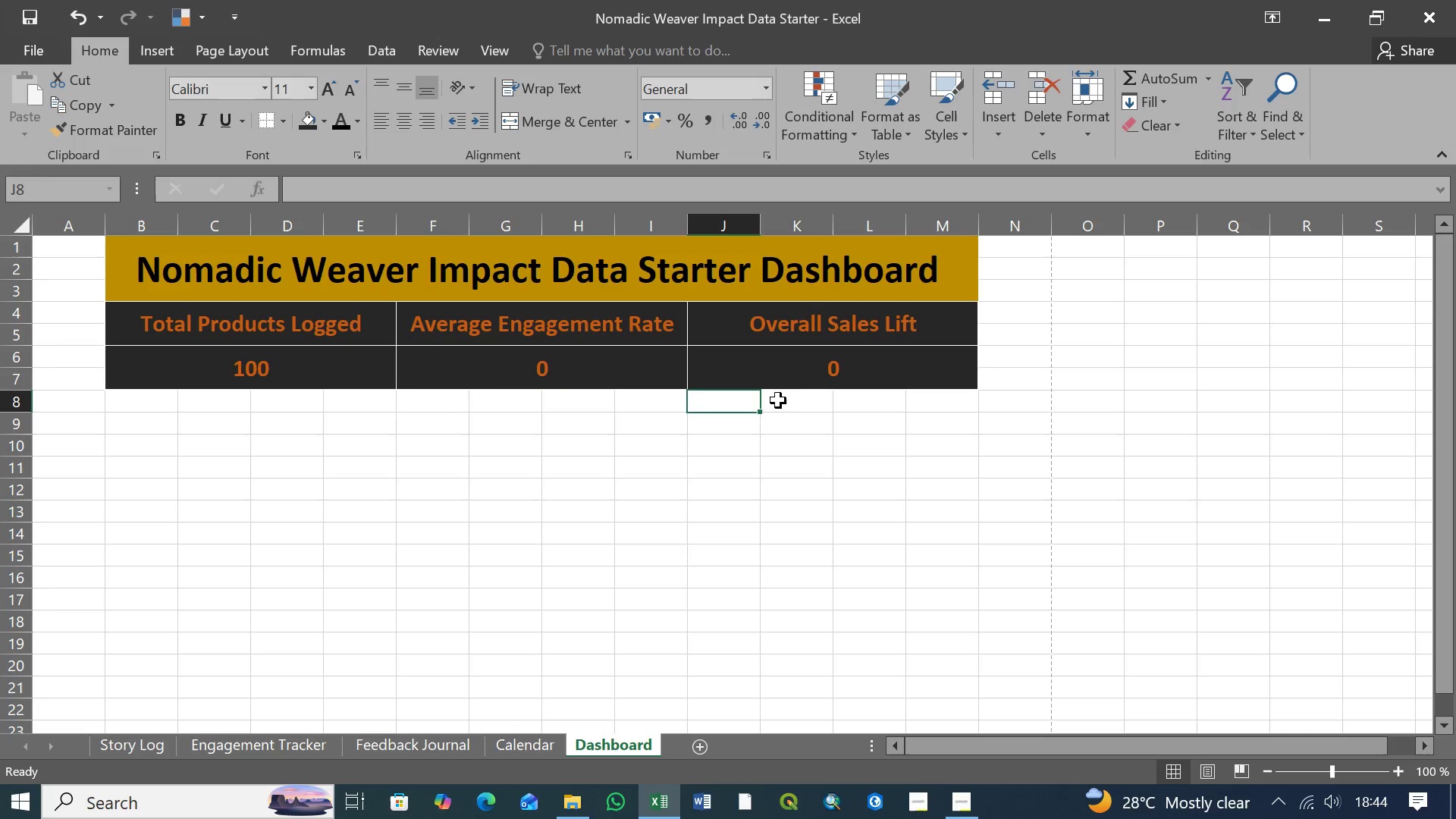 
triple_click([778, 400])
 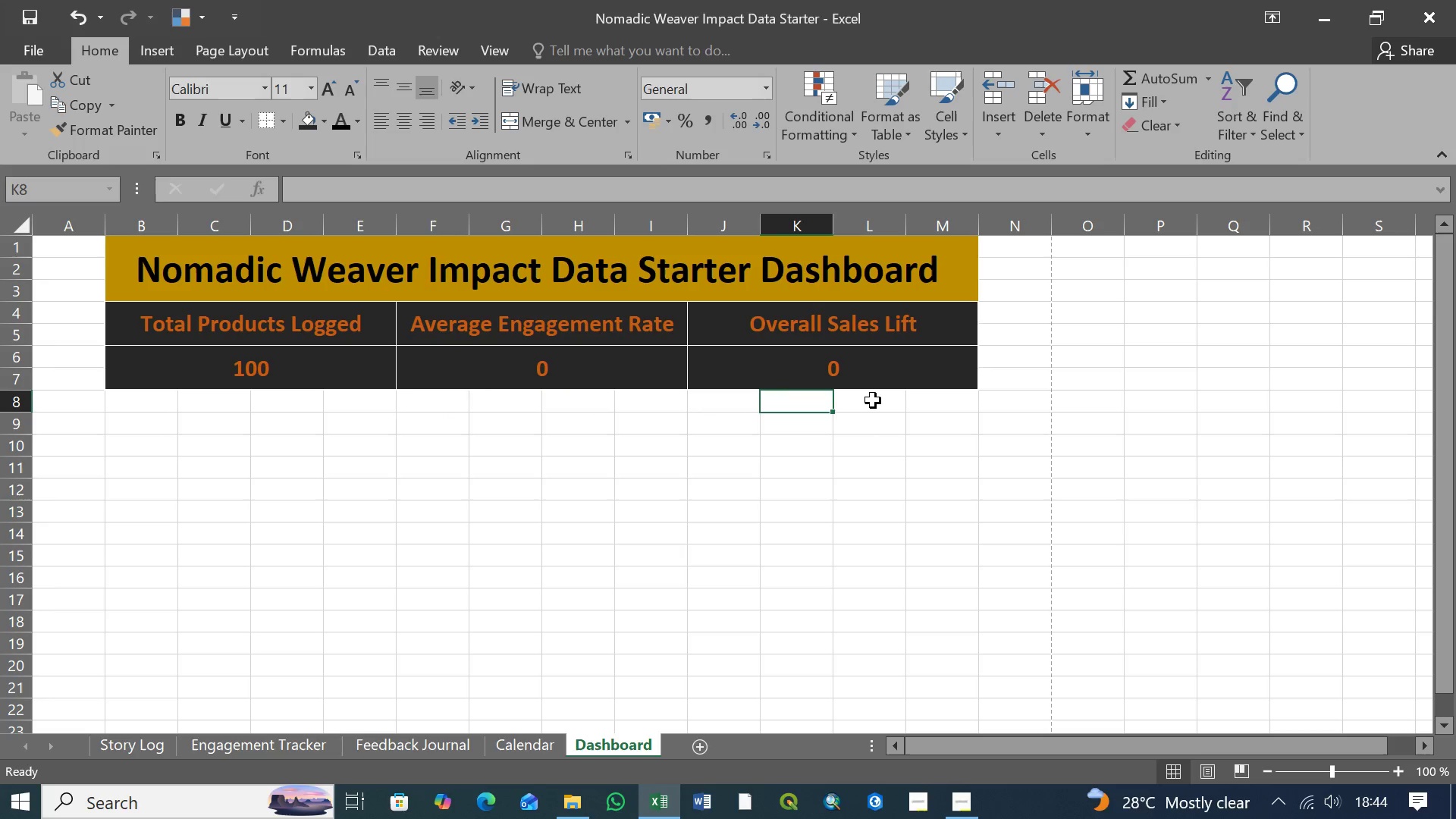 
wait(7.34)
 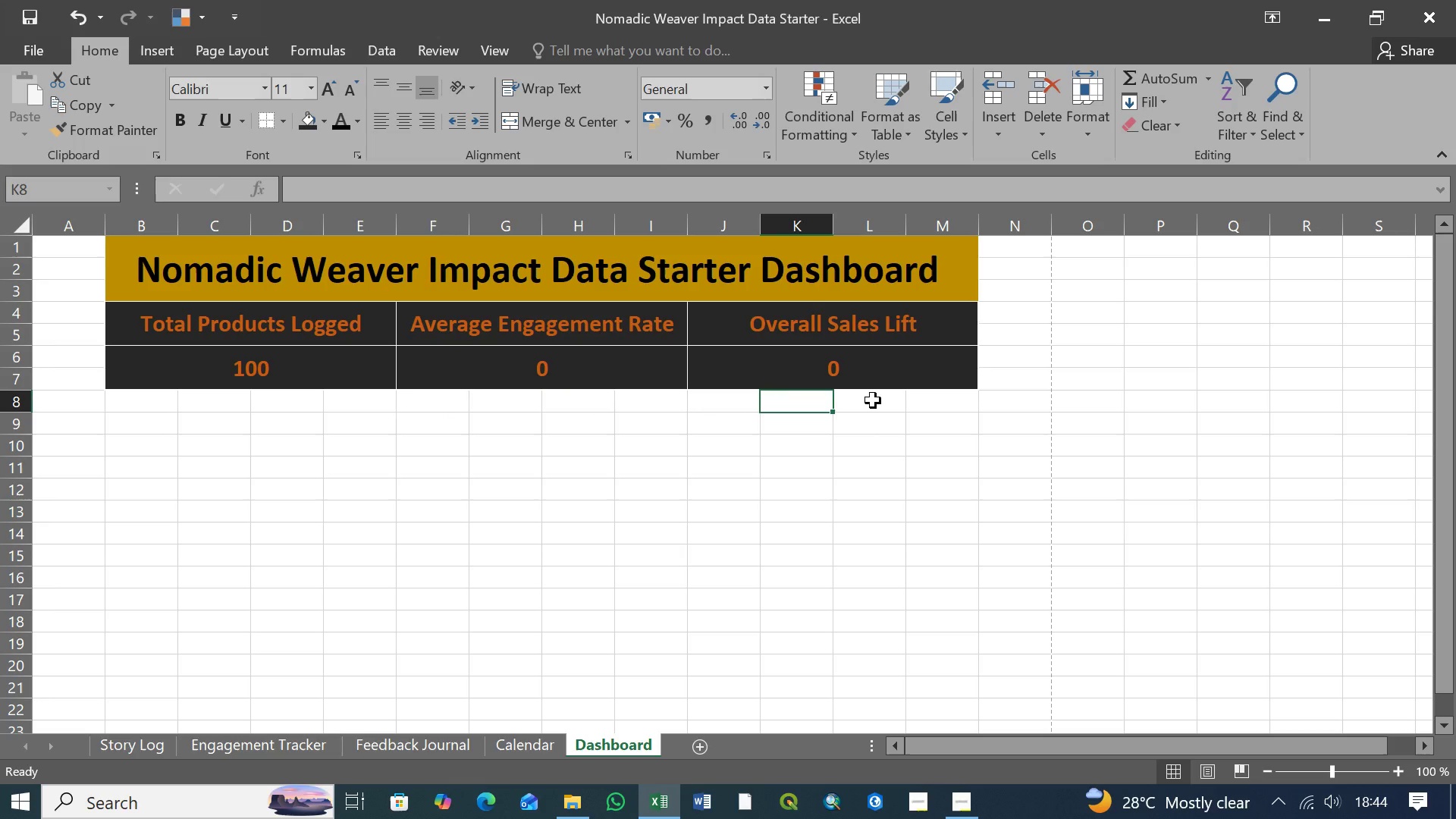 
left_click([153, 399])
 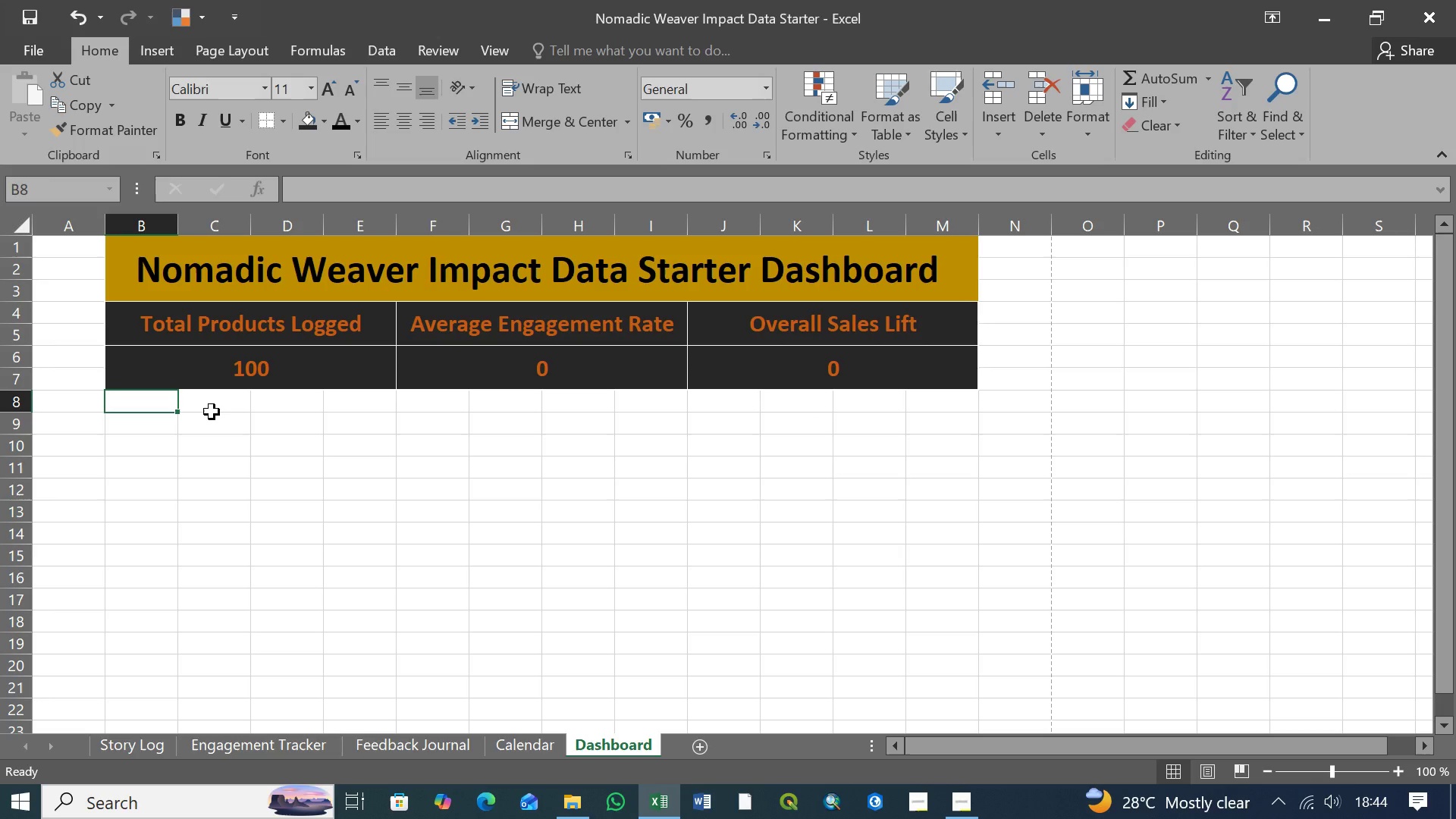 
wait(9.77)
 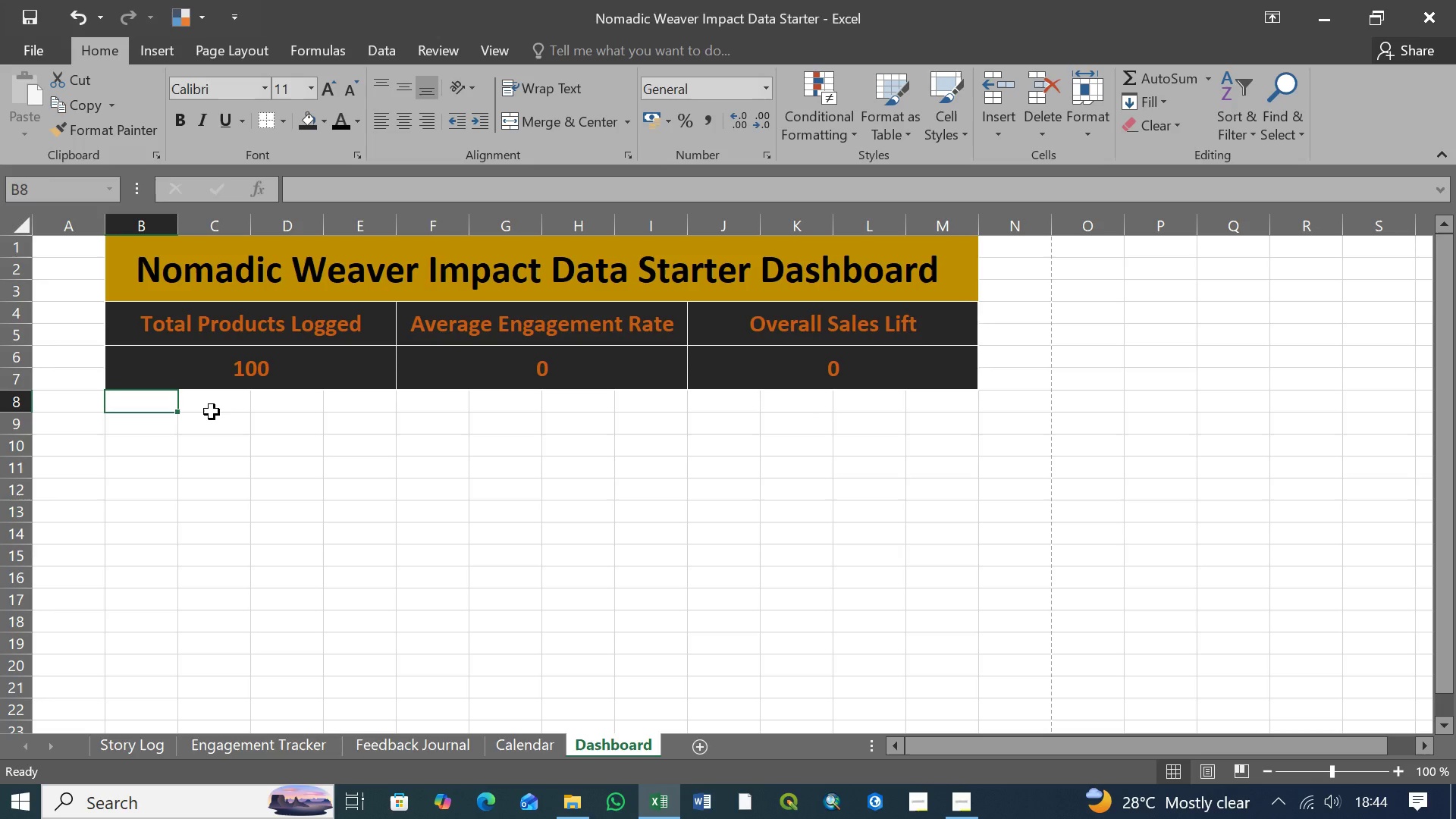 
left_click([270, 404])
 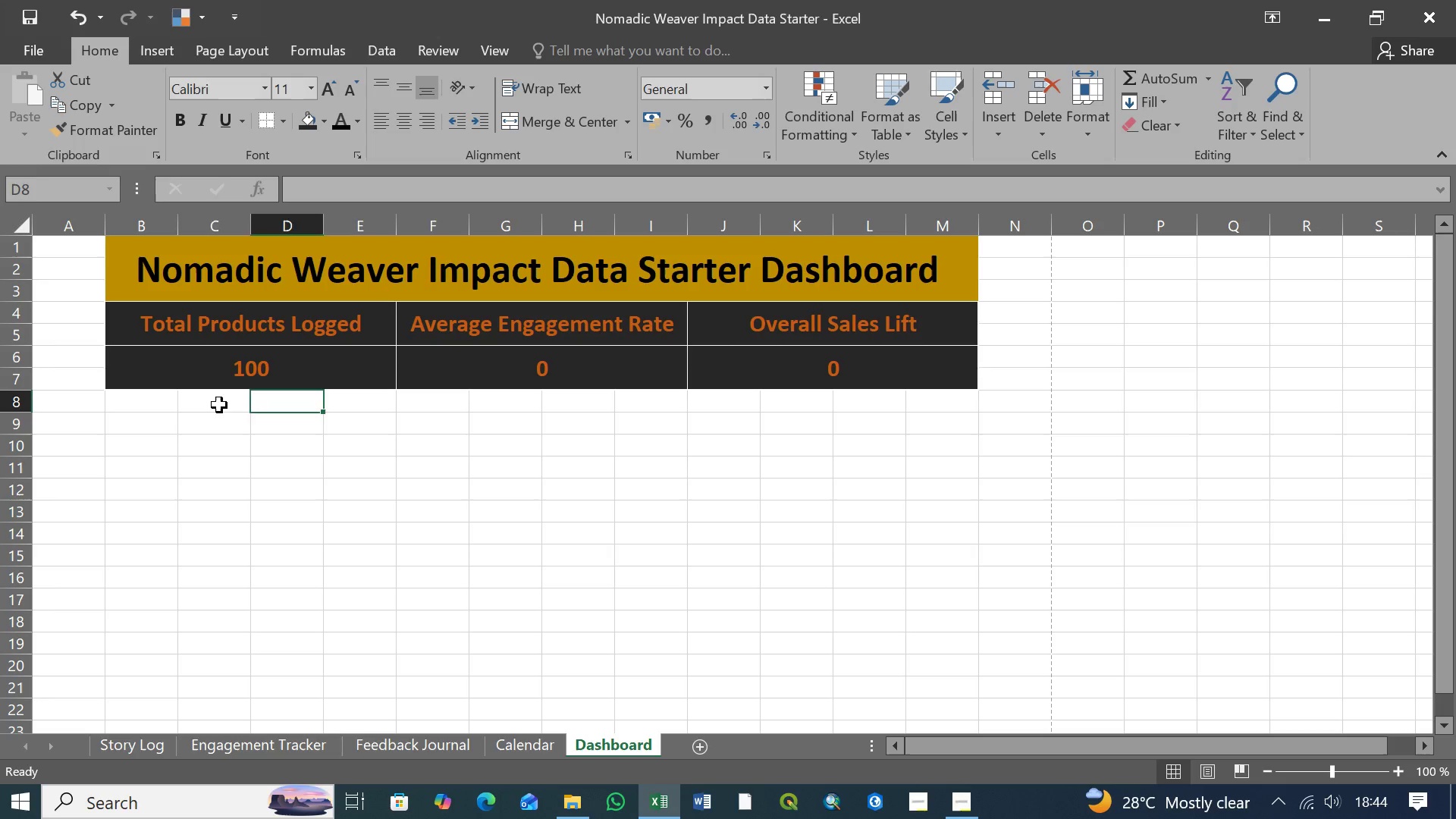 
double_click([219, 405])
 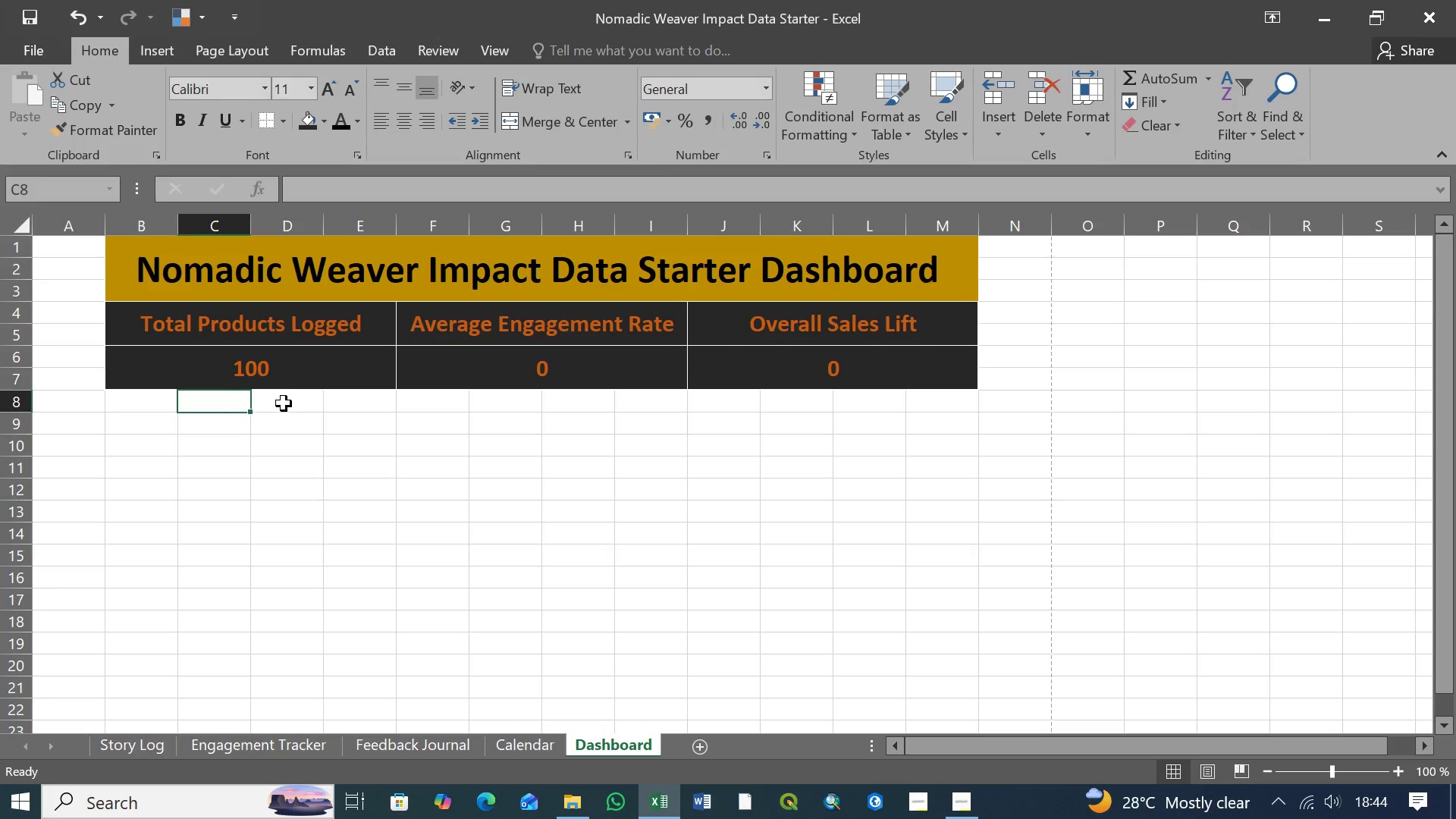 
left_click([284, 403])
 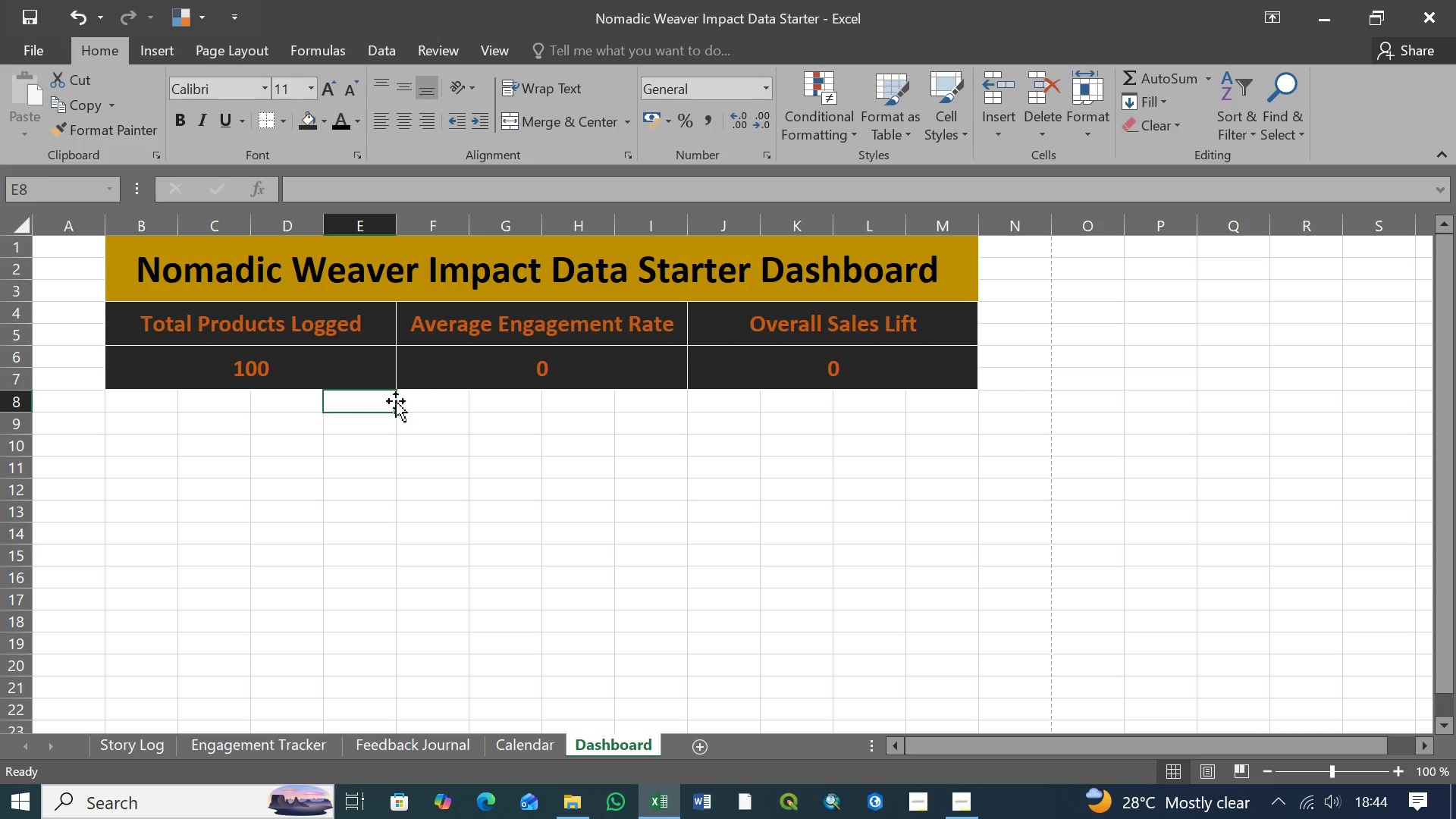 
double_click([435, 402])
 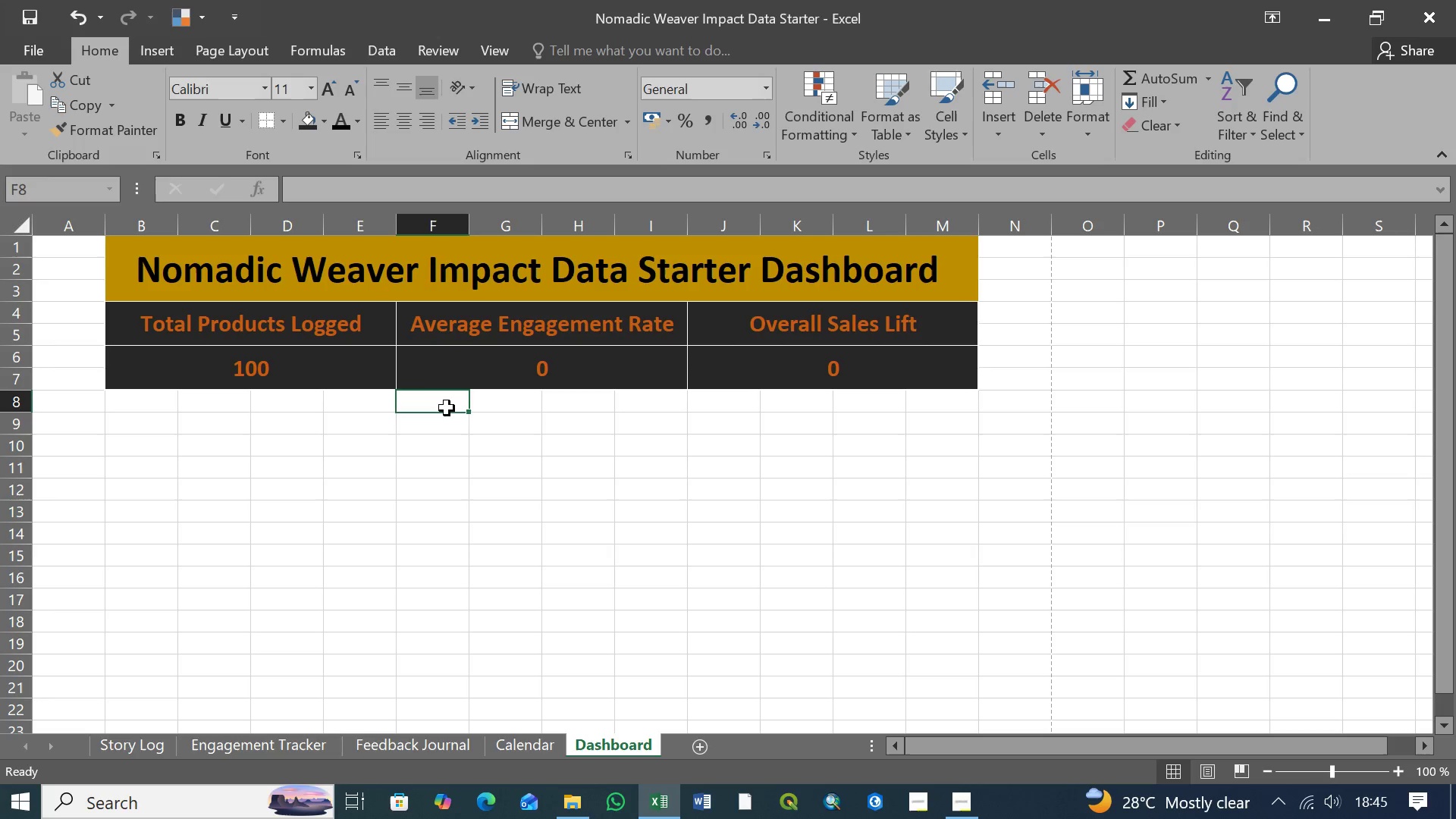 
wait(5.66)
 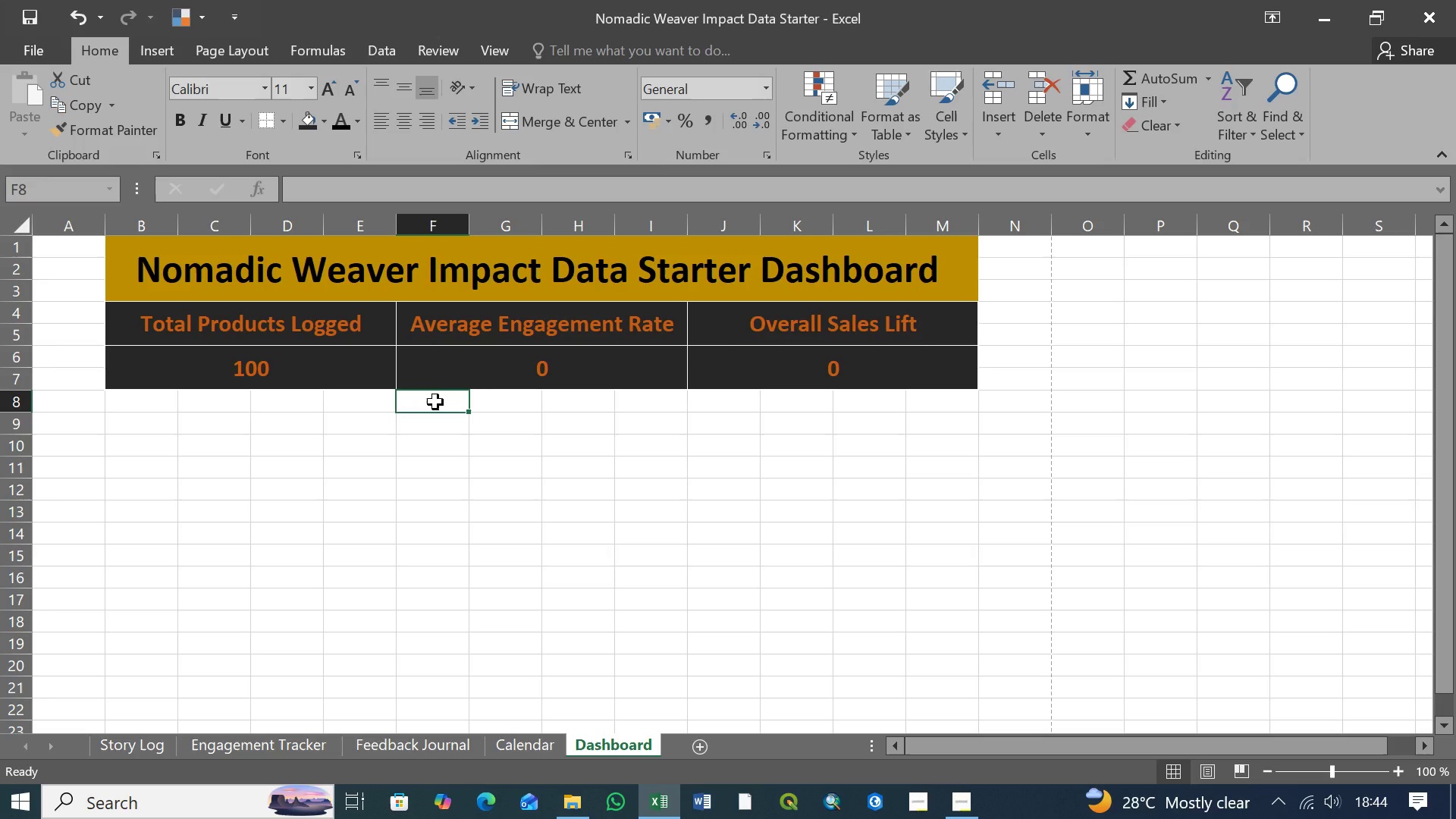 
double_click([491, 403])
 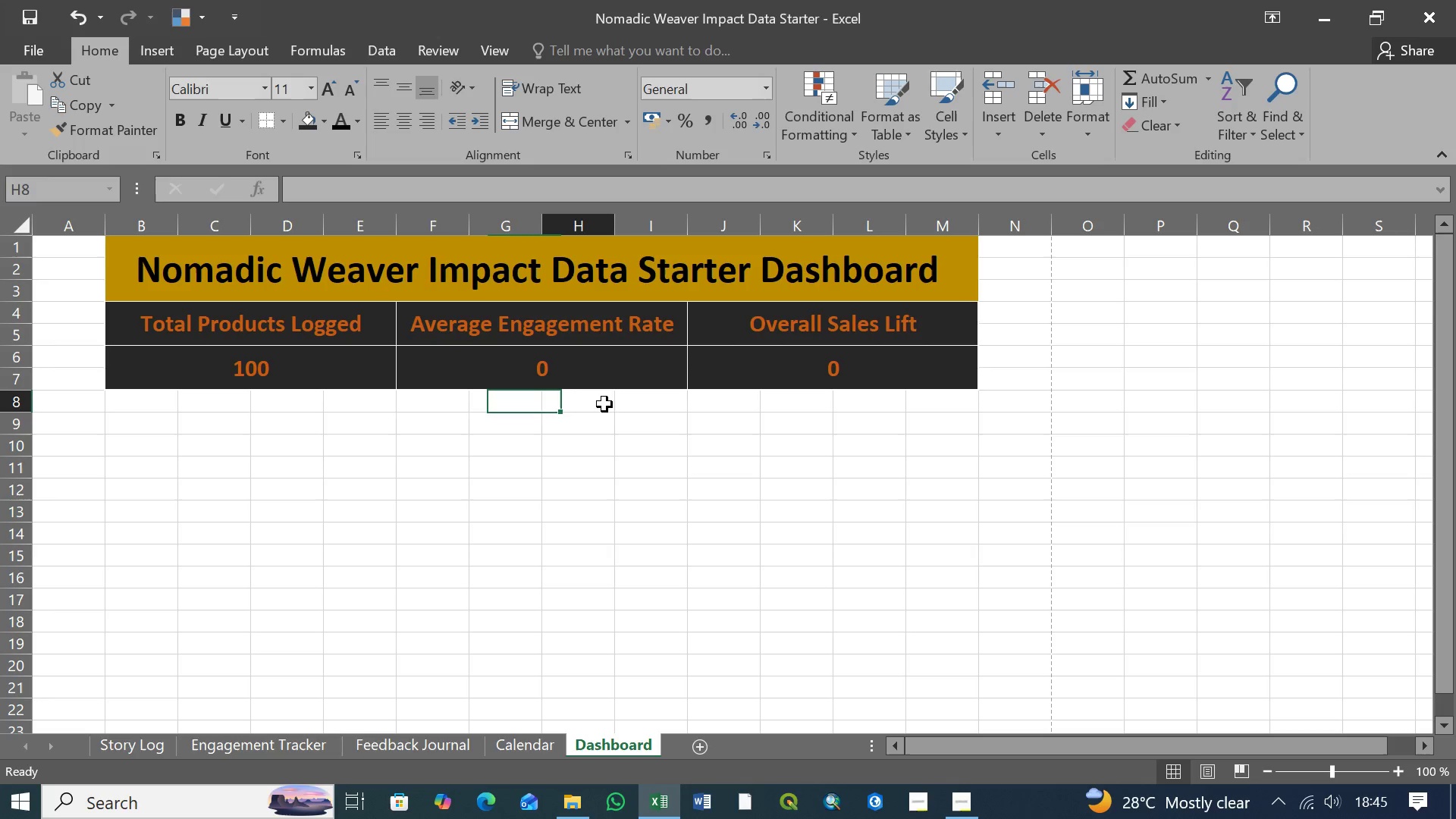 
triple_click([604, 404])
 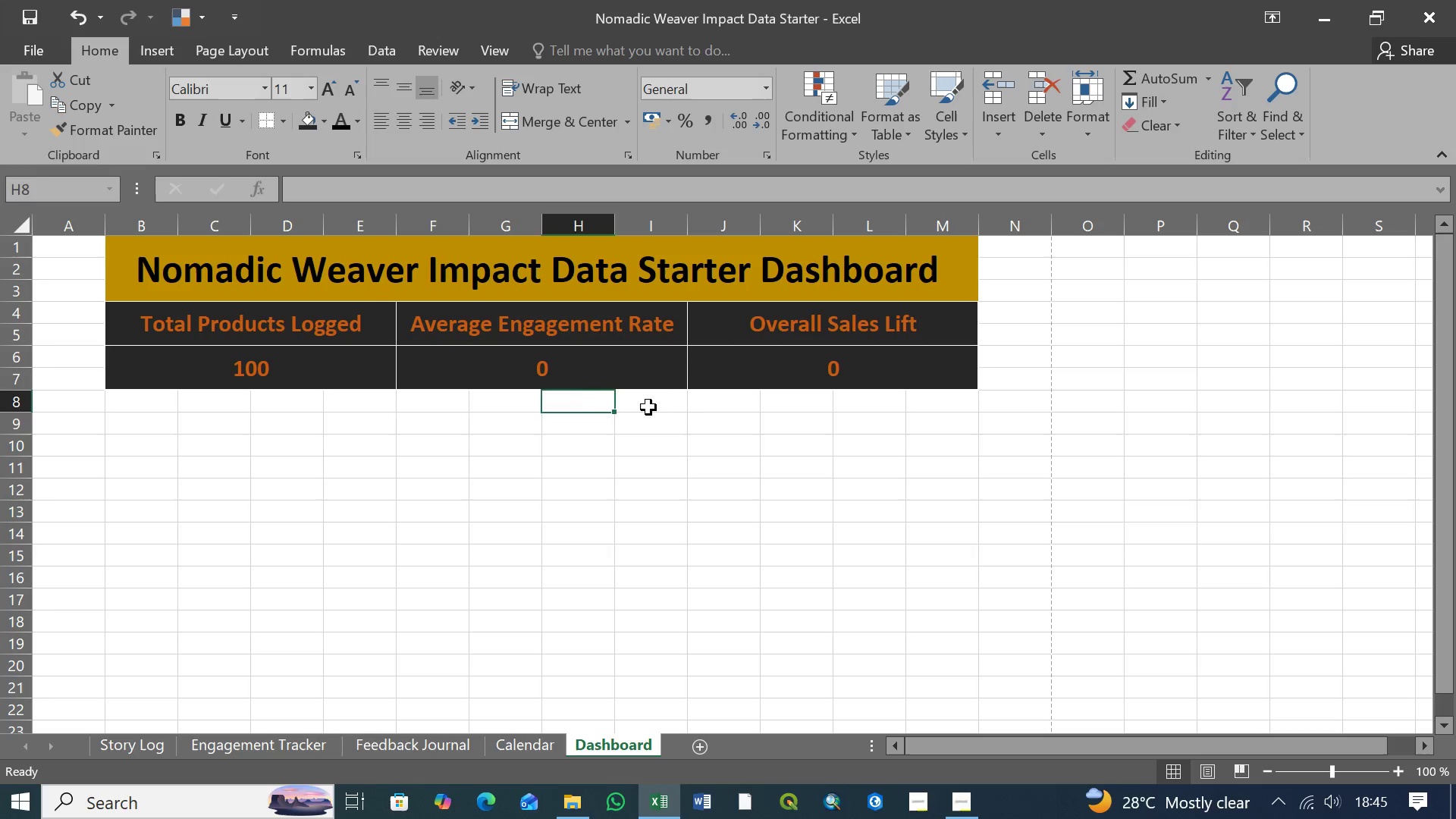 
triple_click([648, 407])
 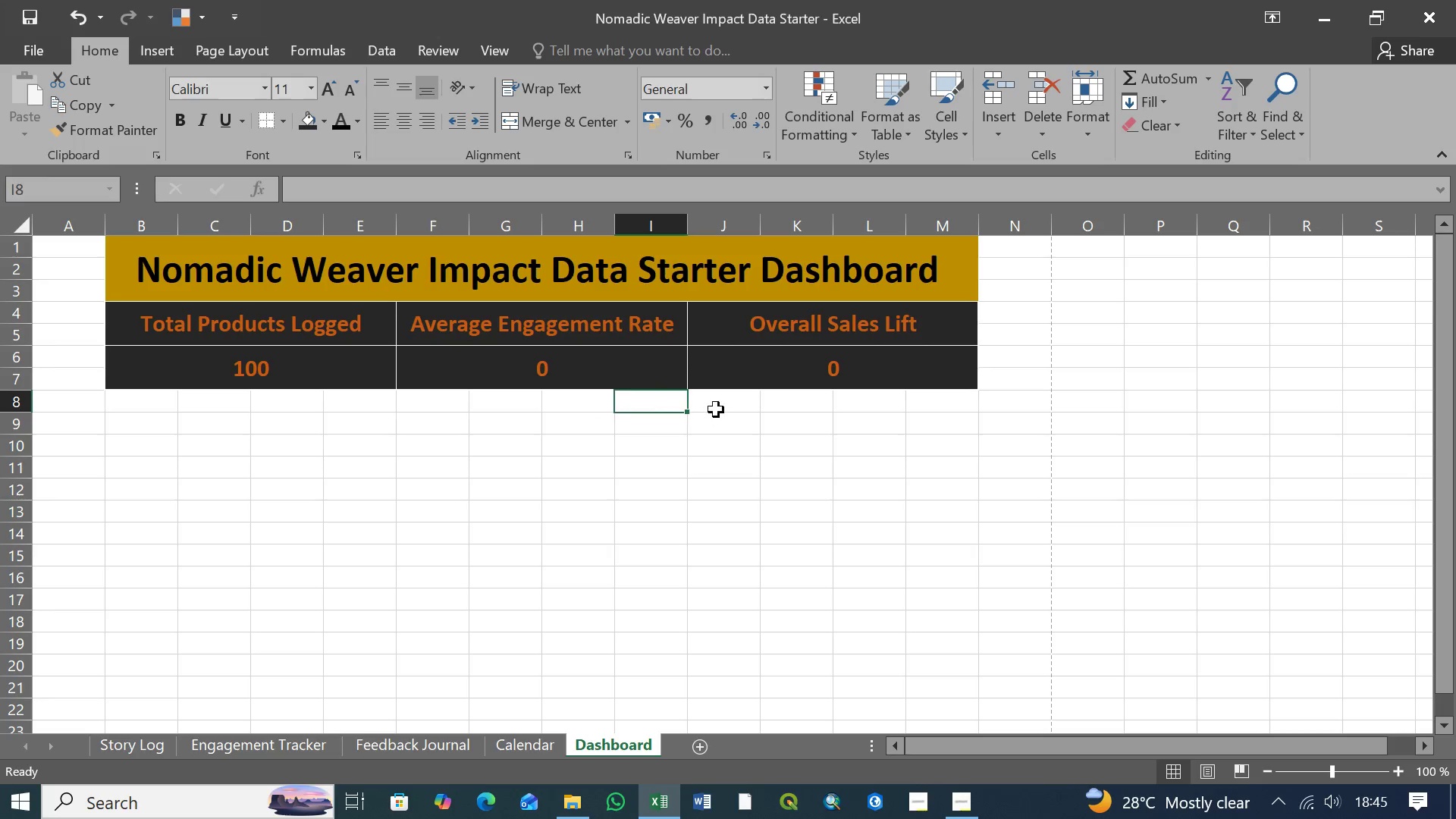 
triple_click([719, 410])
 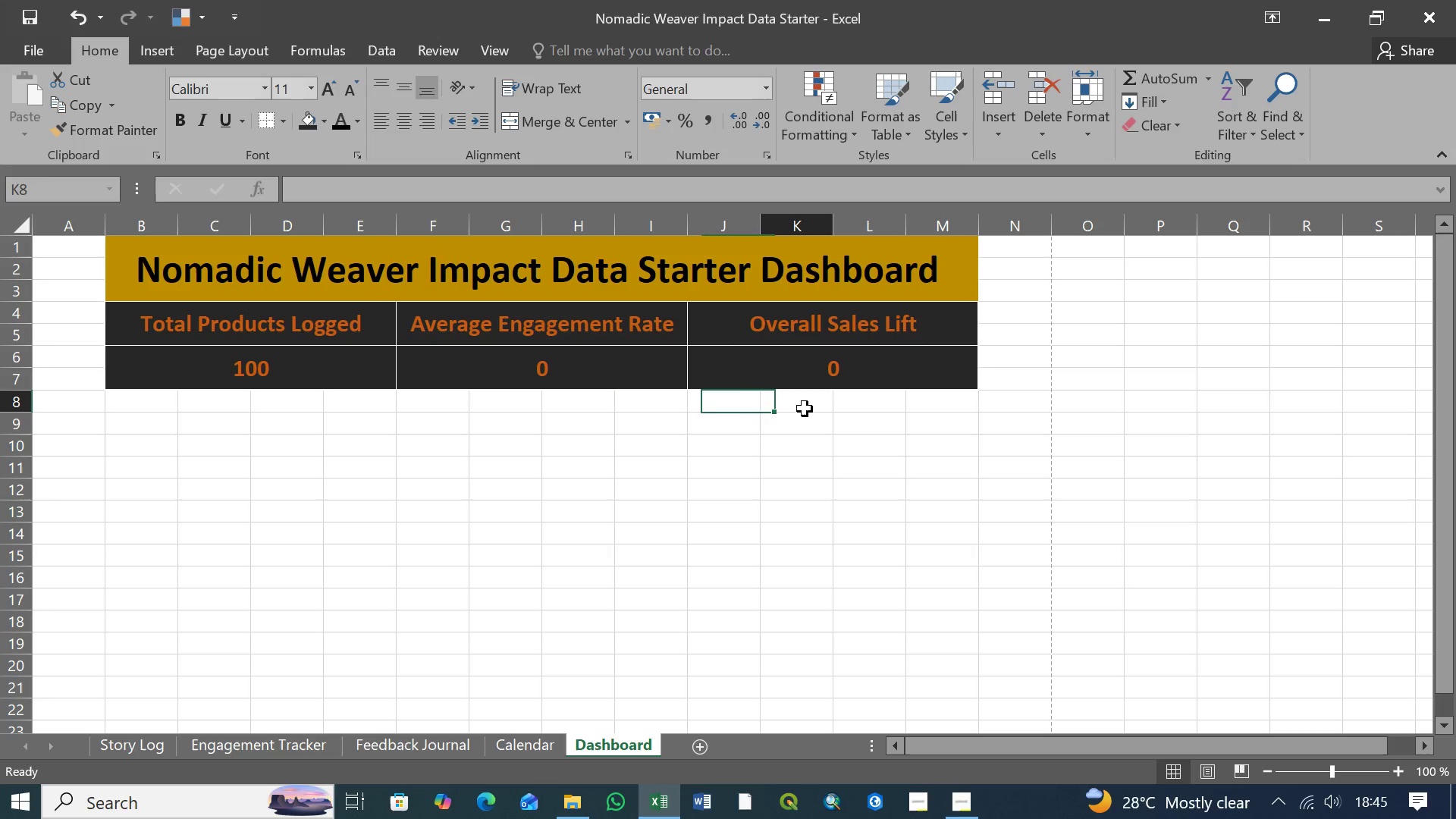 
triple_click([805, 409])
 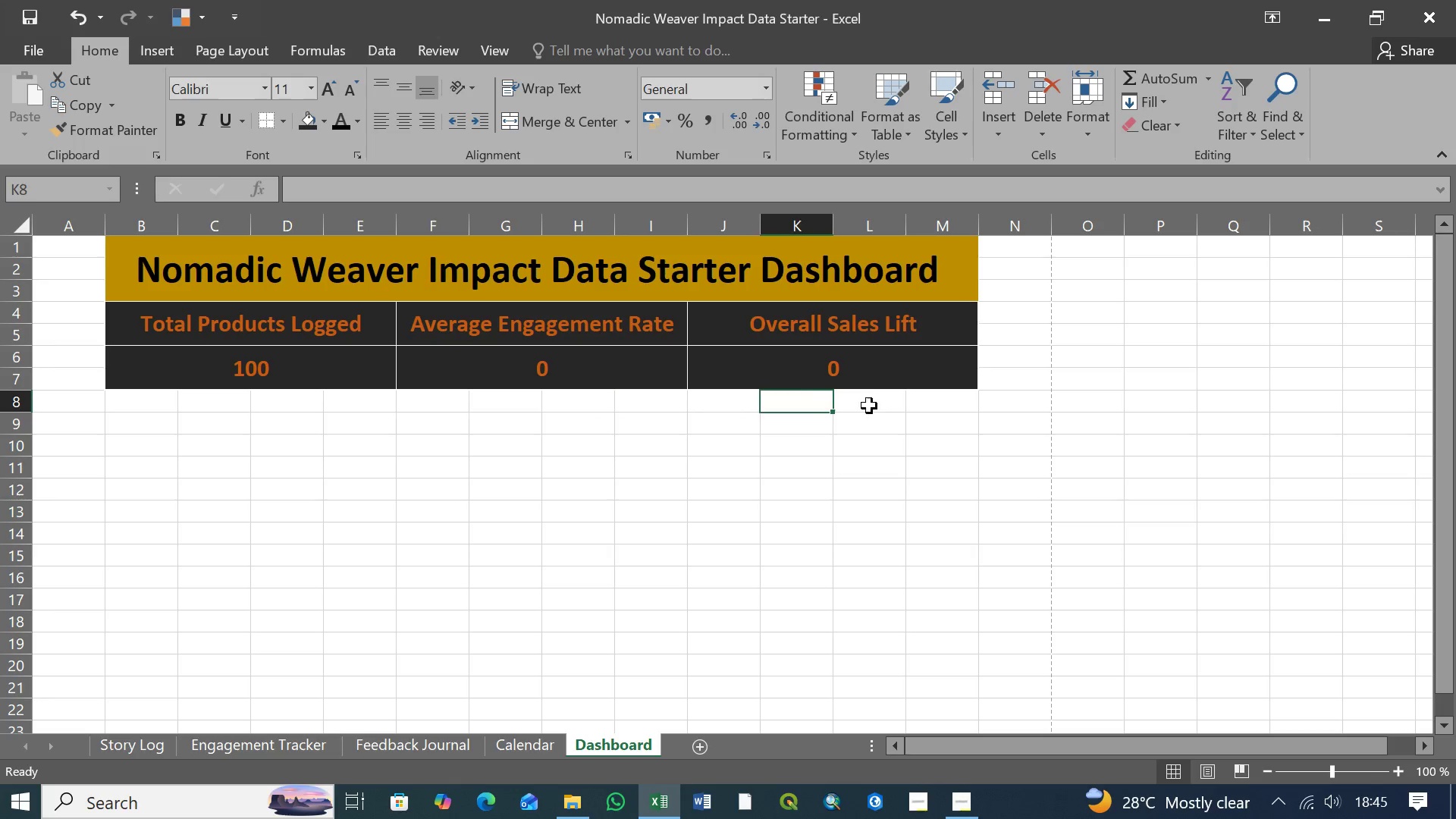 
triple_click([869, 406])
 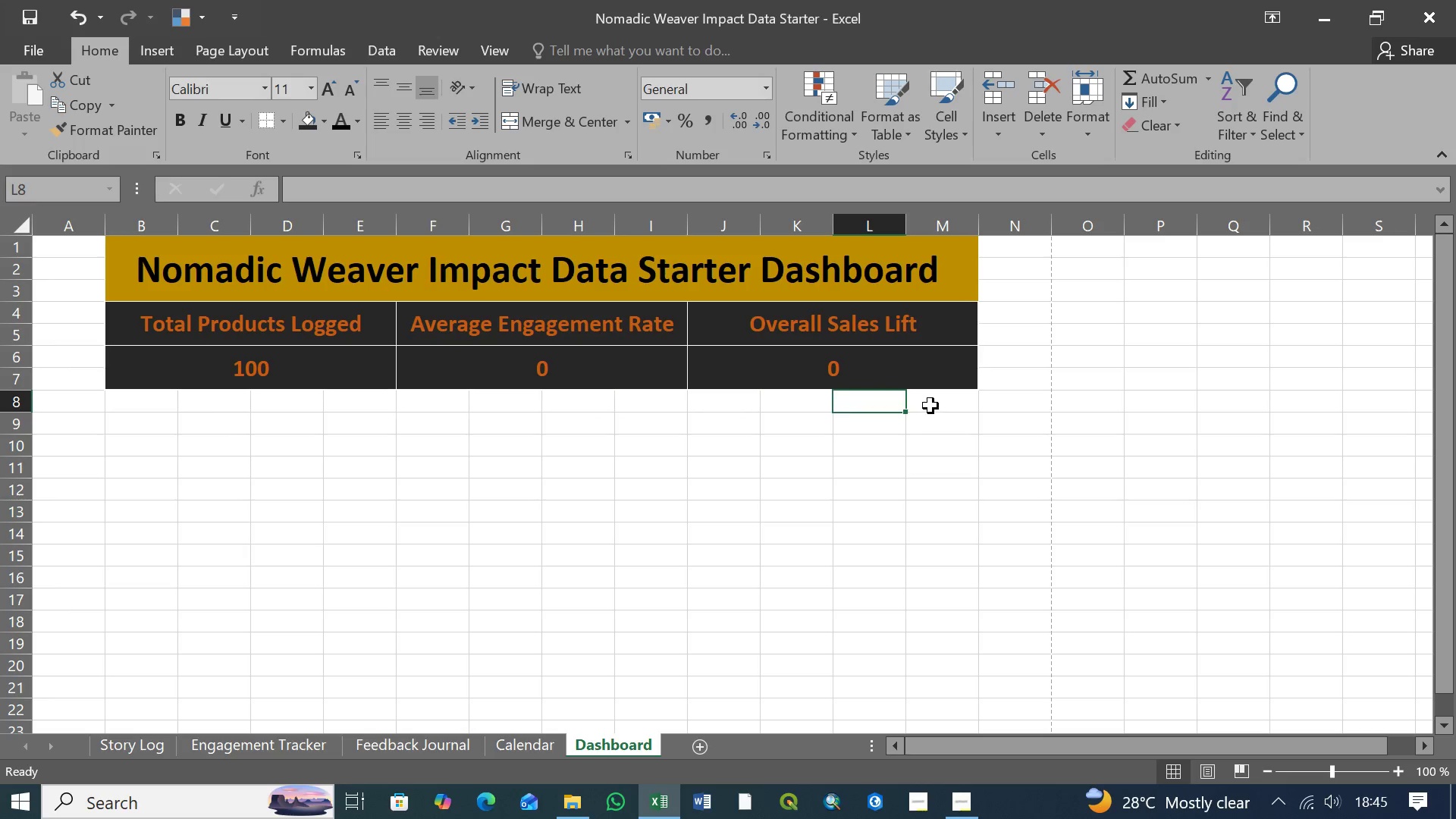 
triple_click([930, 406])
 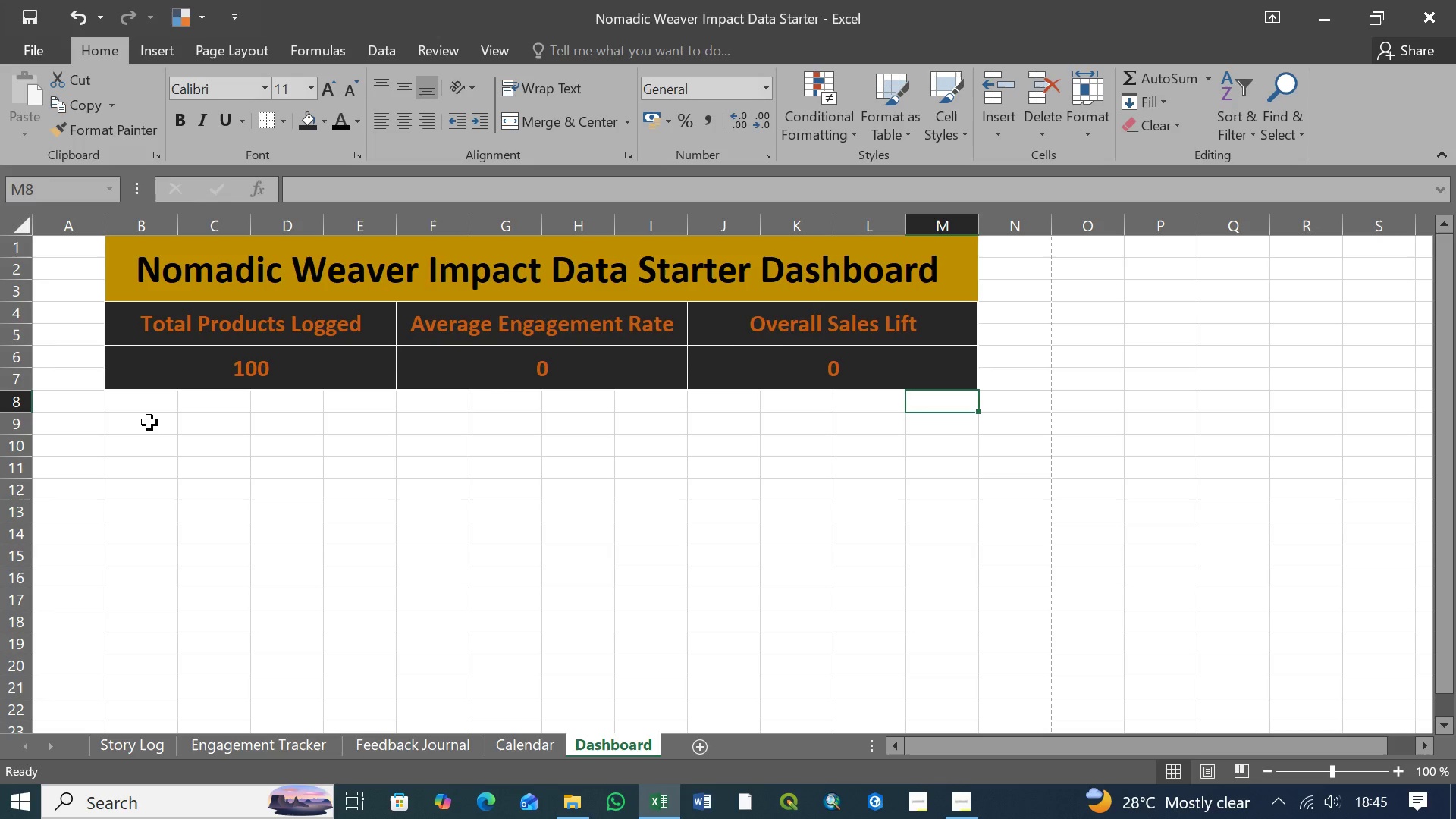 
wait(12.92)
 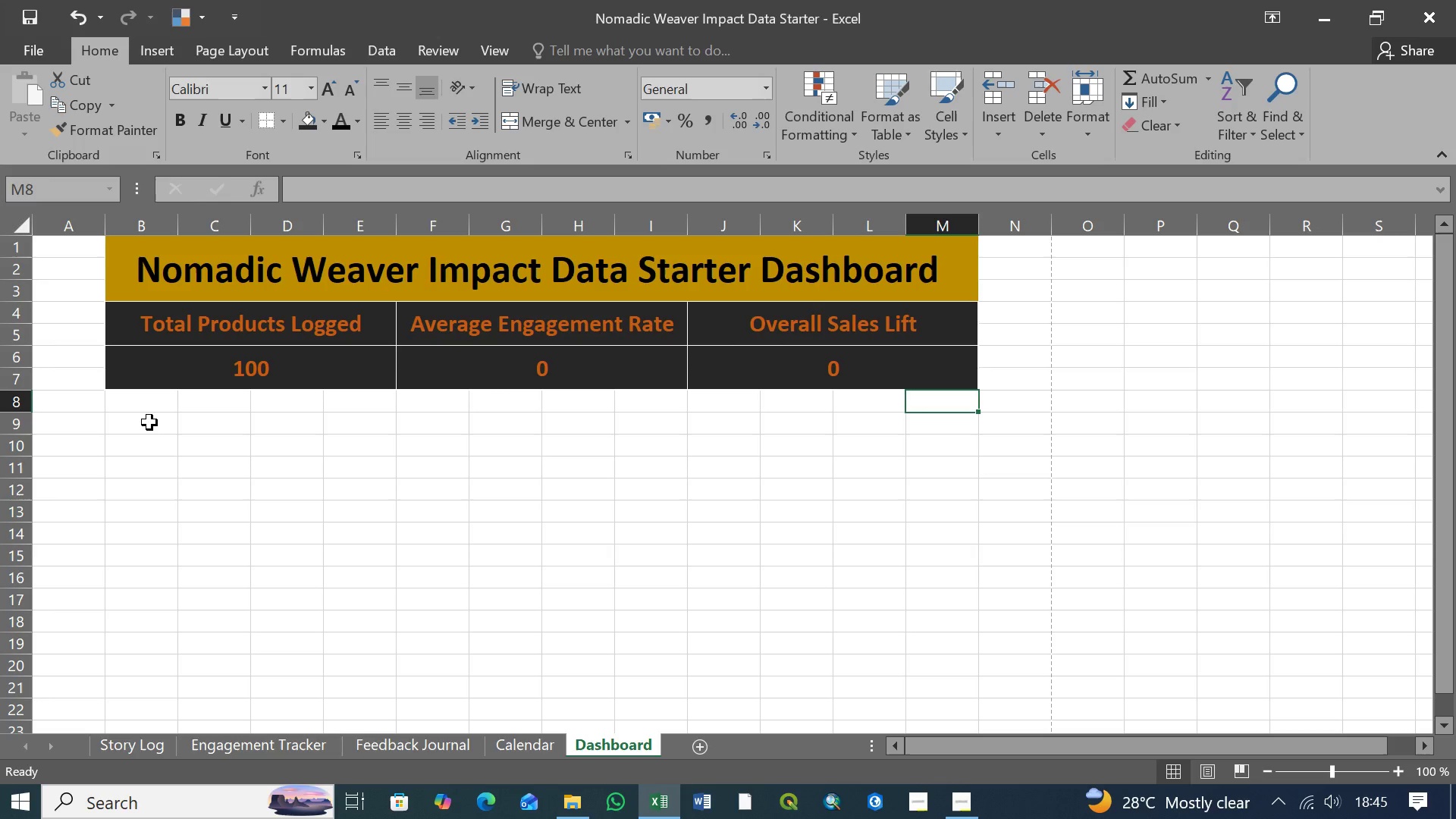 
left_click([237, 435])
 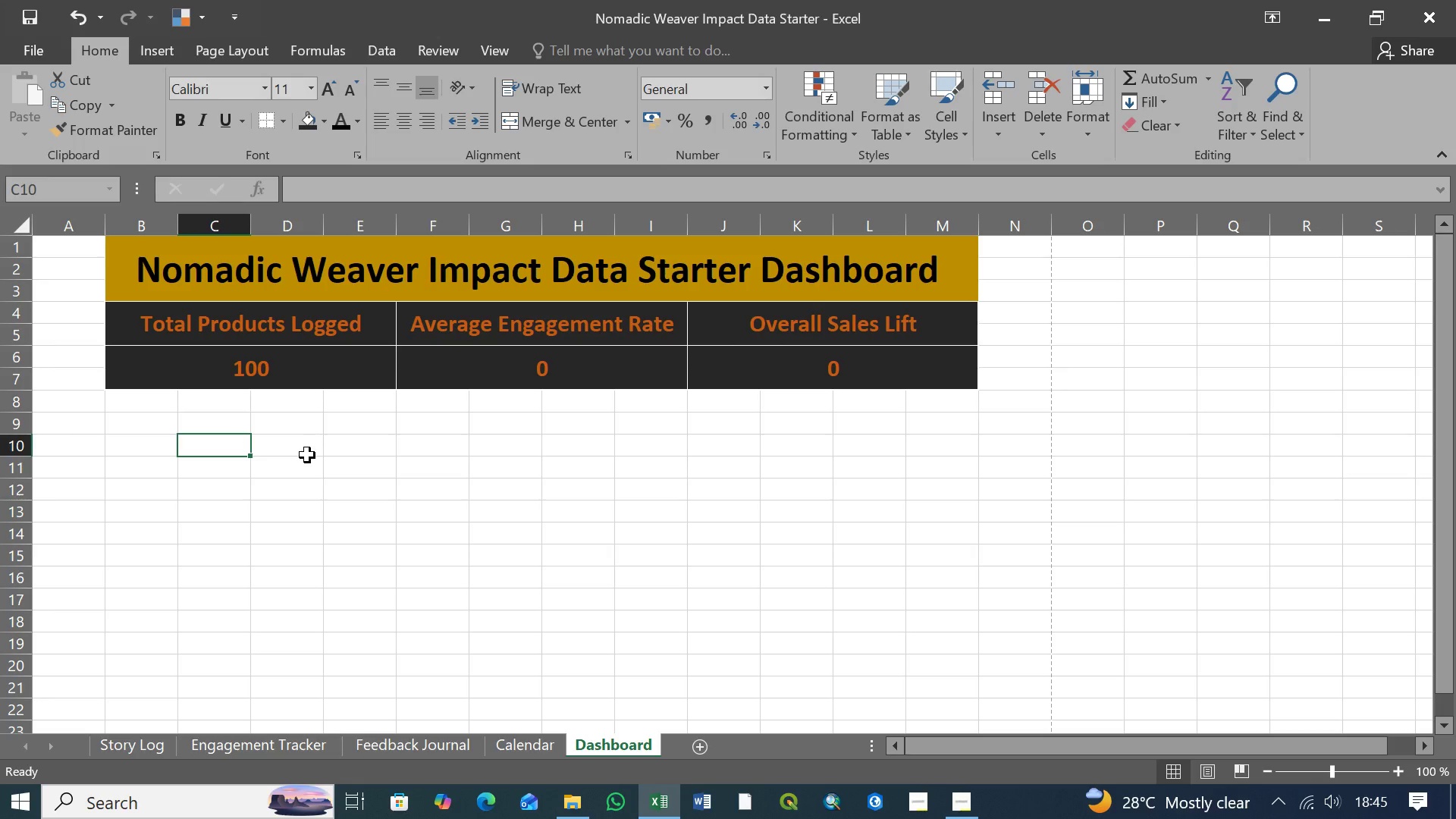 
wait(6.06)
 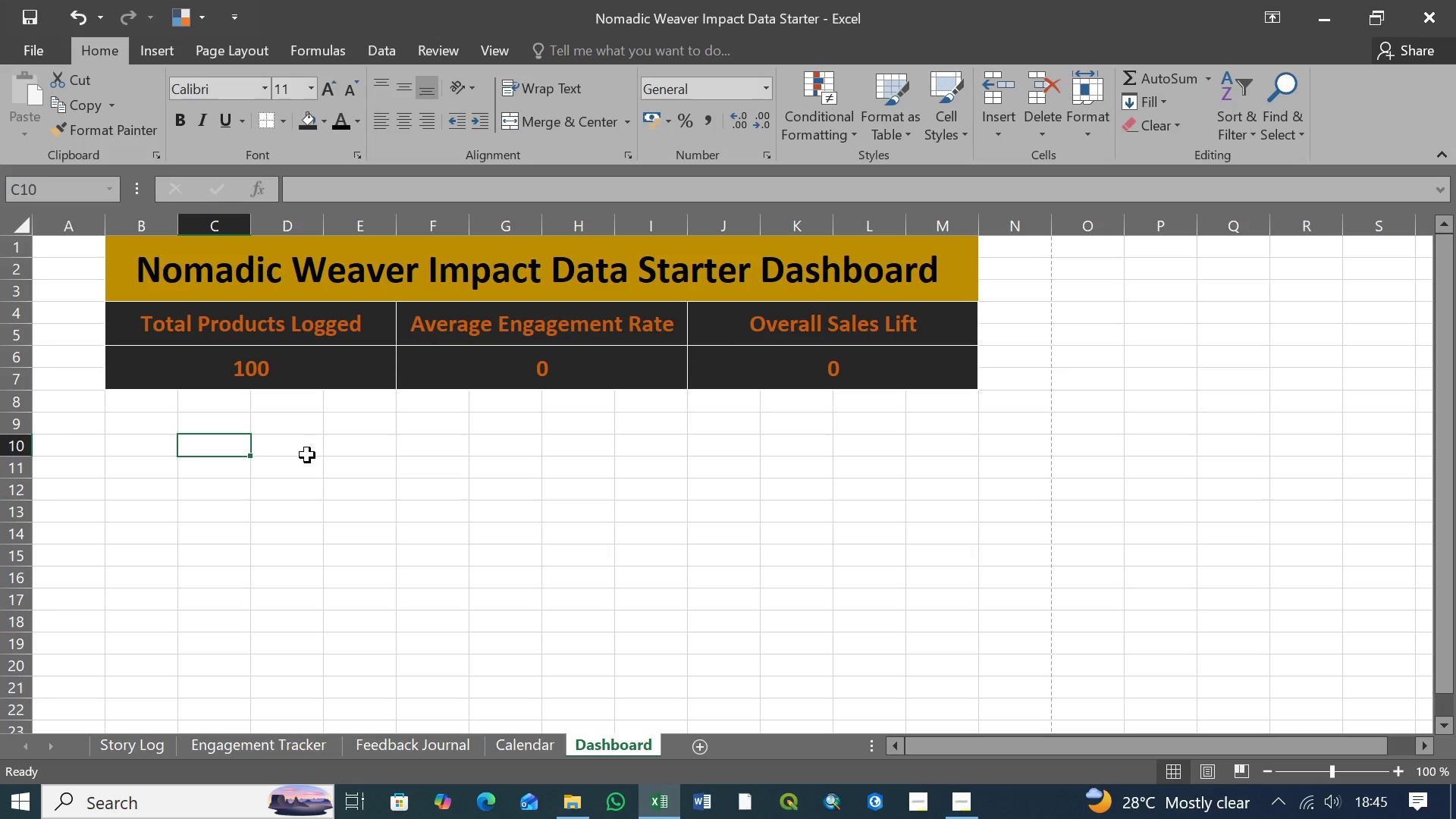 
left_click([129, 405])
 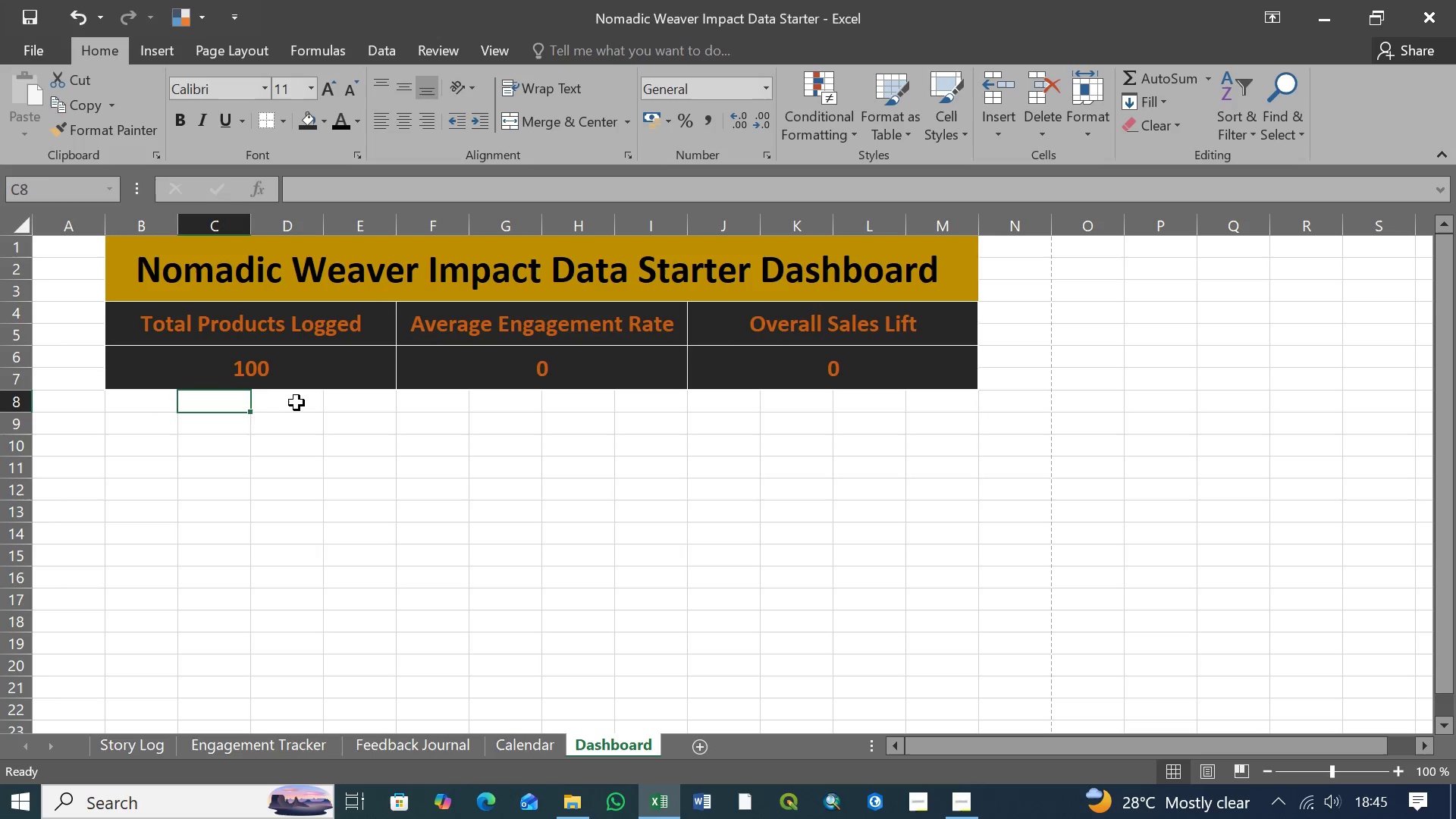 
double_click([299, 403])
 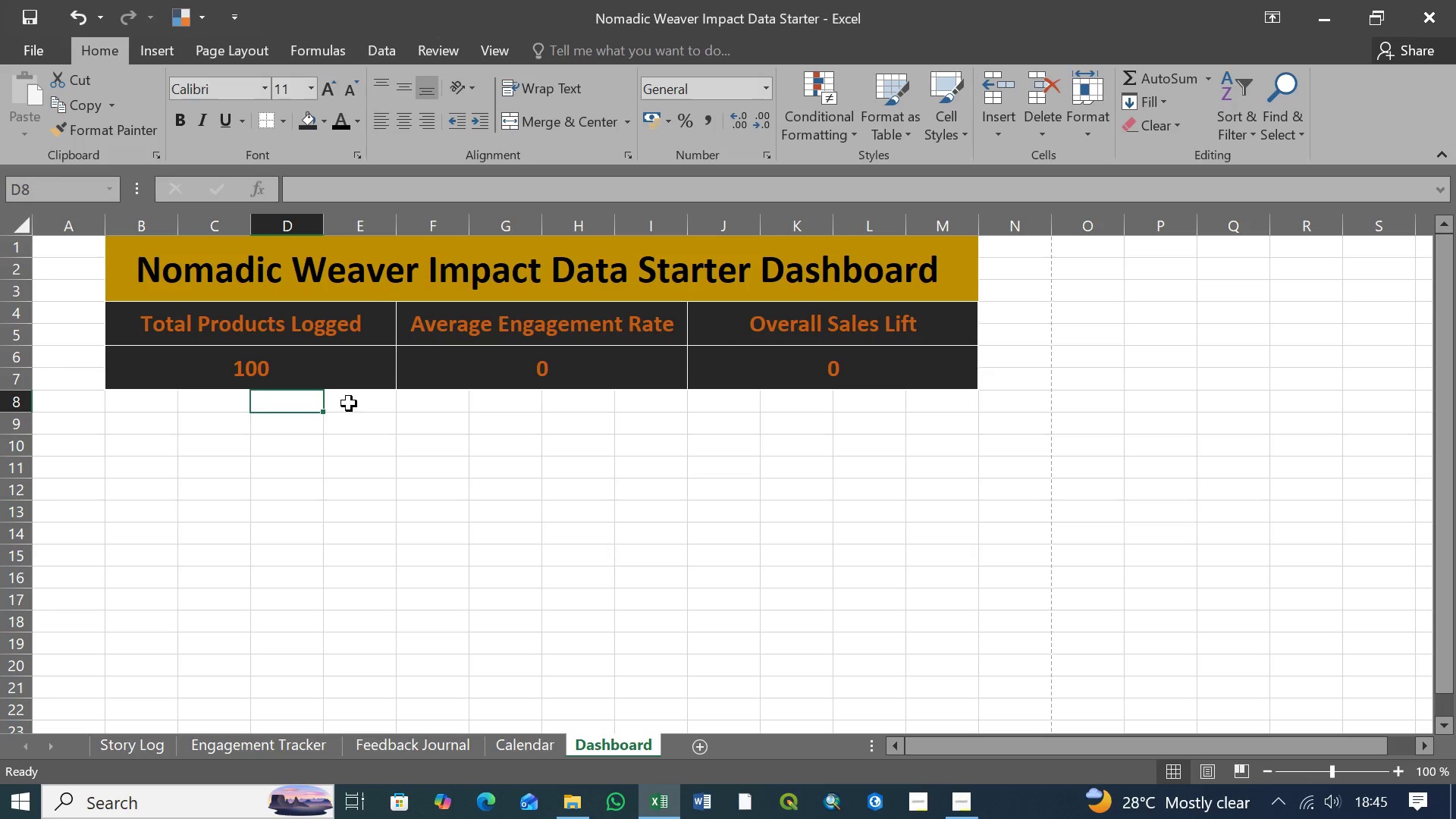 
triple_click([349, 403])
 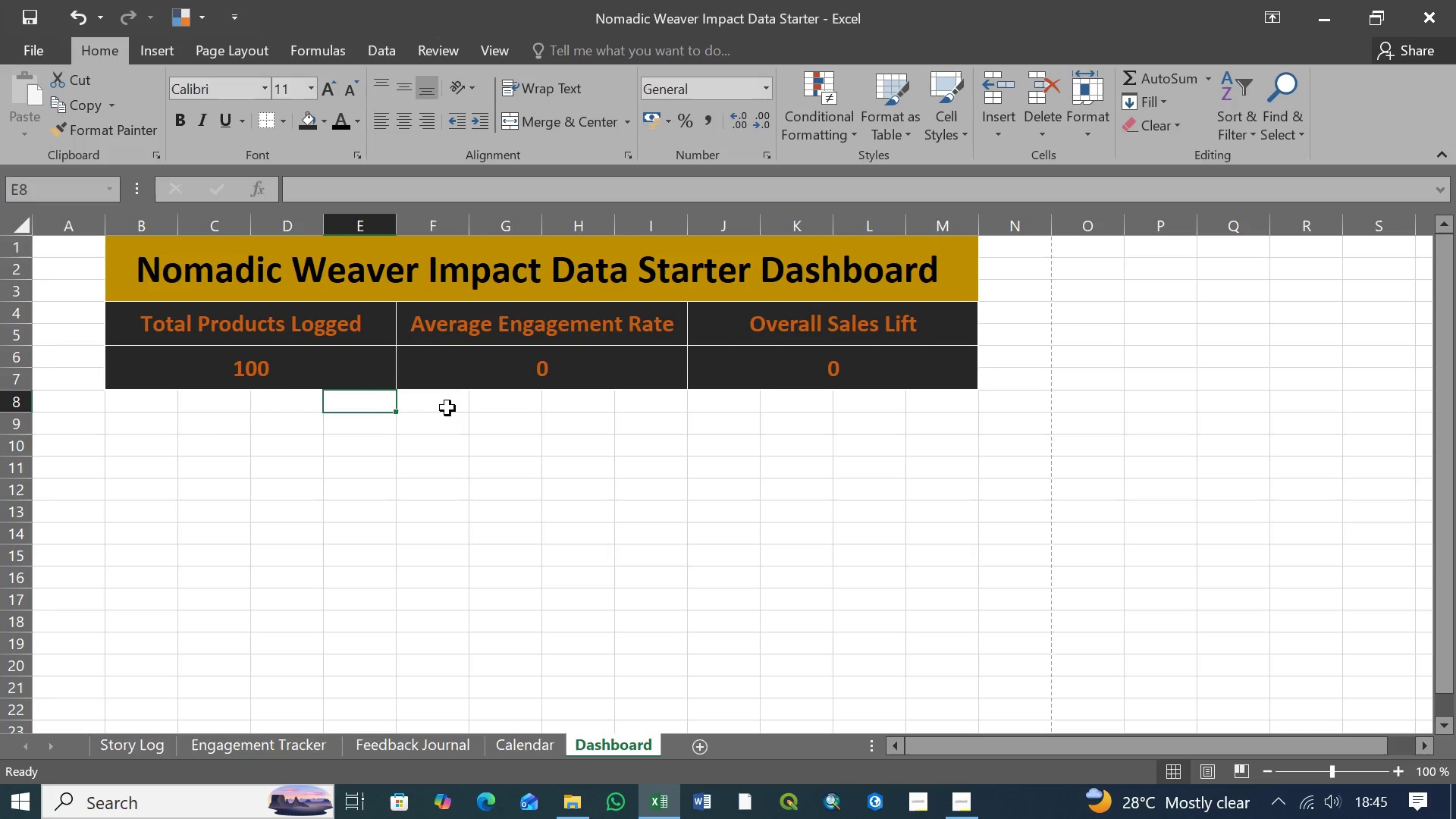 
double_click([506, 408])
 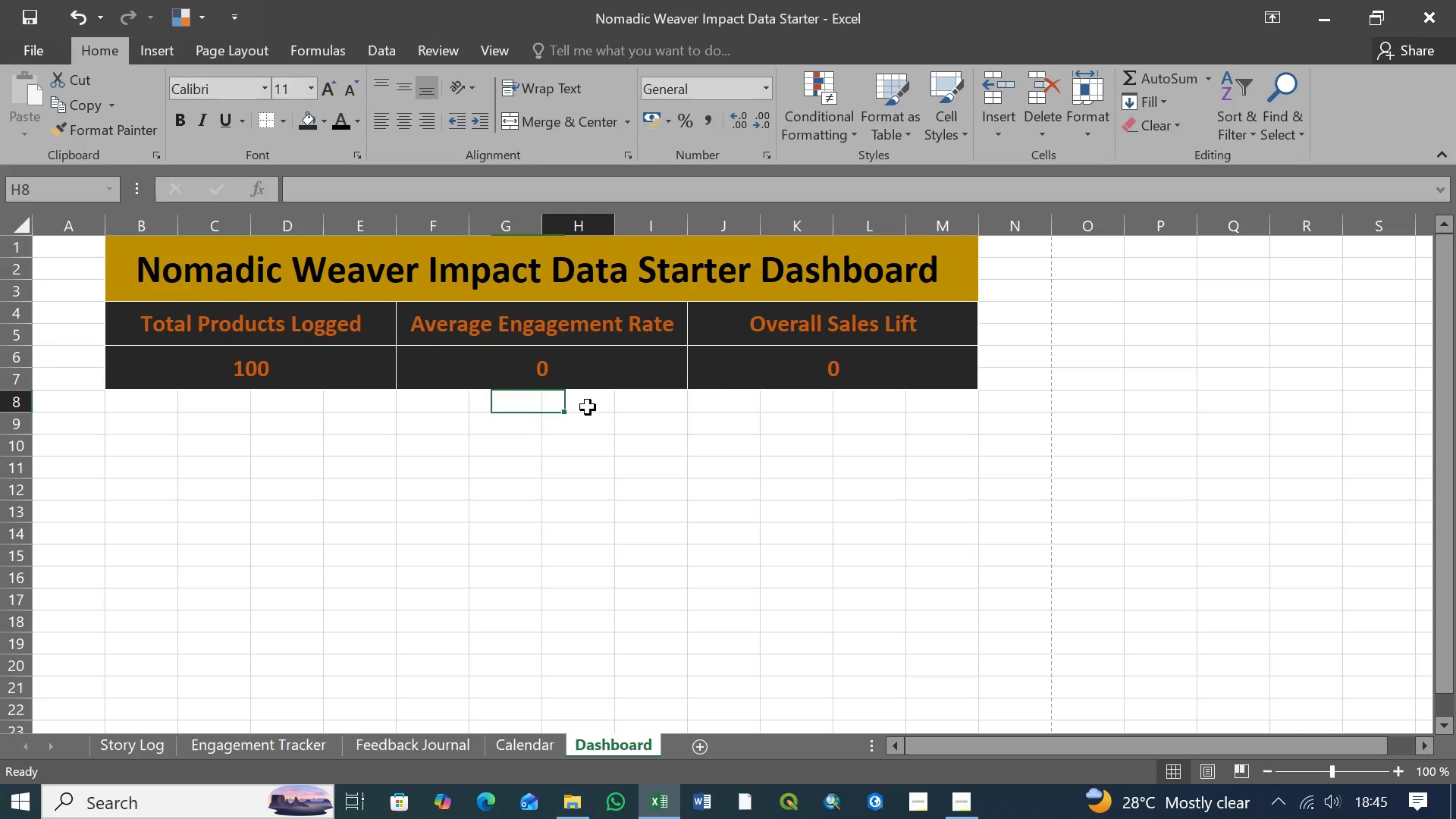 
triple_click([588, 407])
 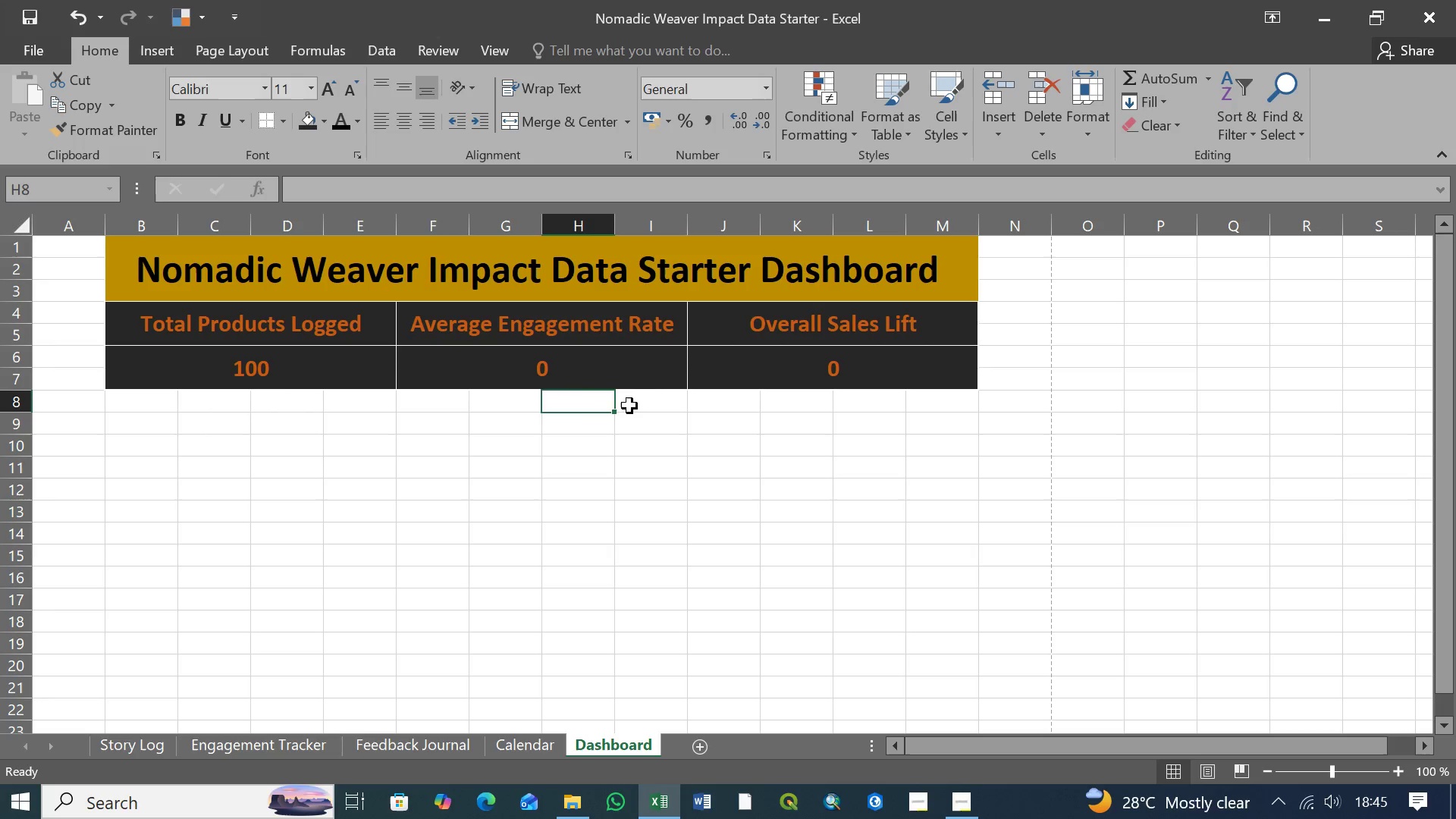 
triple_click([630, 406])
 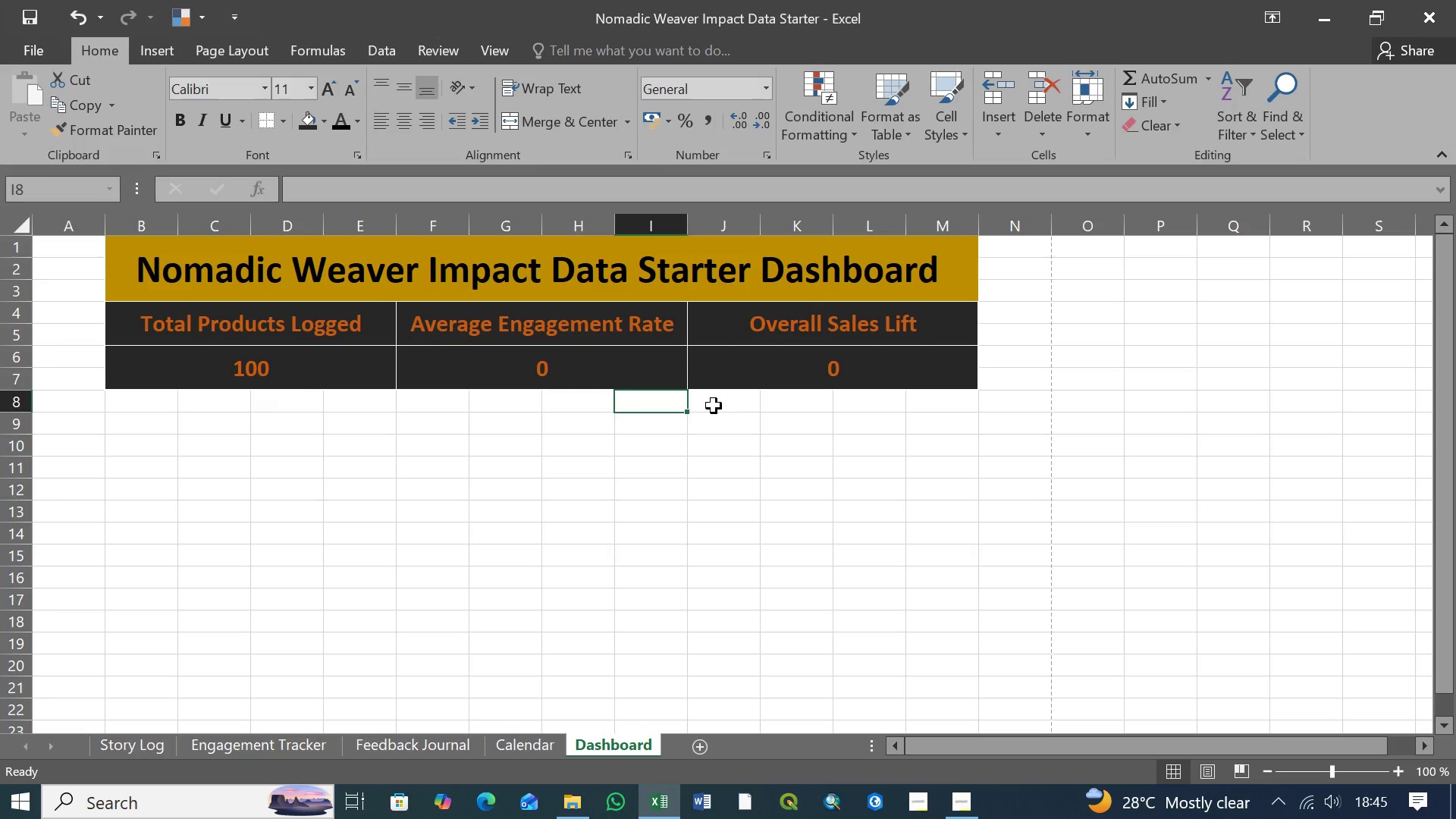 
triple_click([714, 406])
 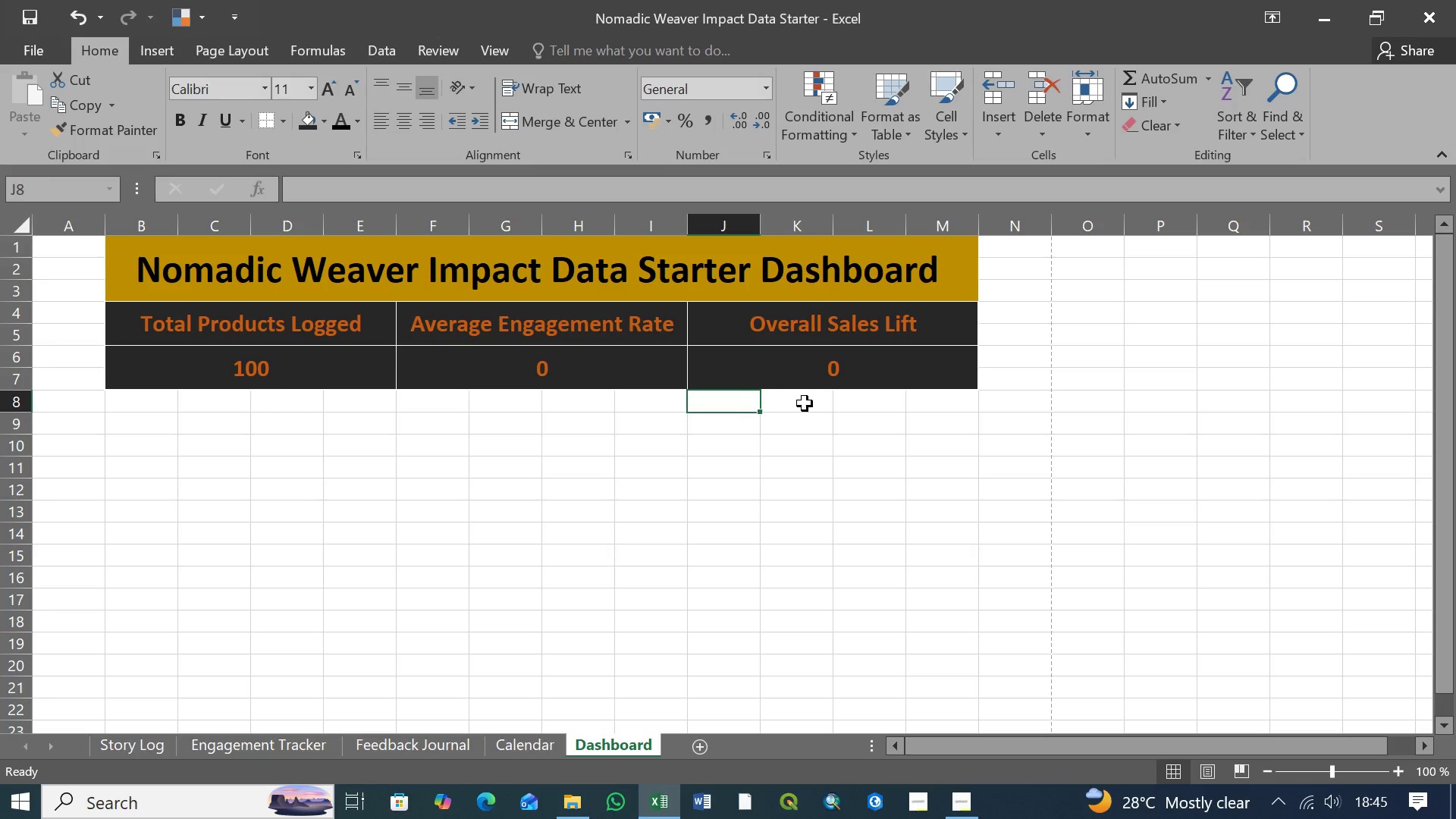 
left_click_drag(start_coordinate=[805, 403], to_coordinate=[808, 403])
 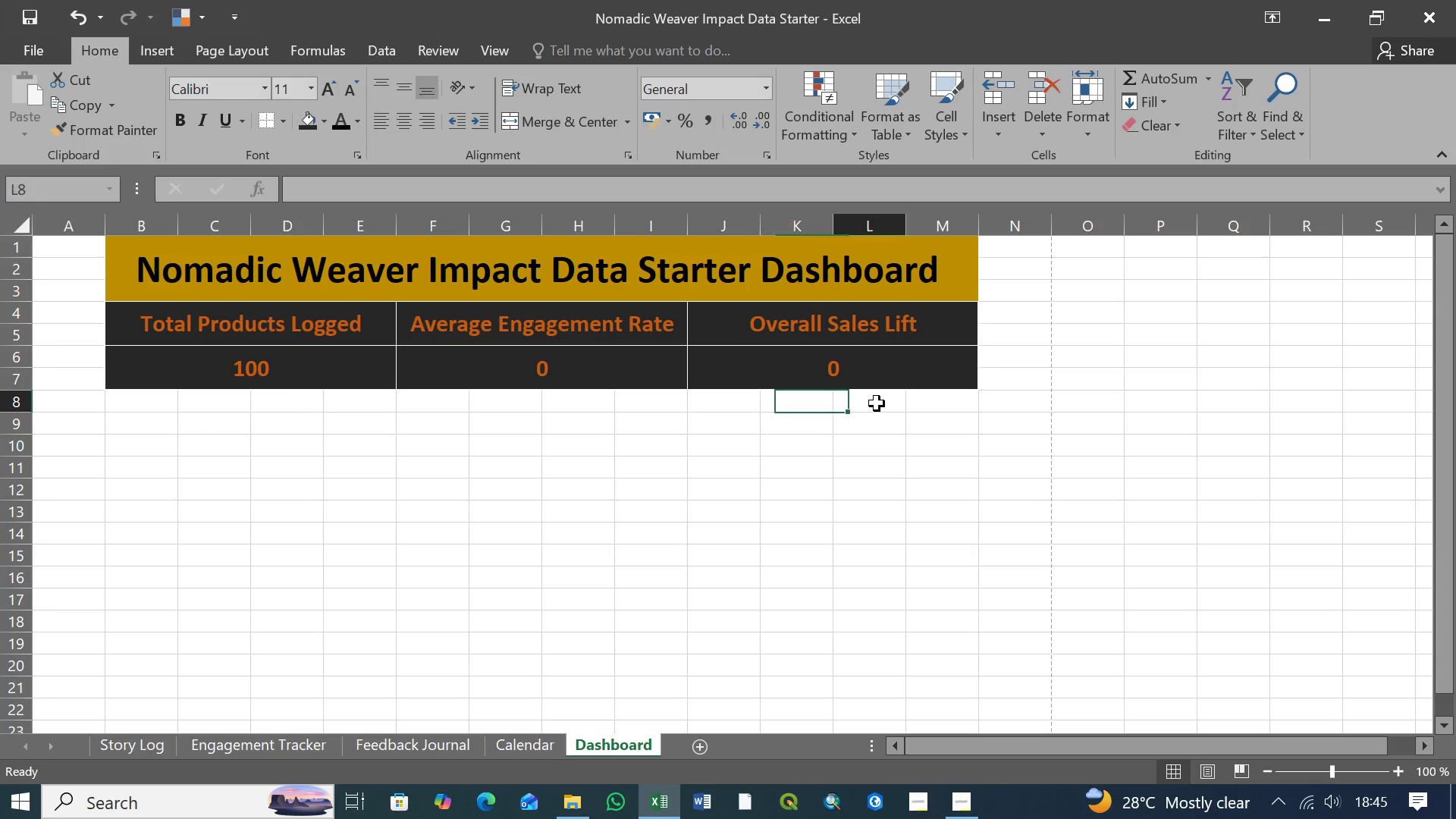 
triple_click([877, 403])
 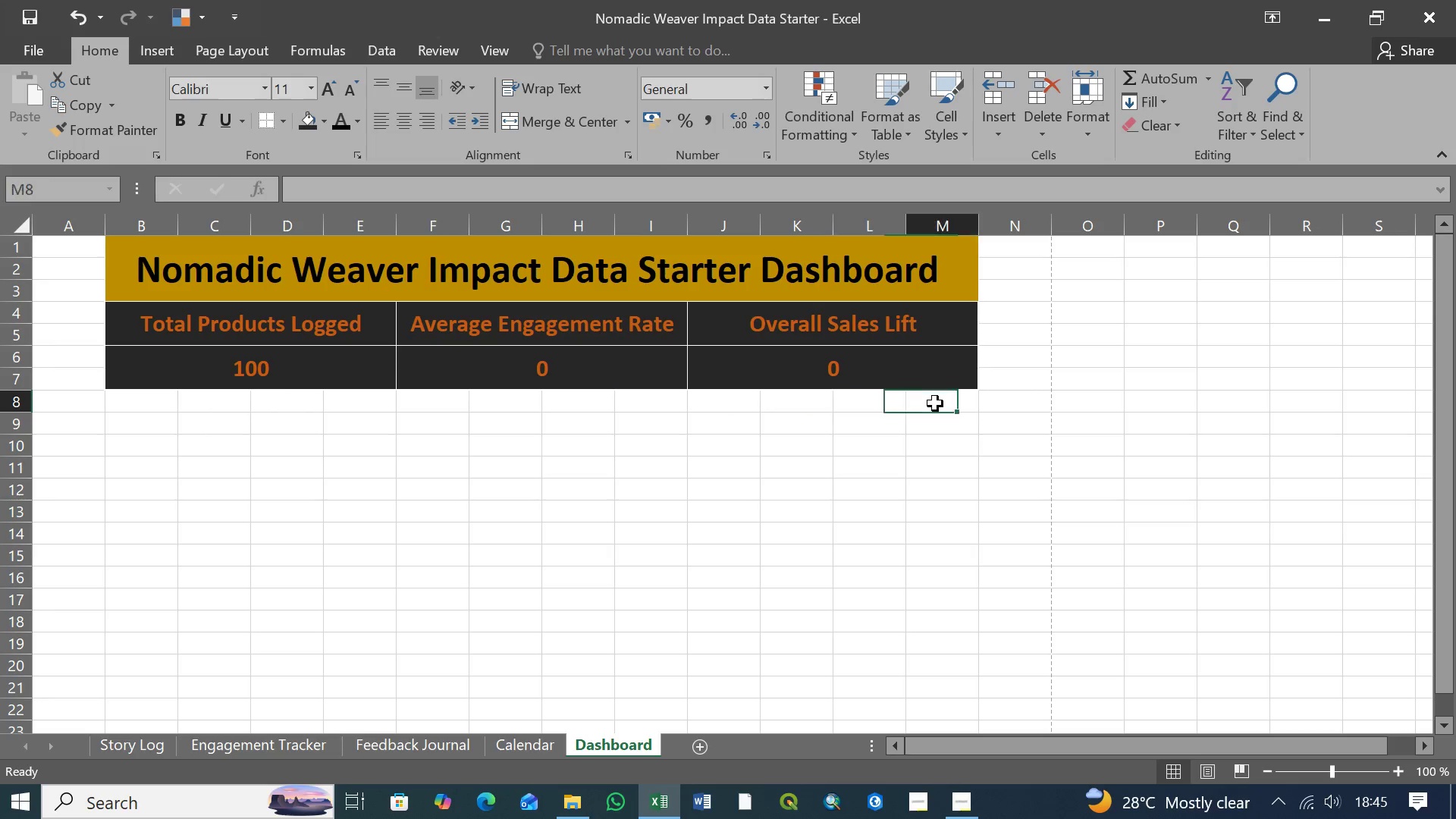 
triple_click([935, 403])
 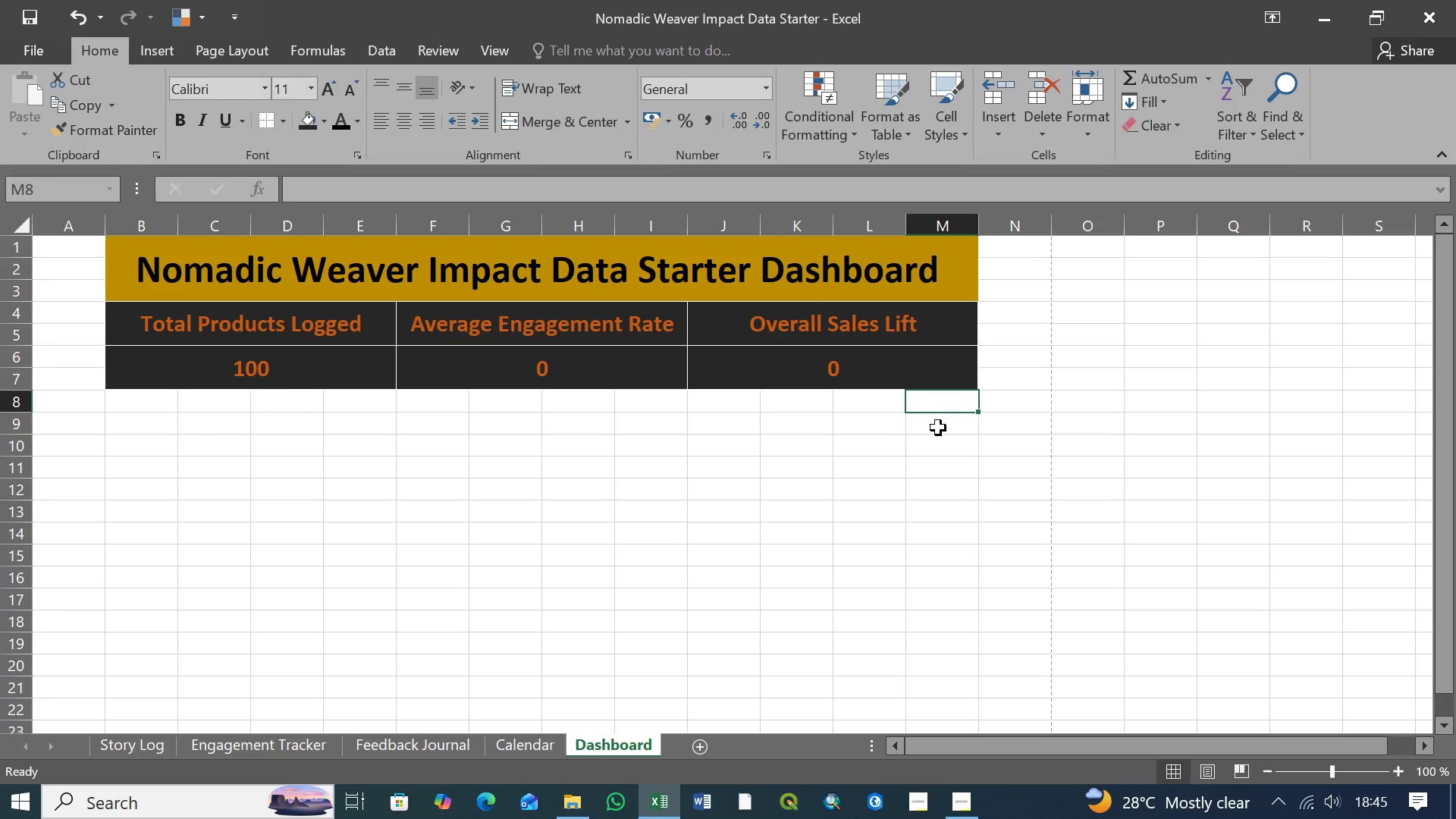 
left_click([938, 428])
 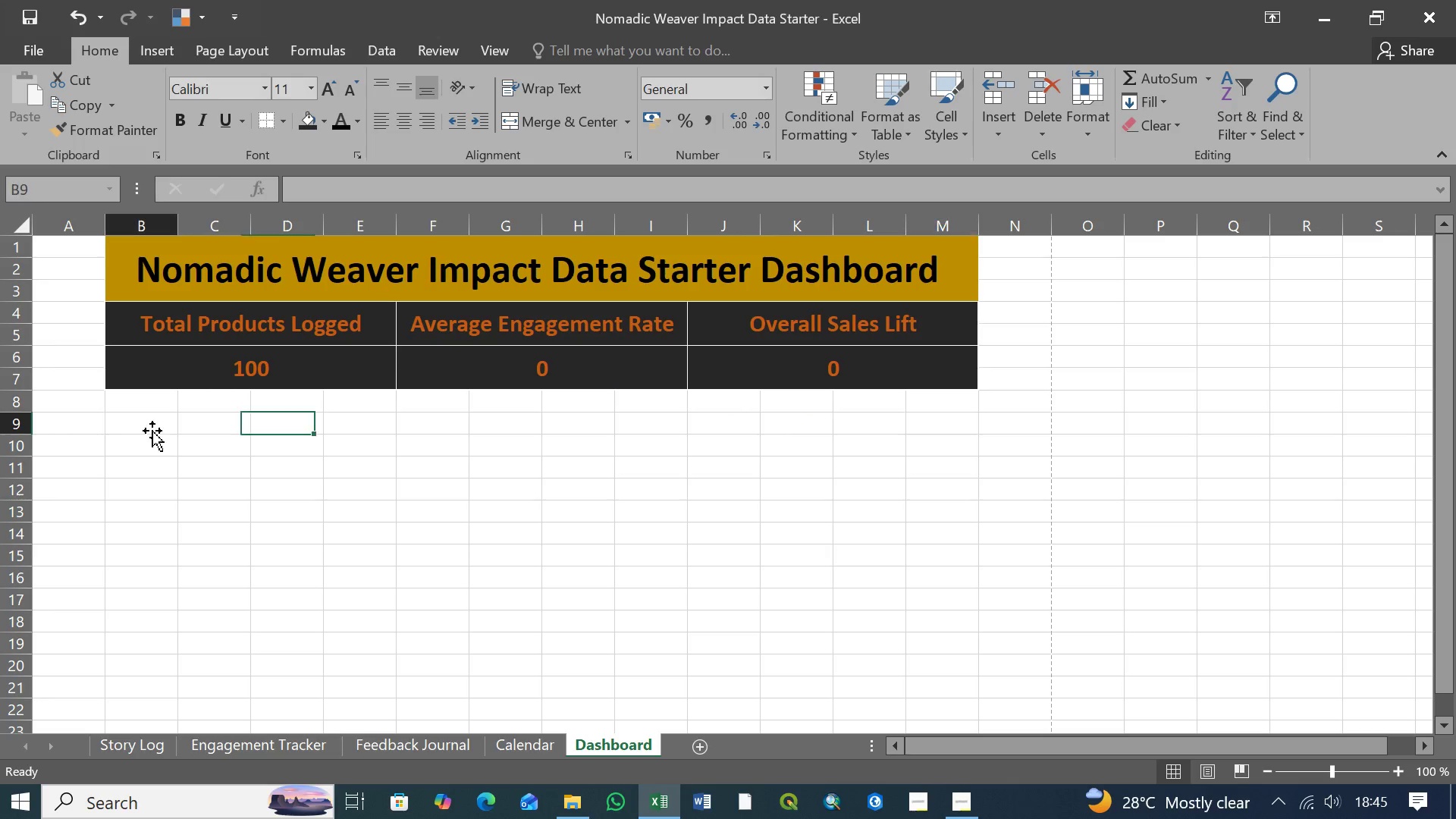 
double_click([140, 411])
 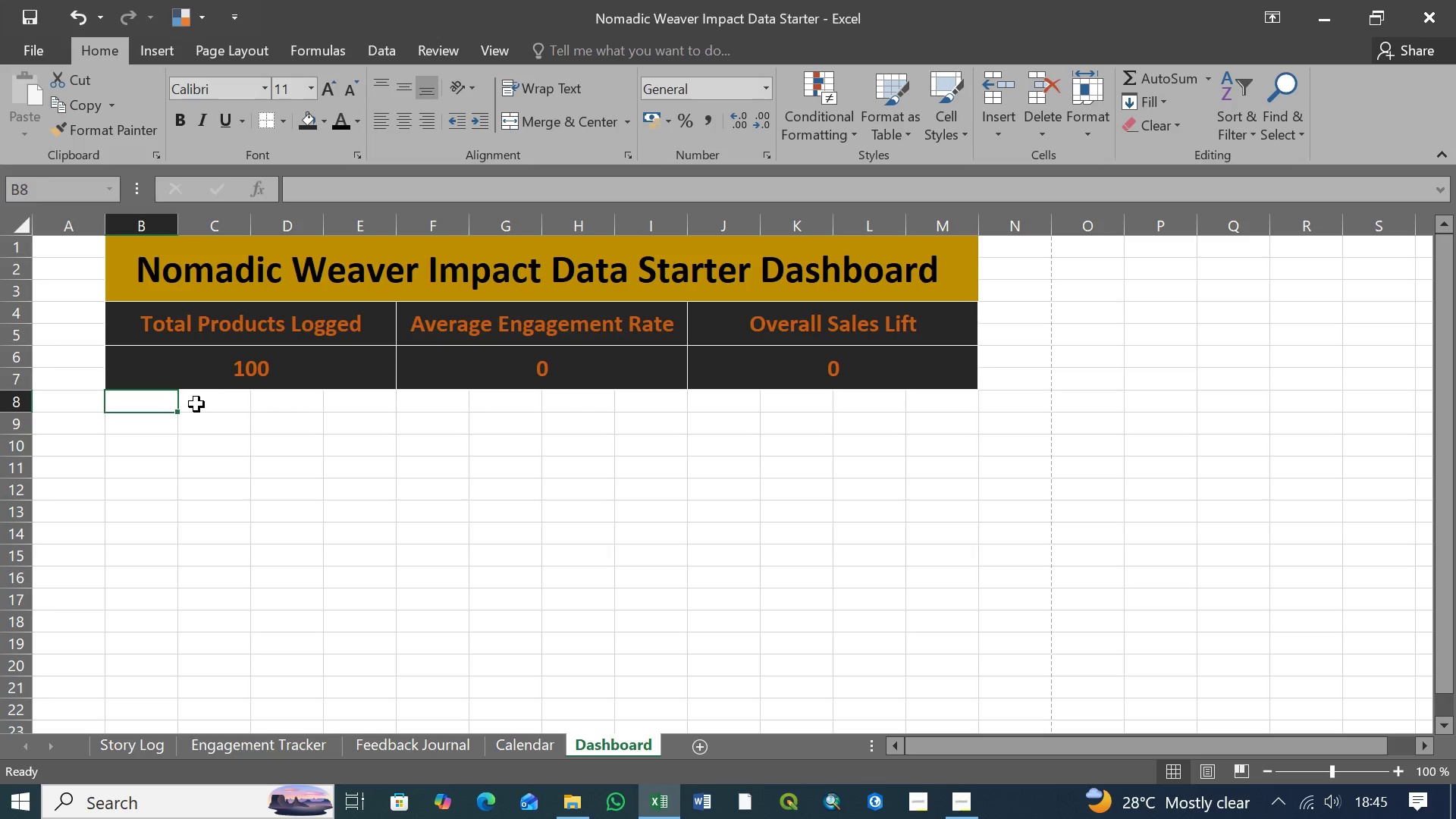 
double_click([220, 404])
 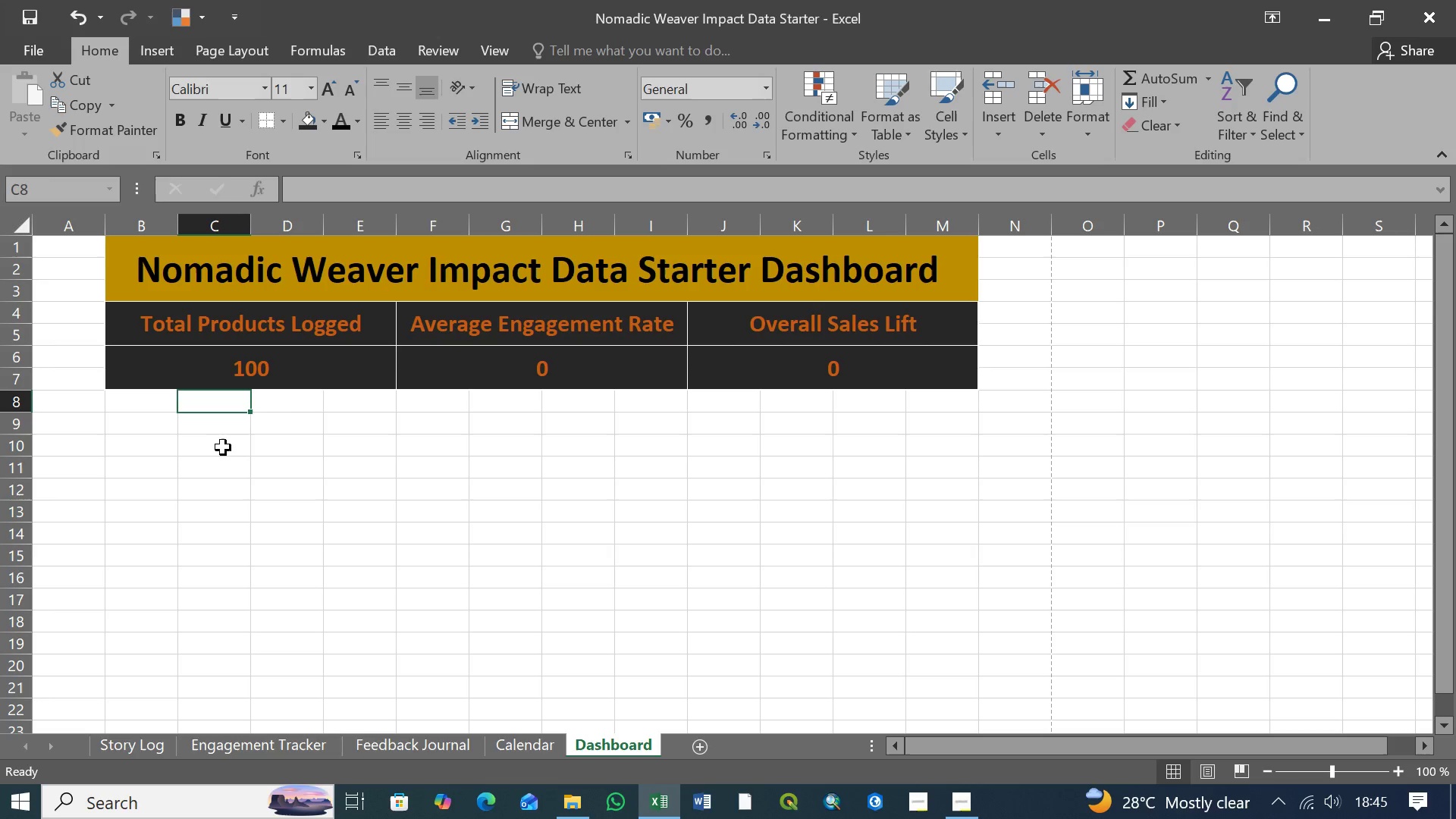 
wait(16.45)
 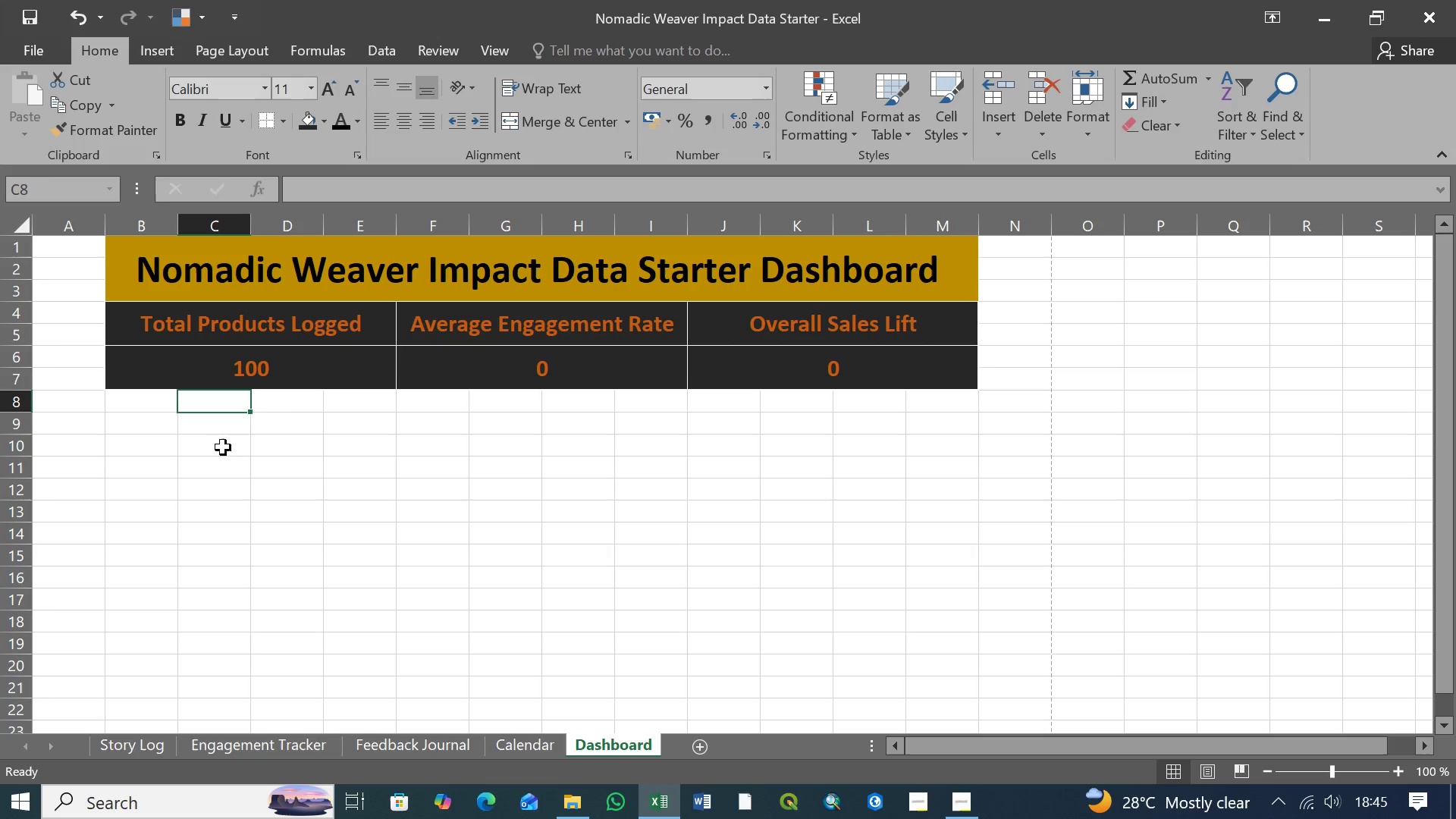 
left_click([139, 427])
 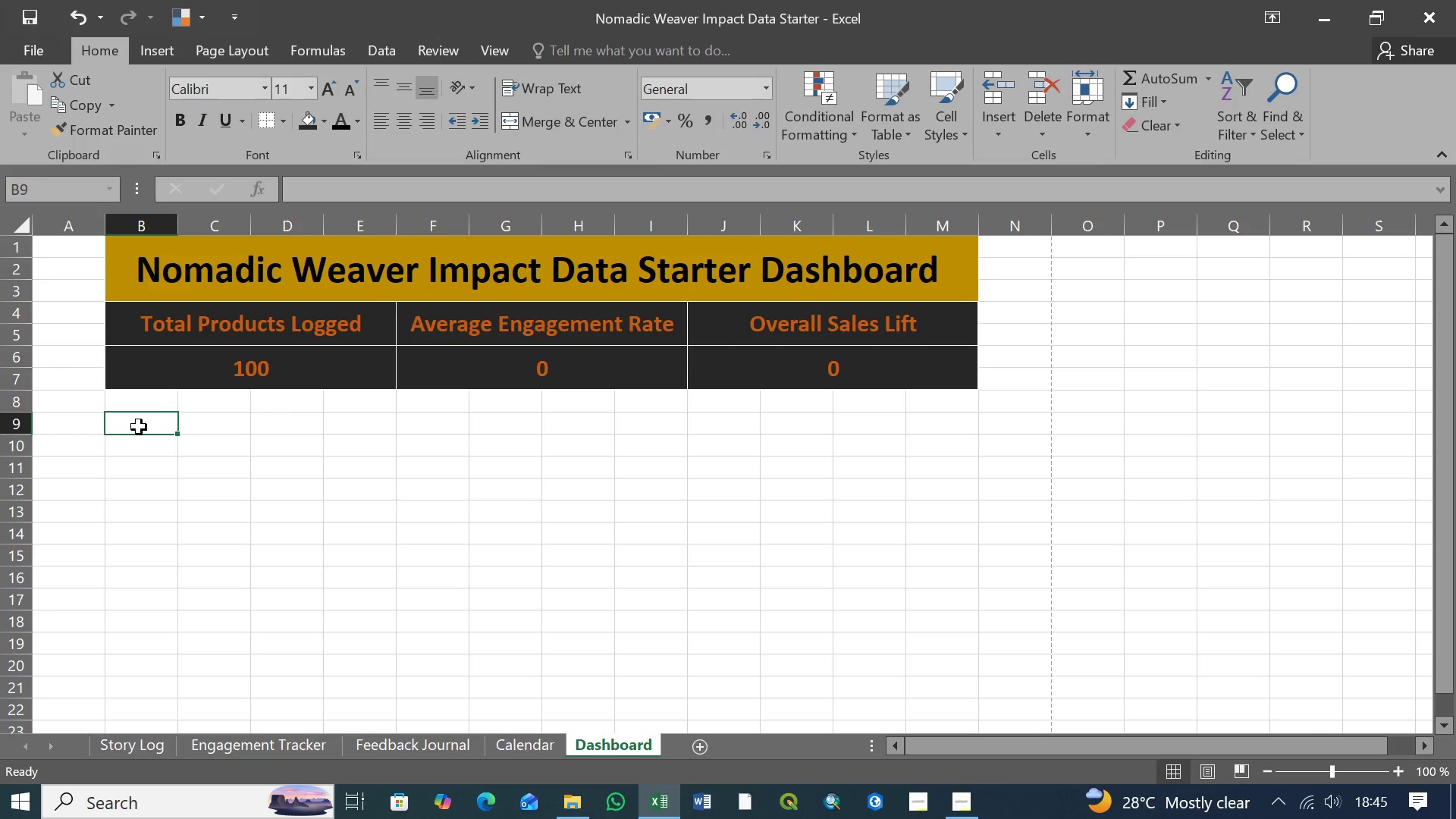 
wait(6.44)
 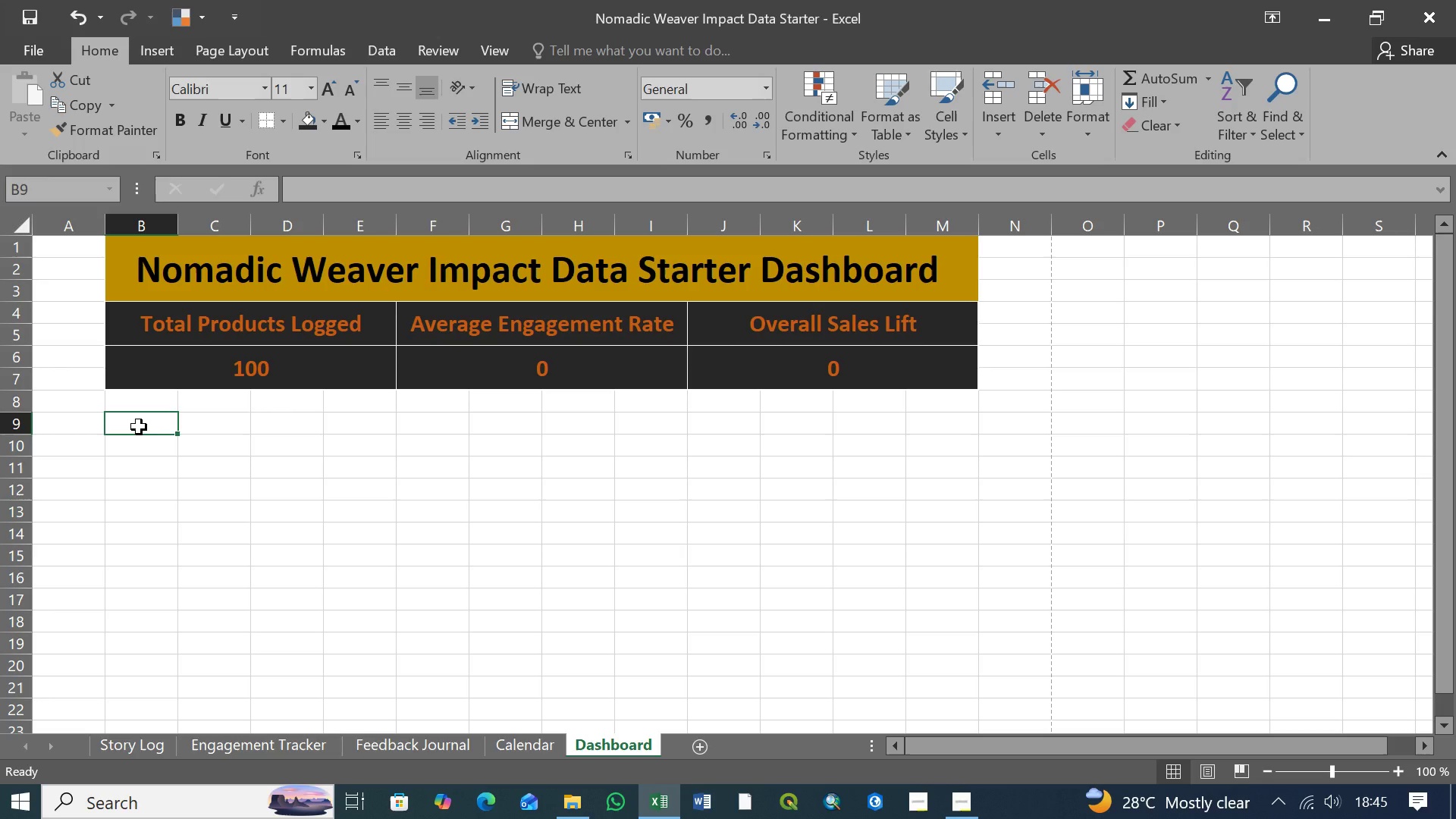 
left_click([140, 397])
 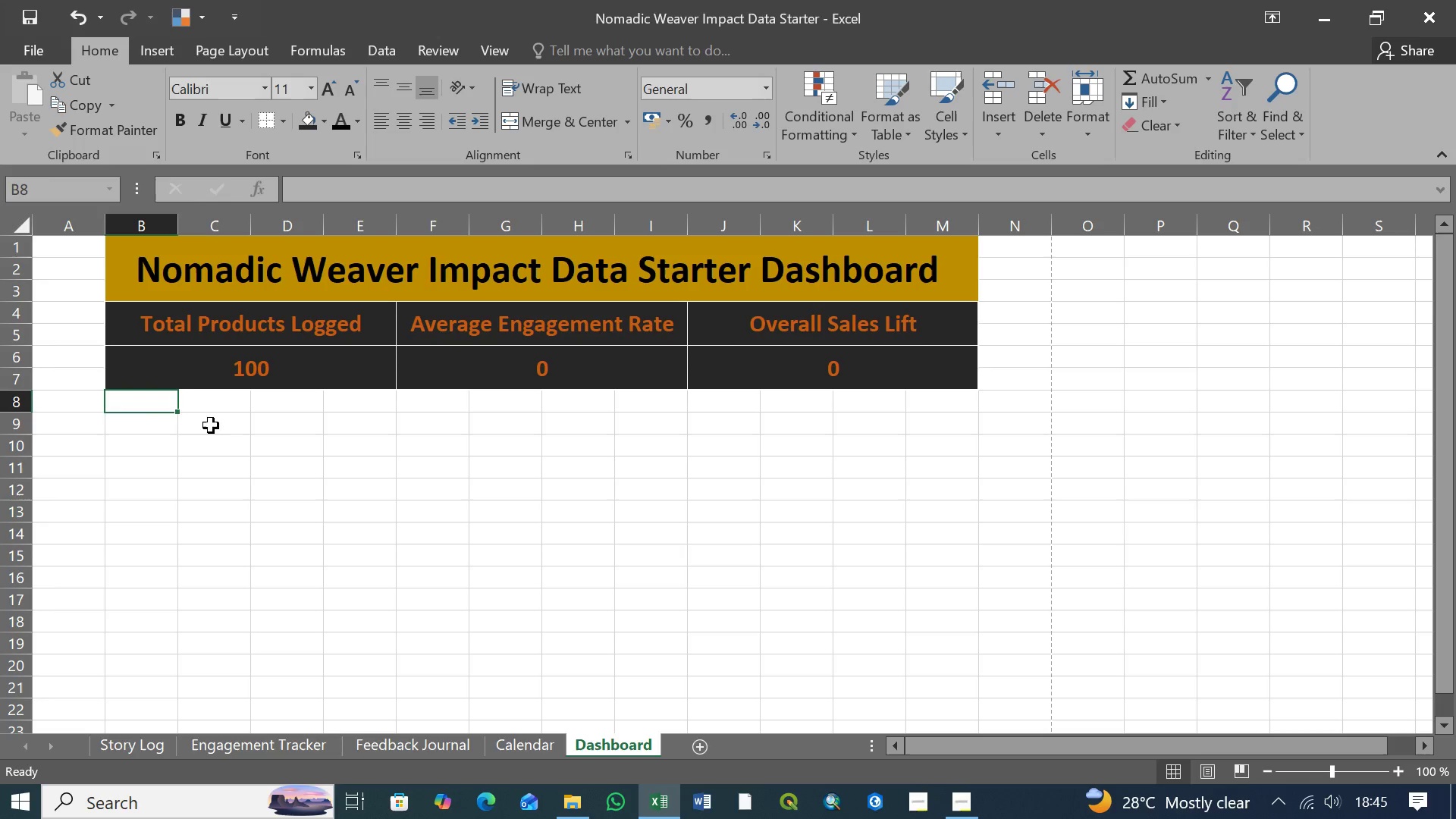 
left_click([140, 428])
 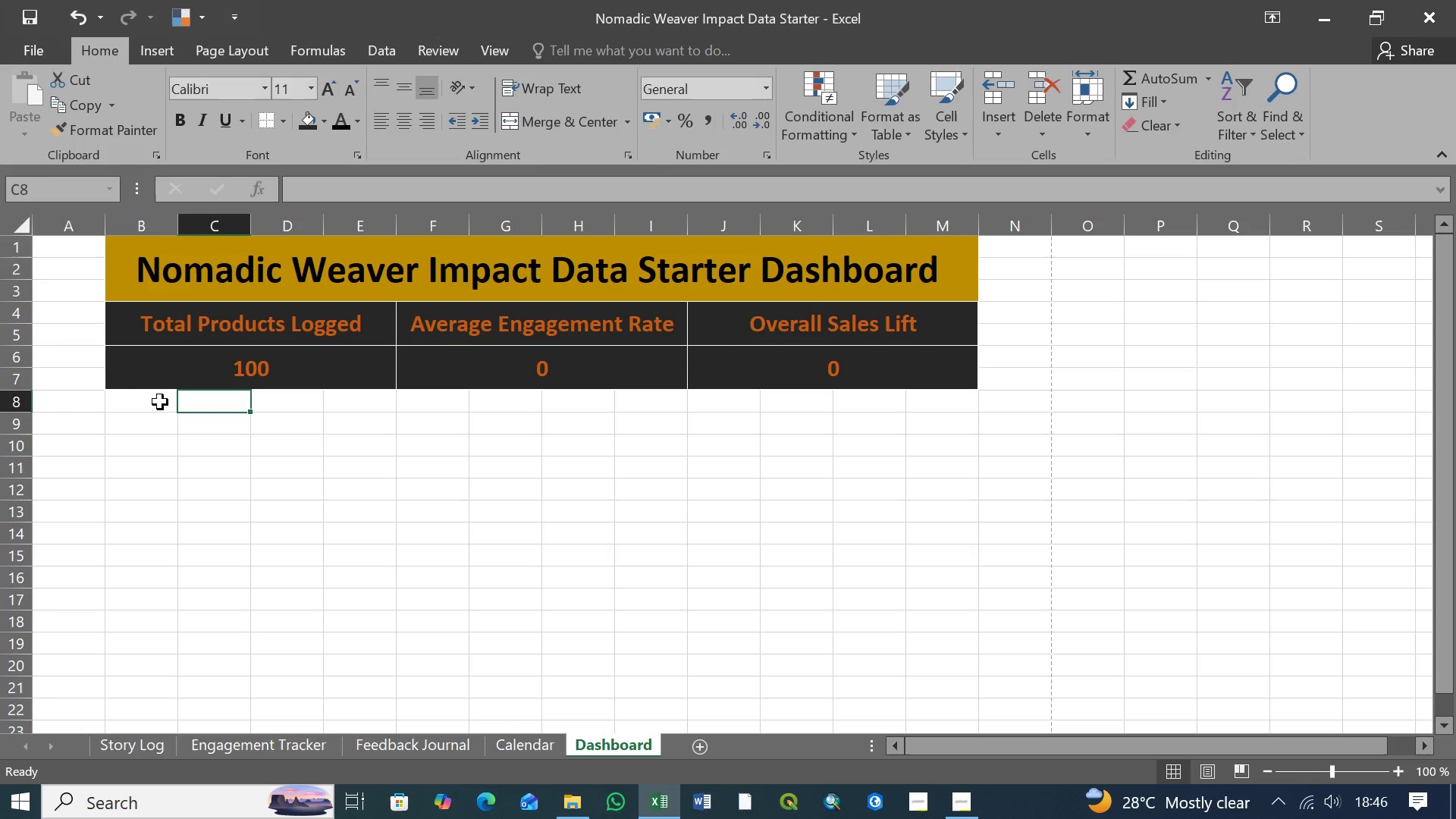 
double_click([127, 402])
 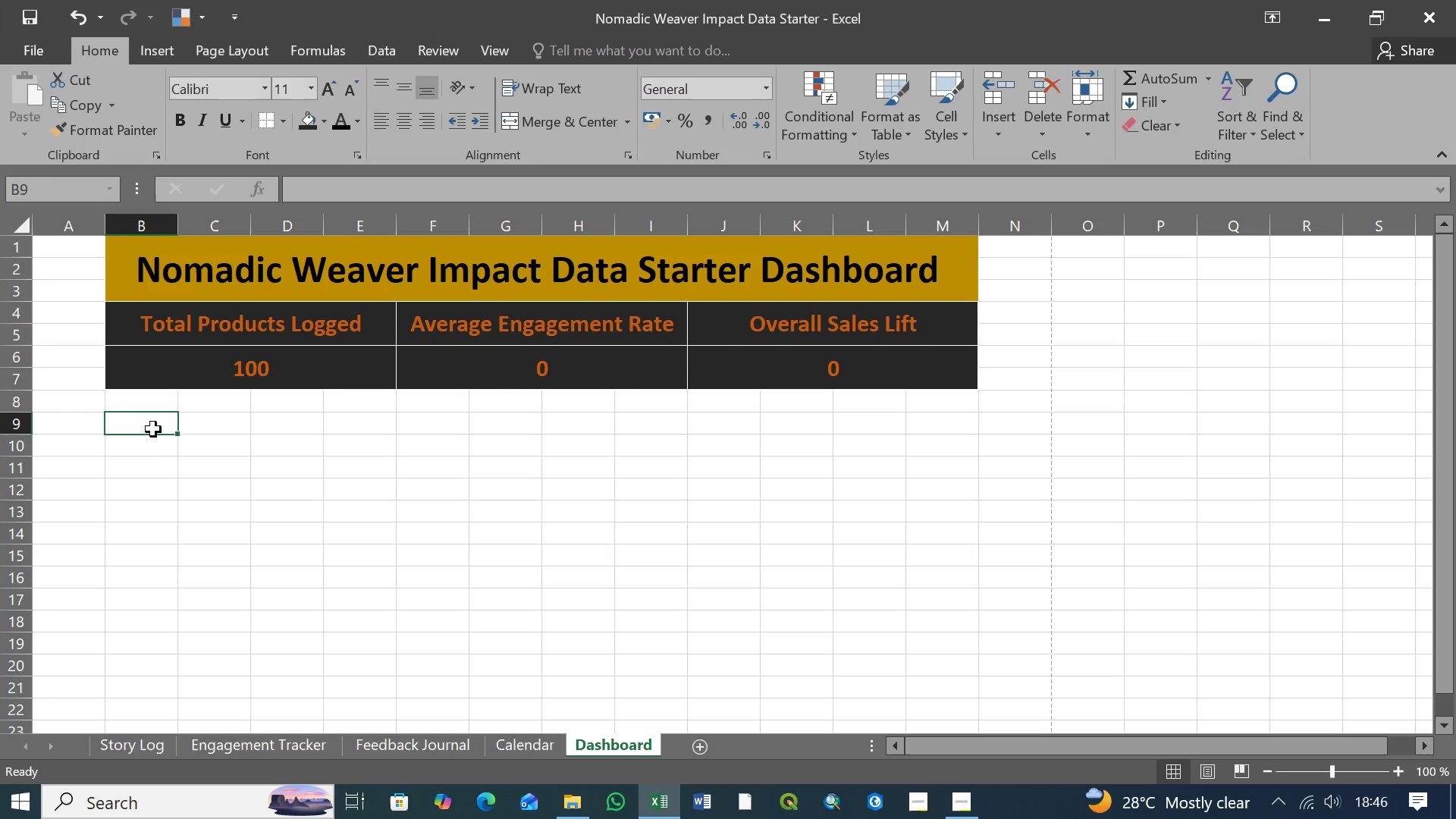 
double_click([152, 449])
 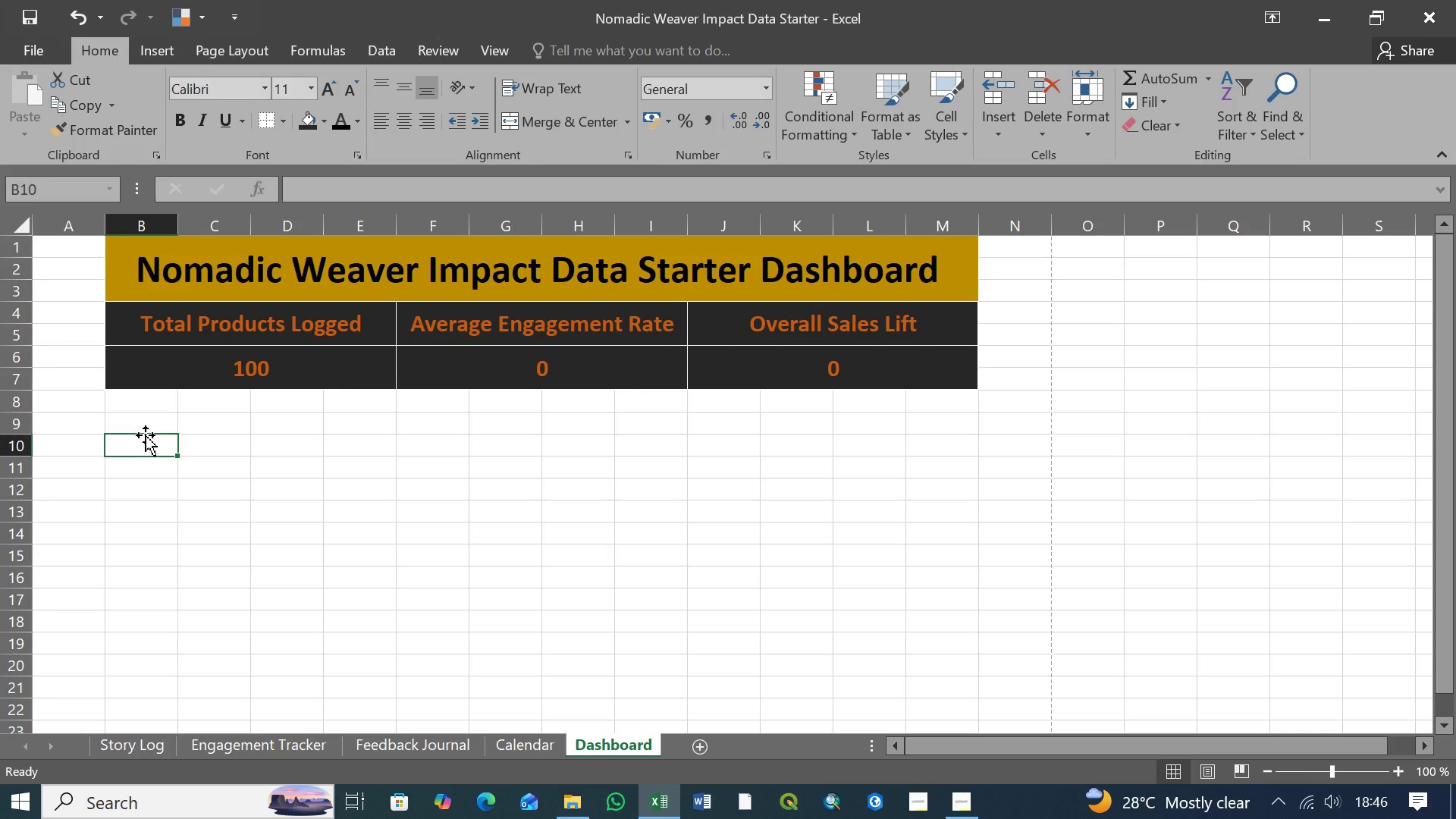 
wait(7.52)
 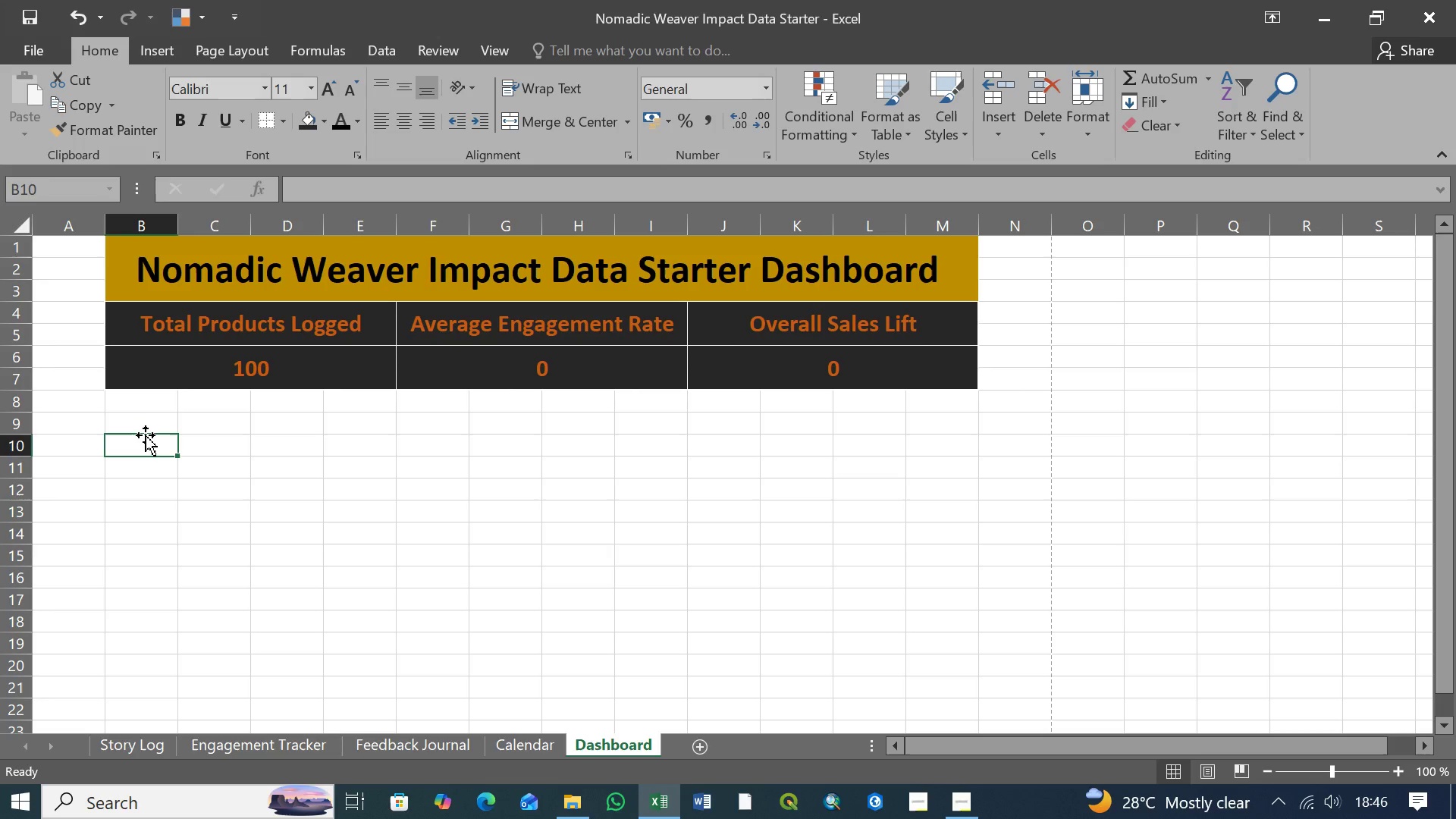 
double_click([152, 422])
 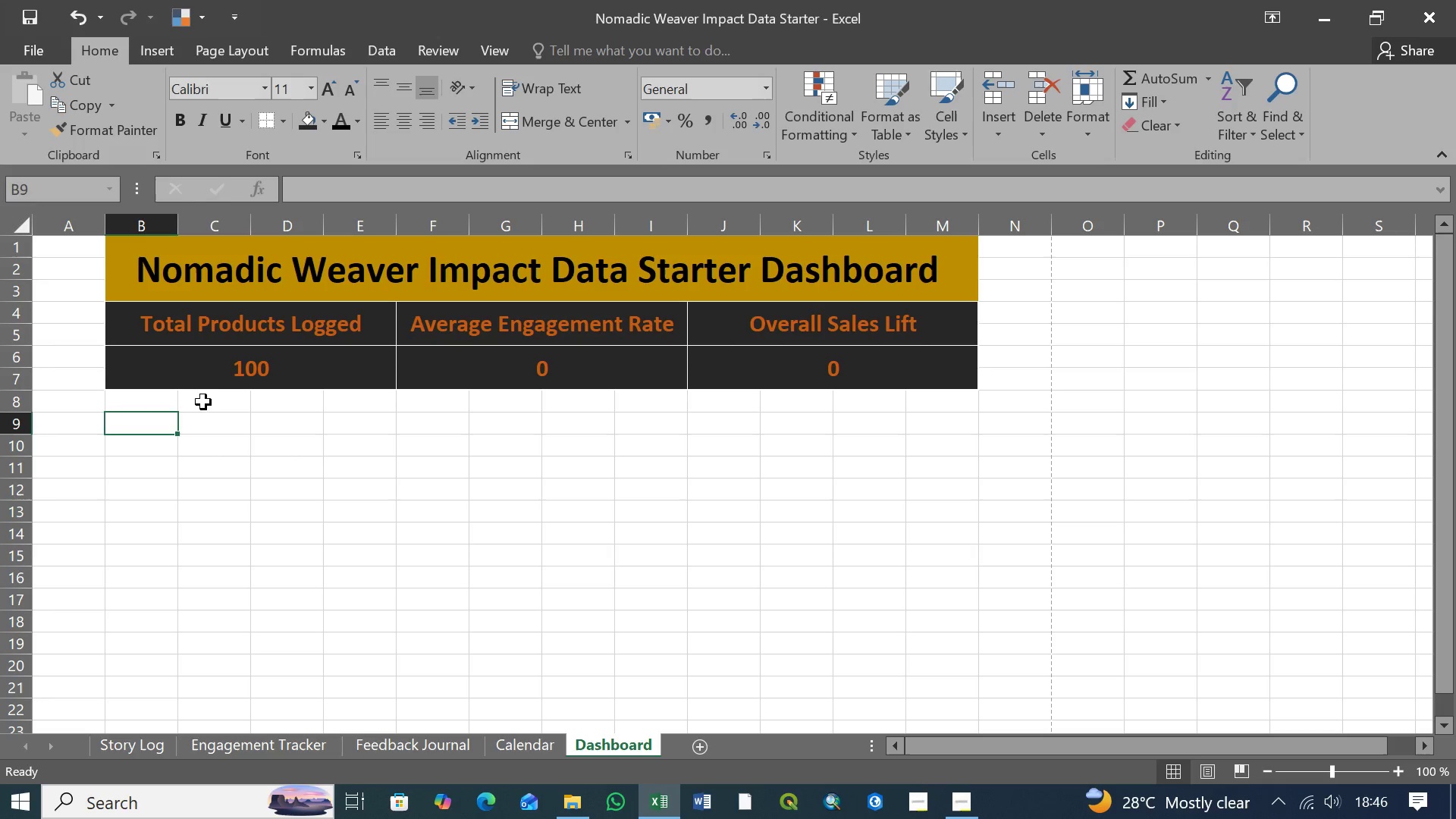 
triple_click([203, 401])
 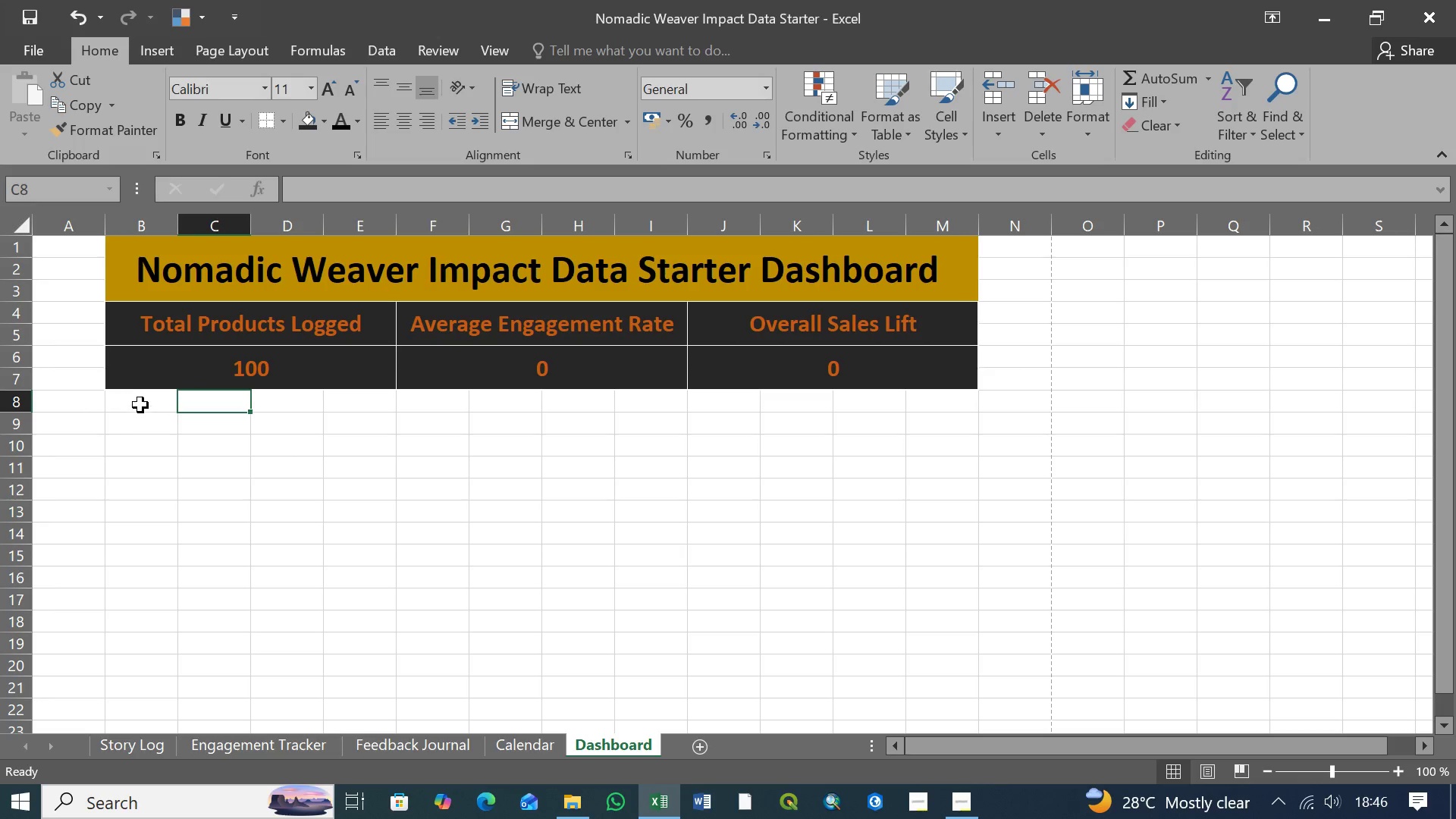 
left_click([140, 405])
 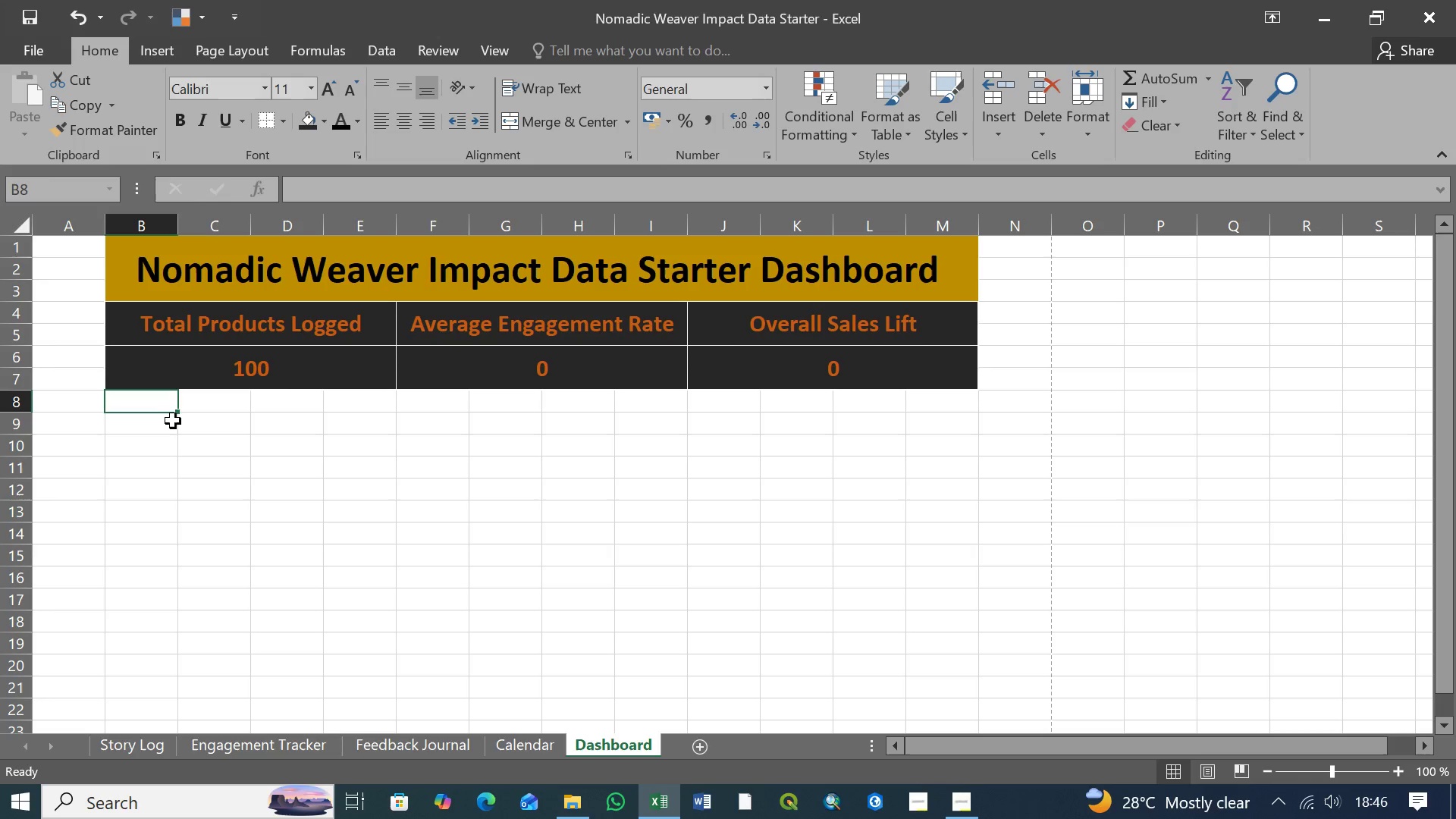 
wait(15.11)
 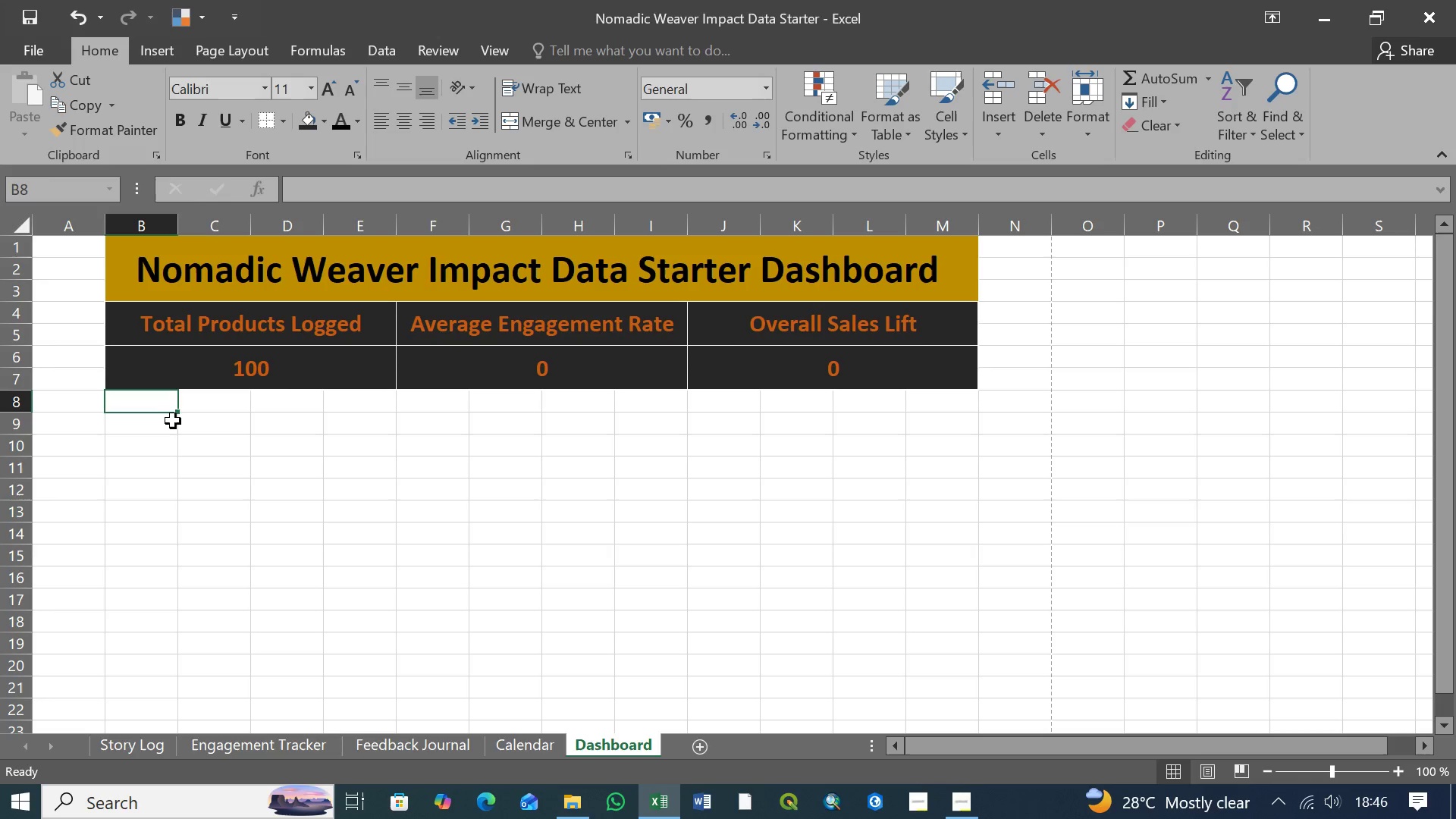 
left_click([142, 428])
 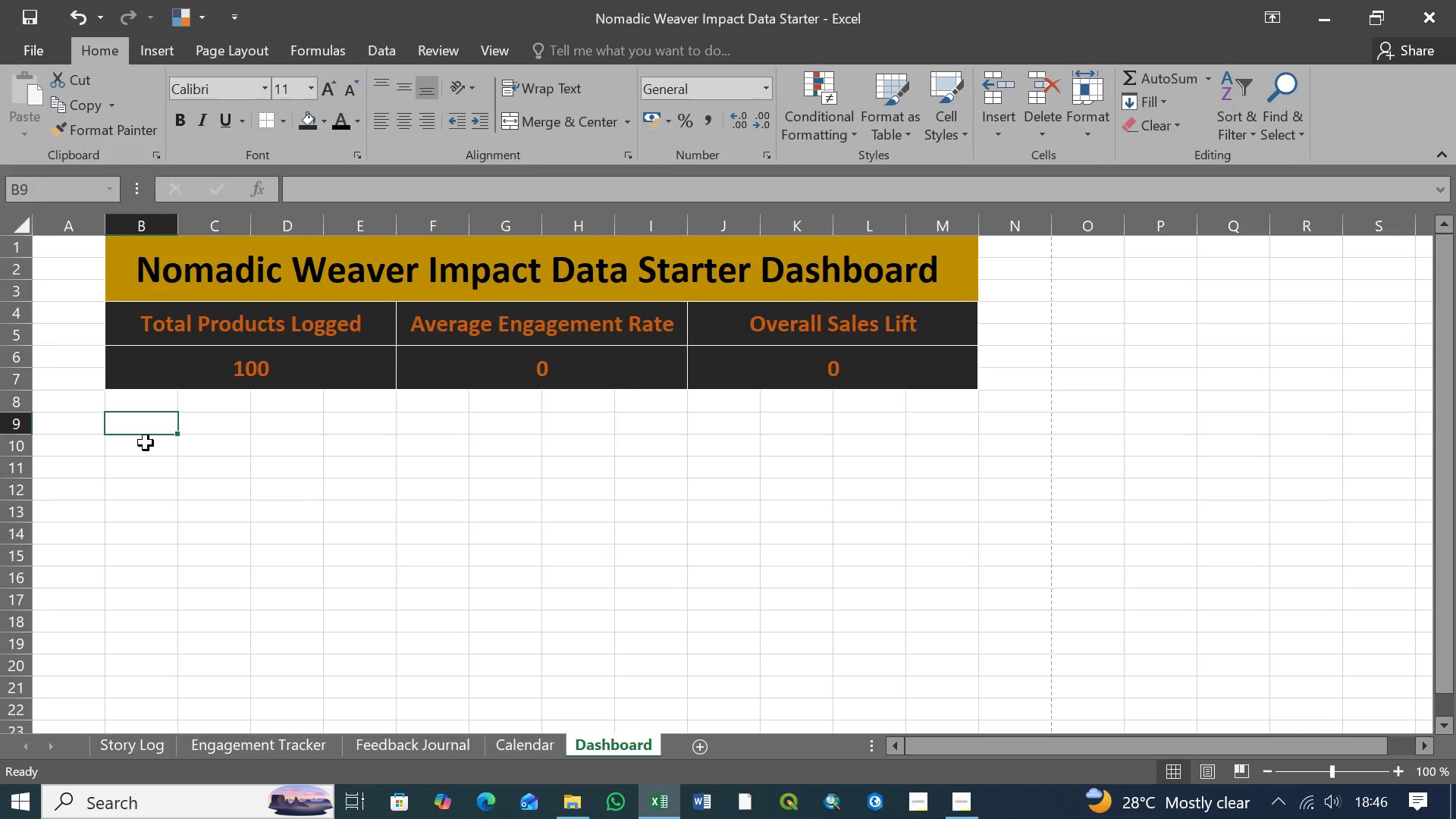 
left_click([146, 443])
 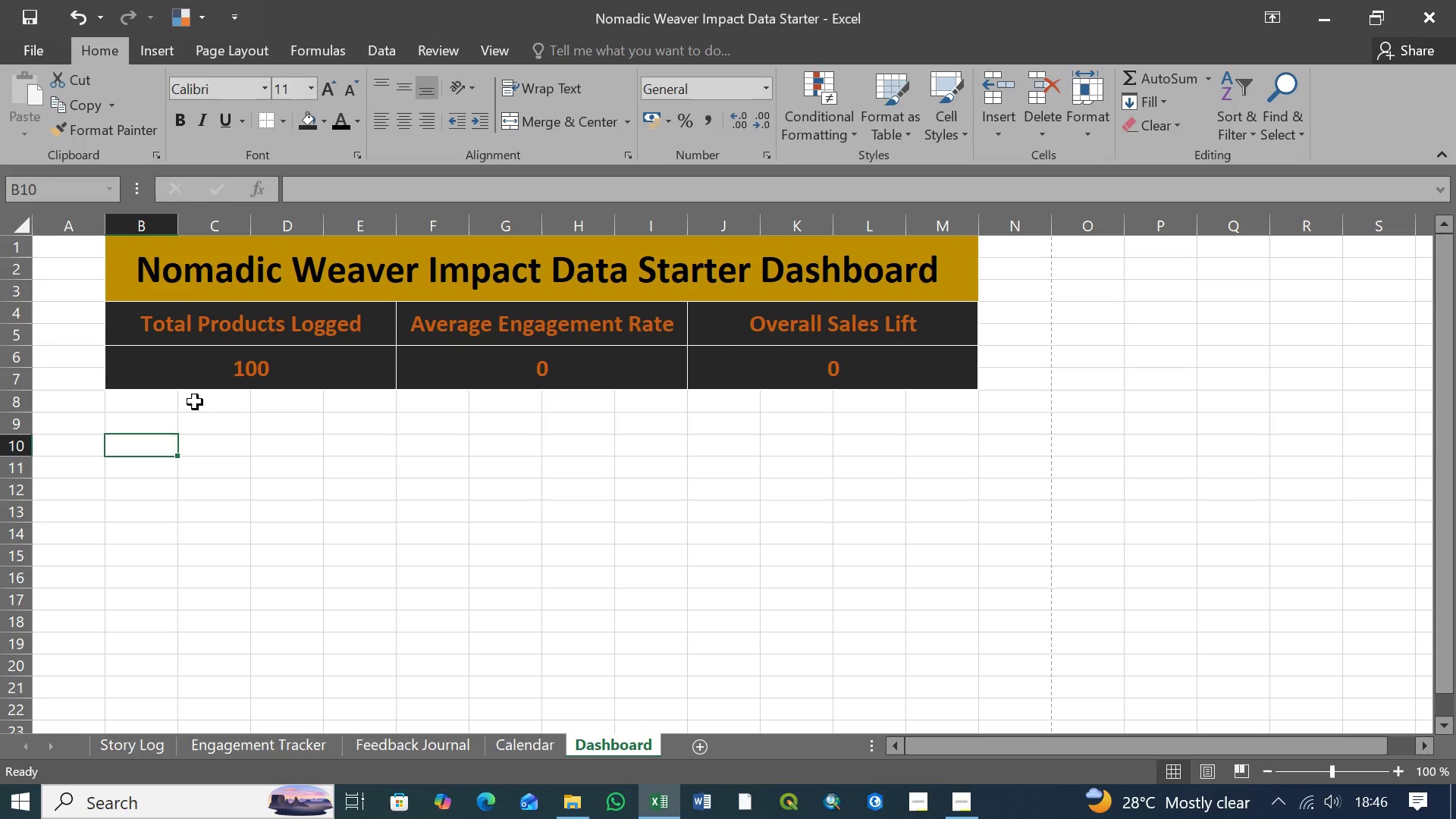 
left_click([200, 401])
 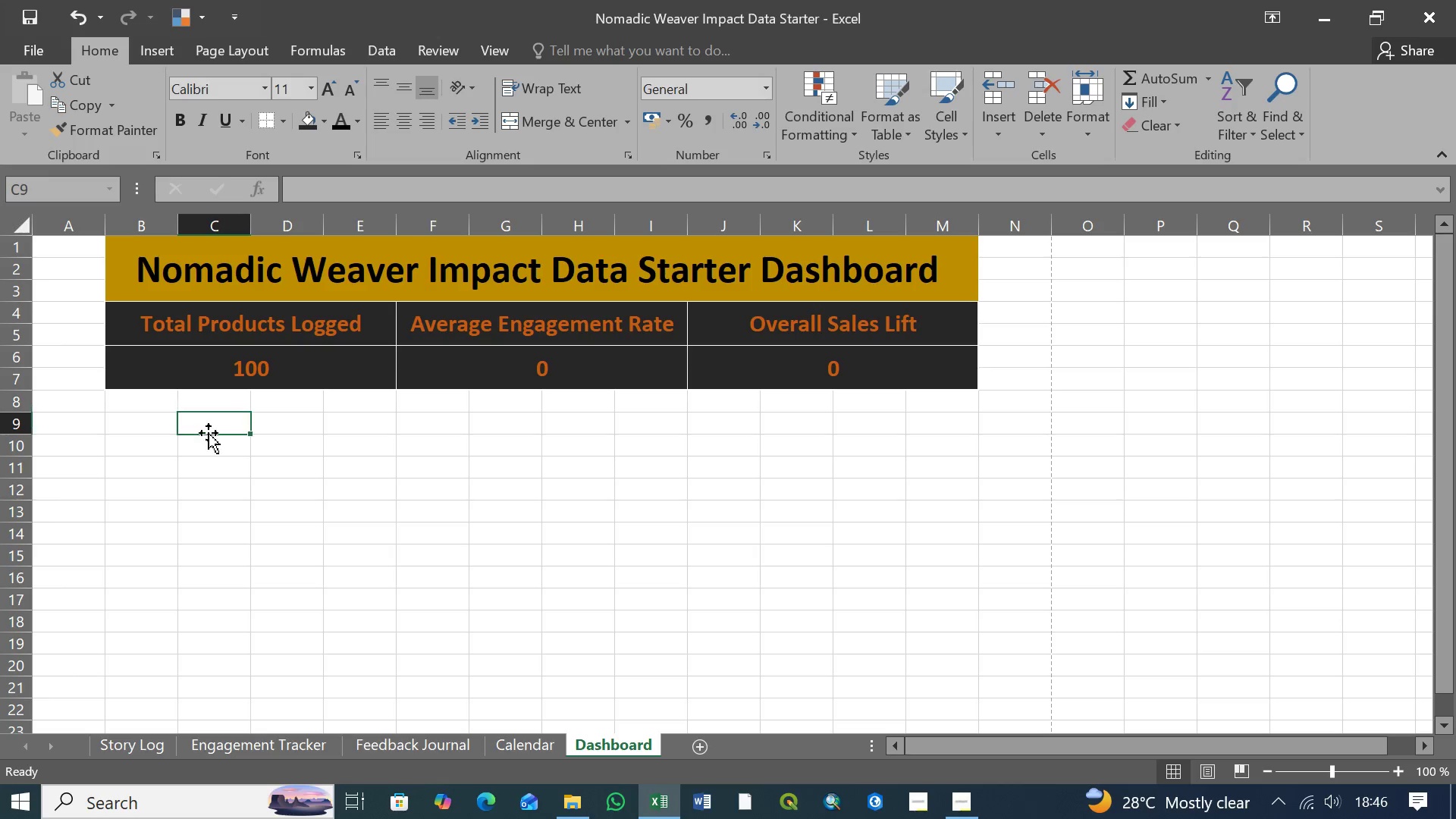 
double_click([209, 448])
 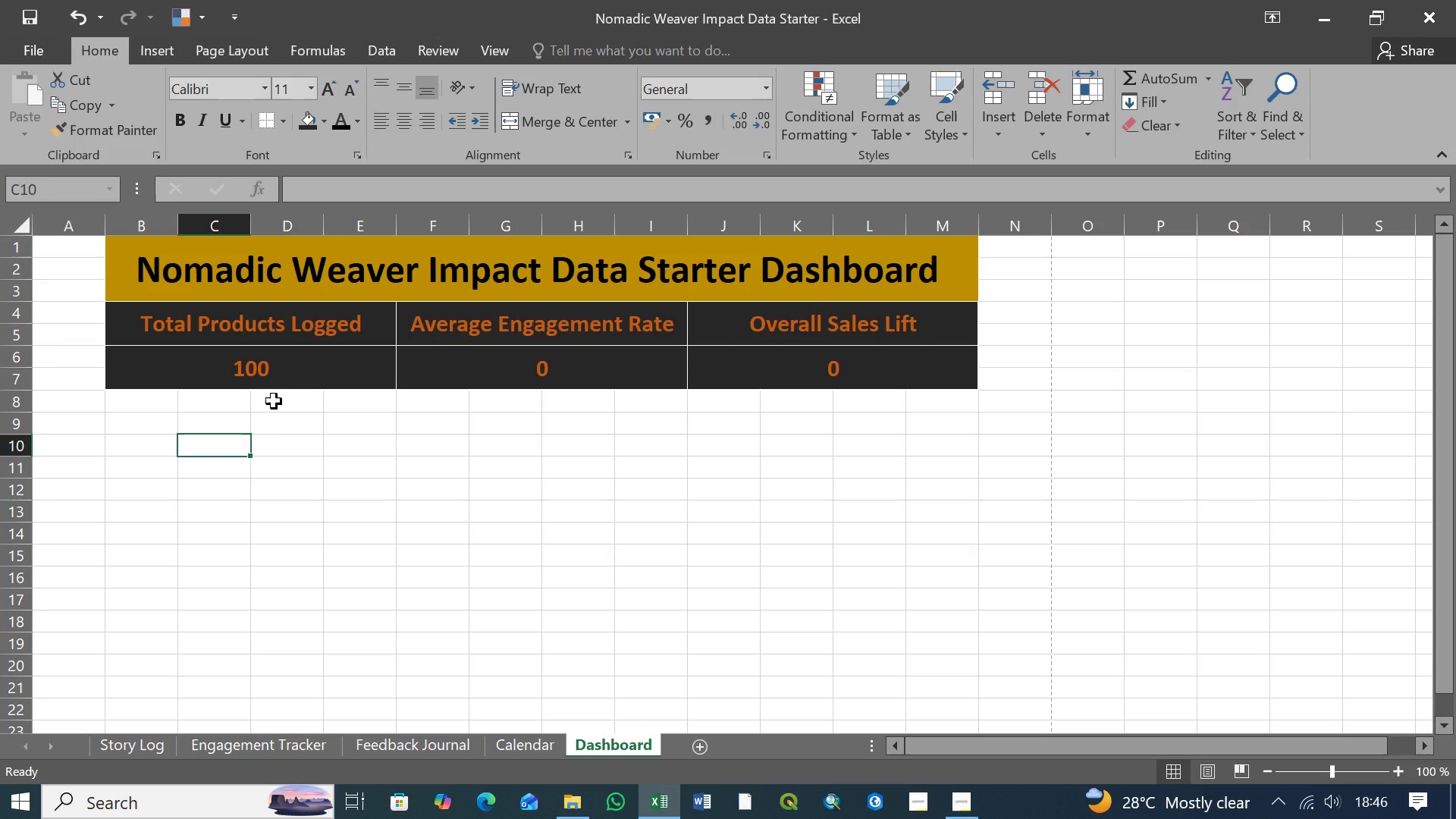 
left_click([274, 401])
 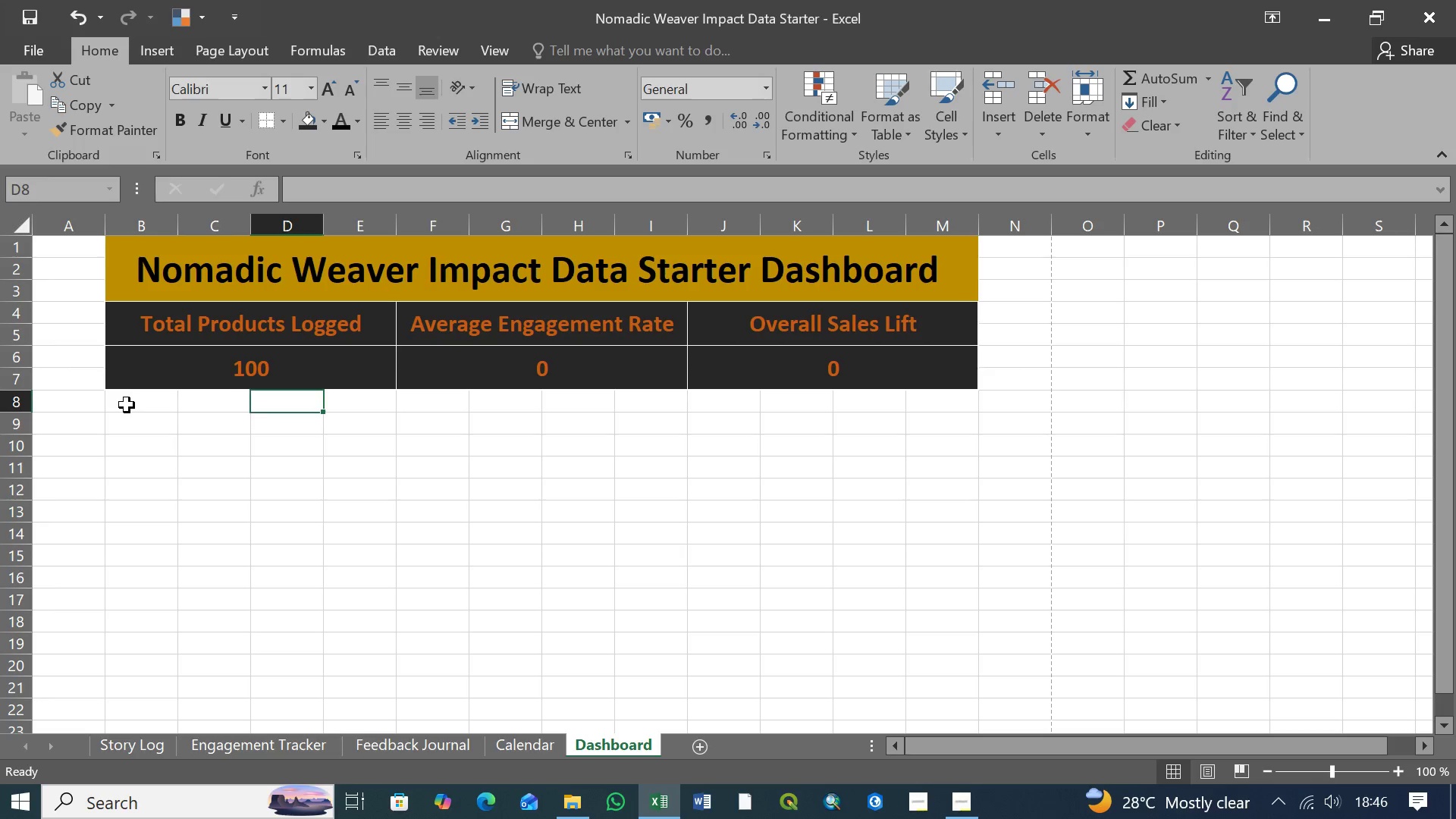 
left_click([127, 405])
 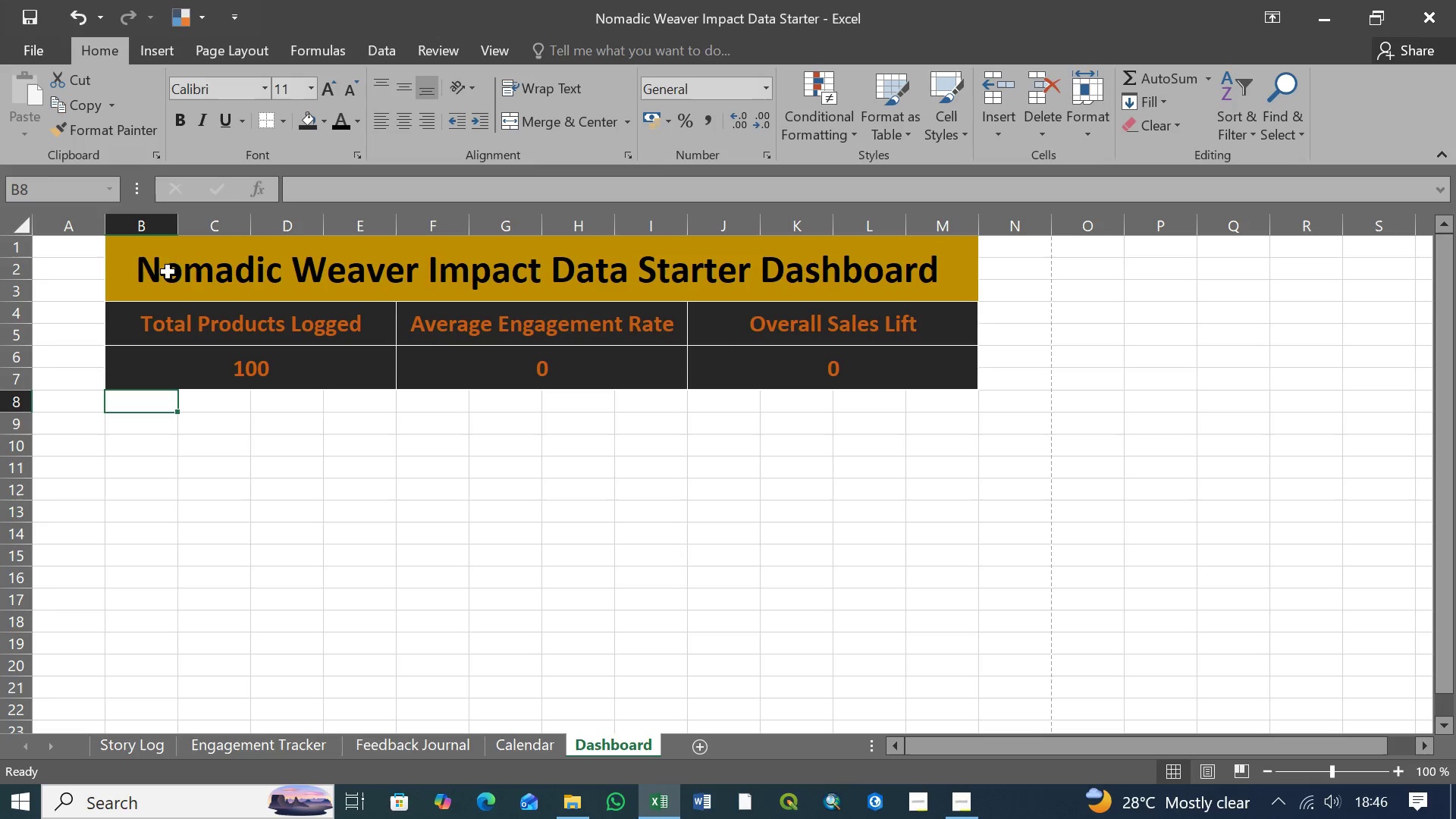 
left_click([127, 272])
 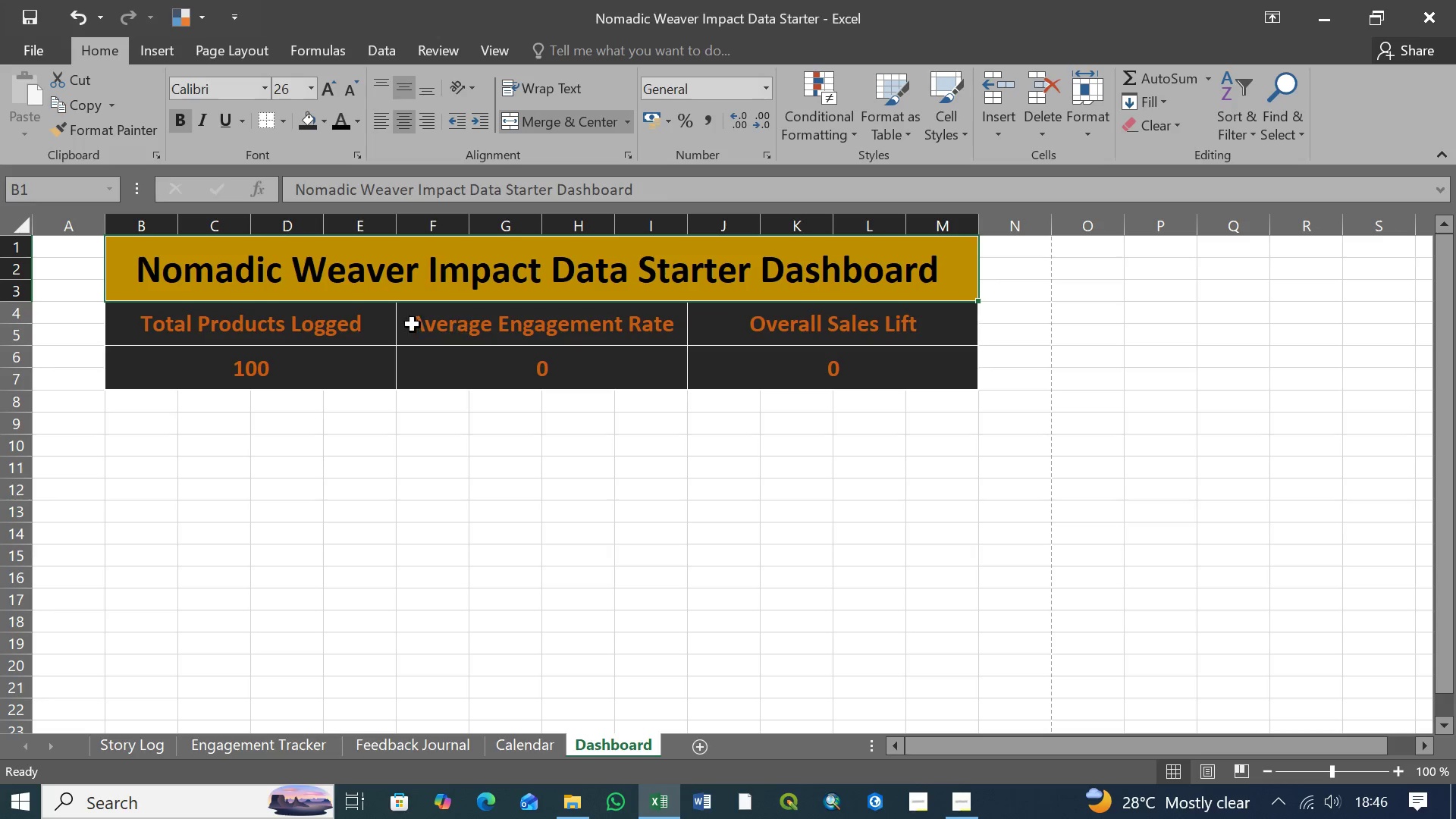 
left_click([339, 329])
 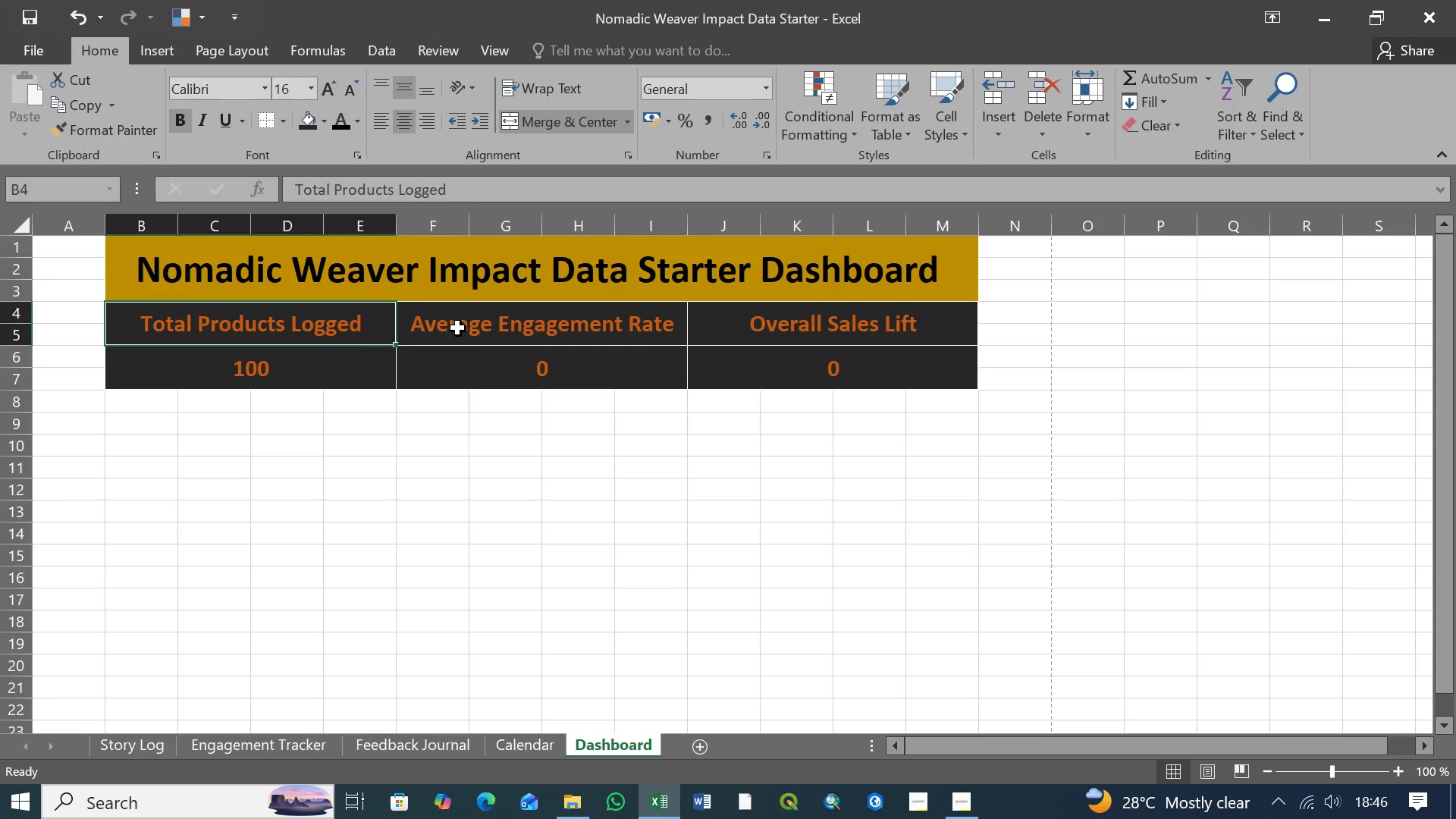 
double_click([458, 328])
 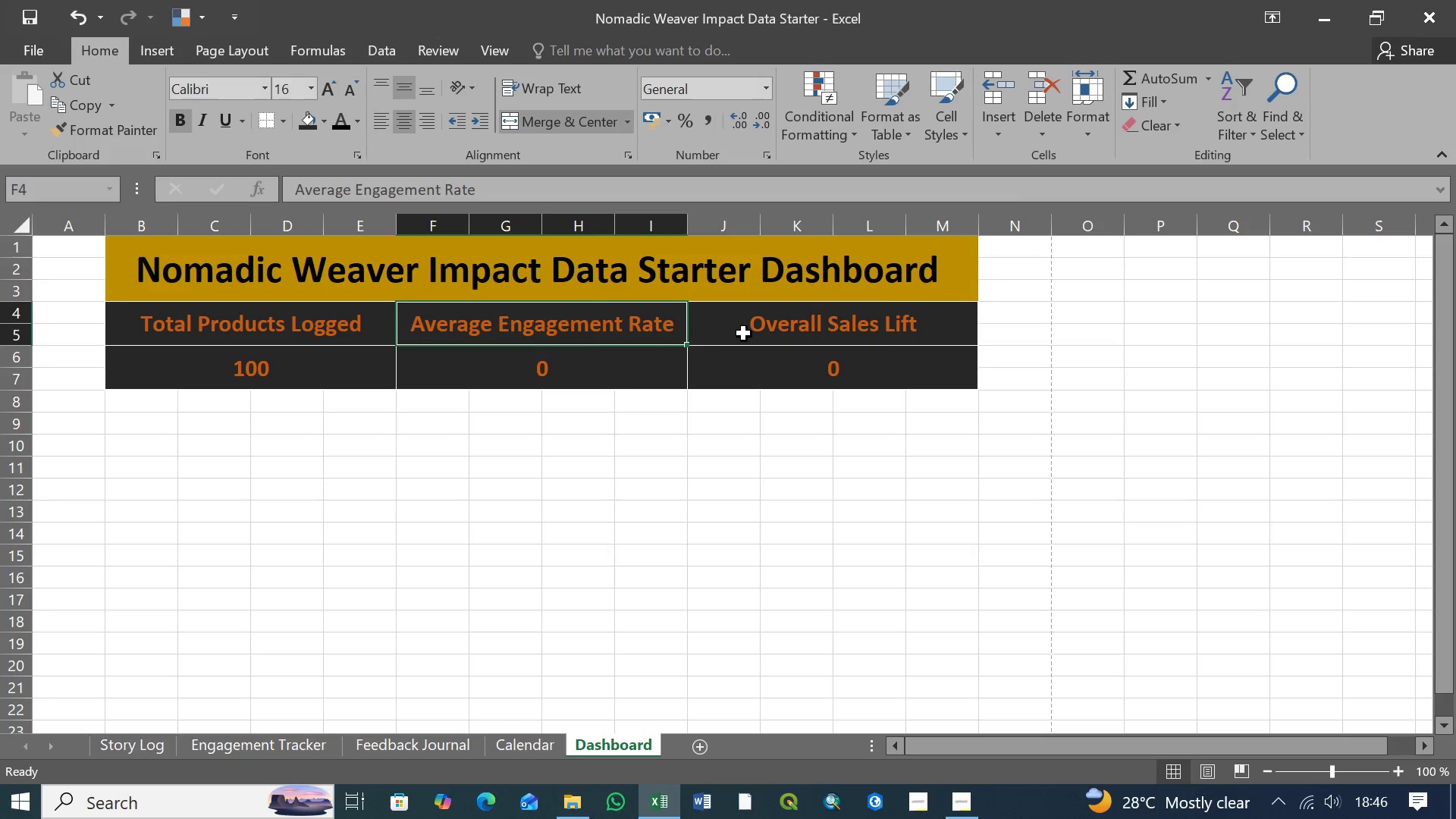 
left_click([745, 333])
 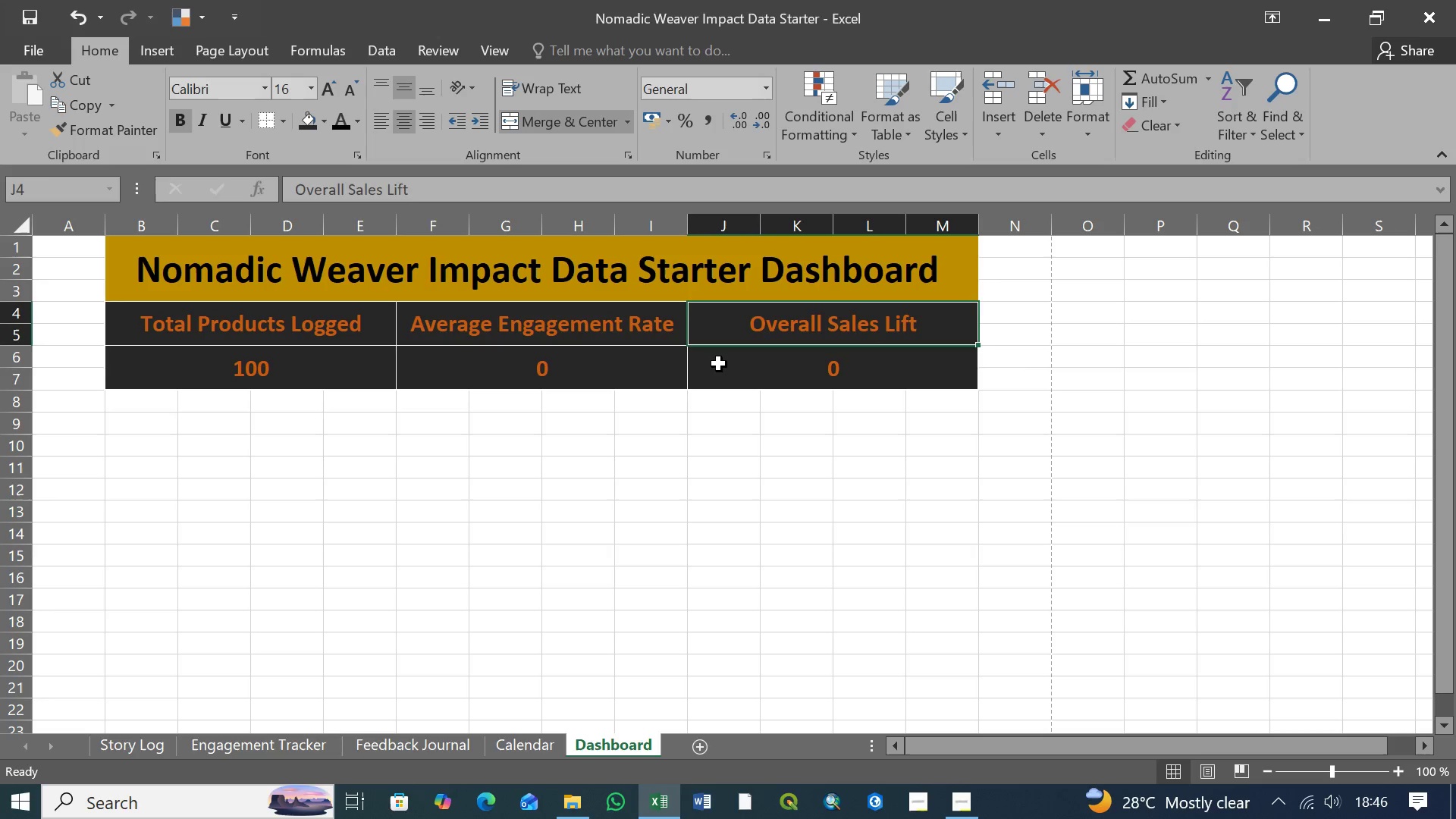 
double_click([720, 364])
 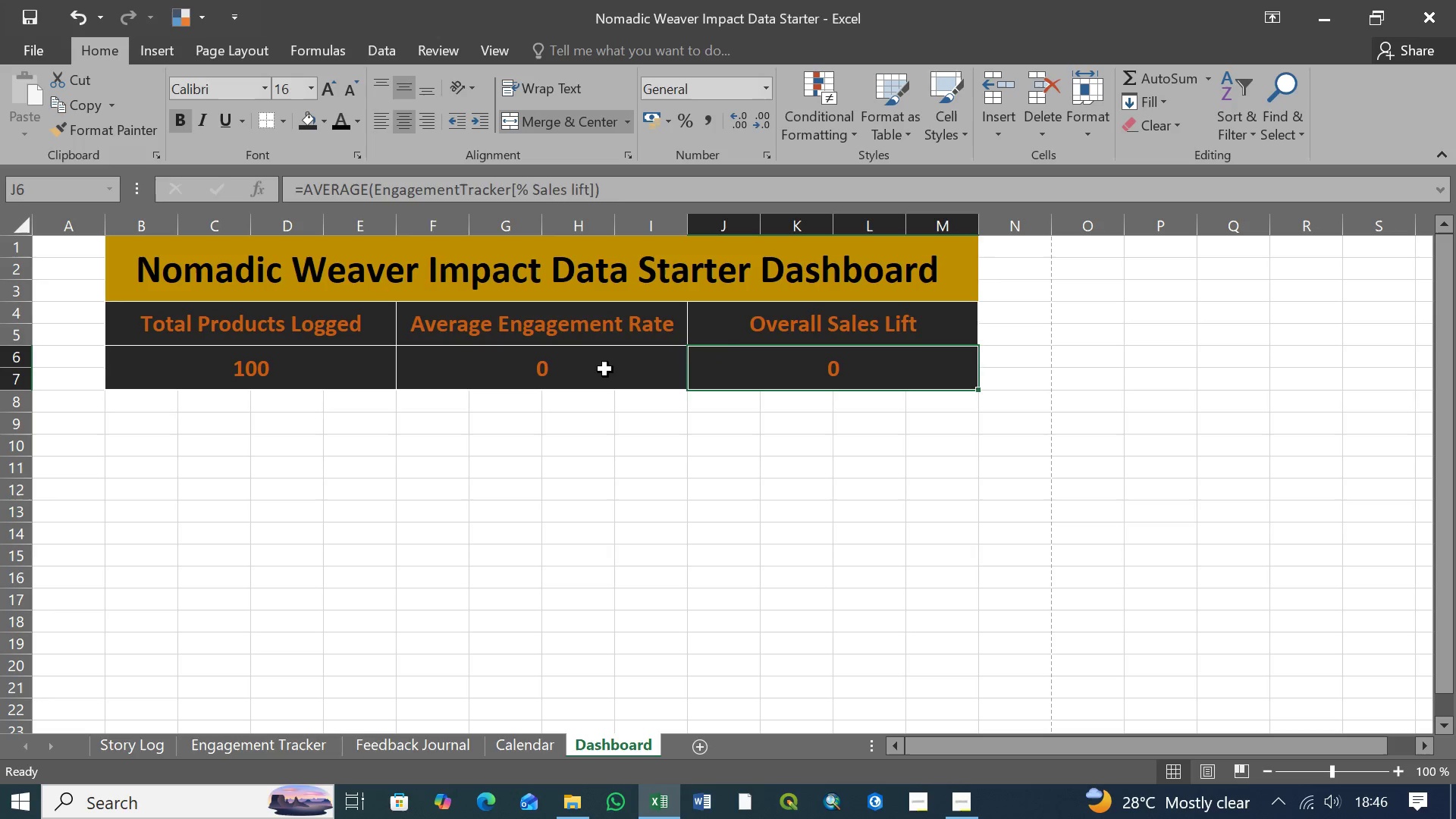 
triple_click([601, 369])
 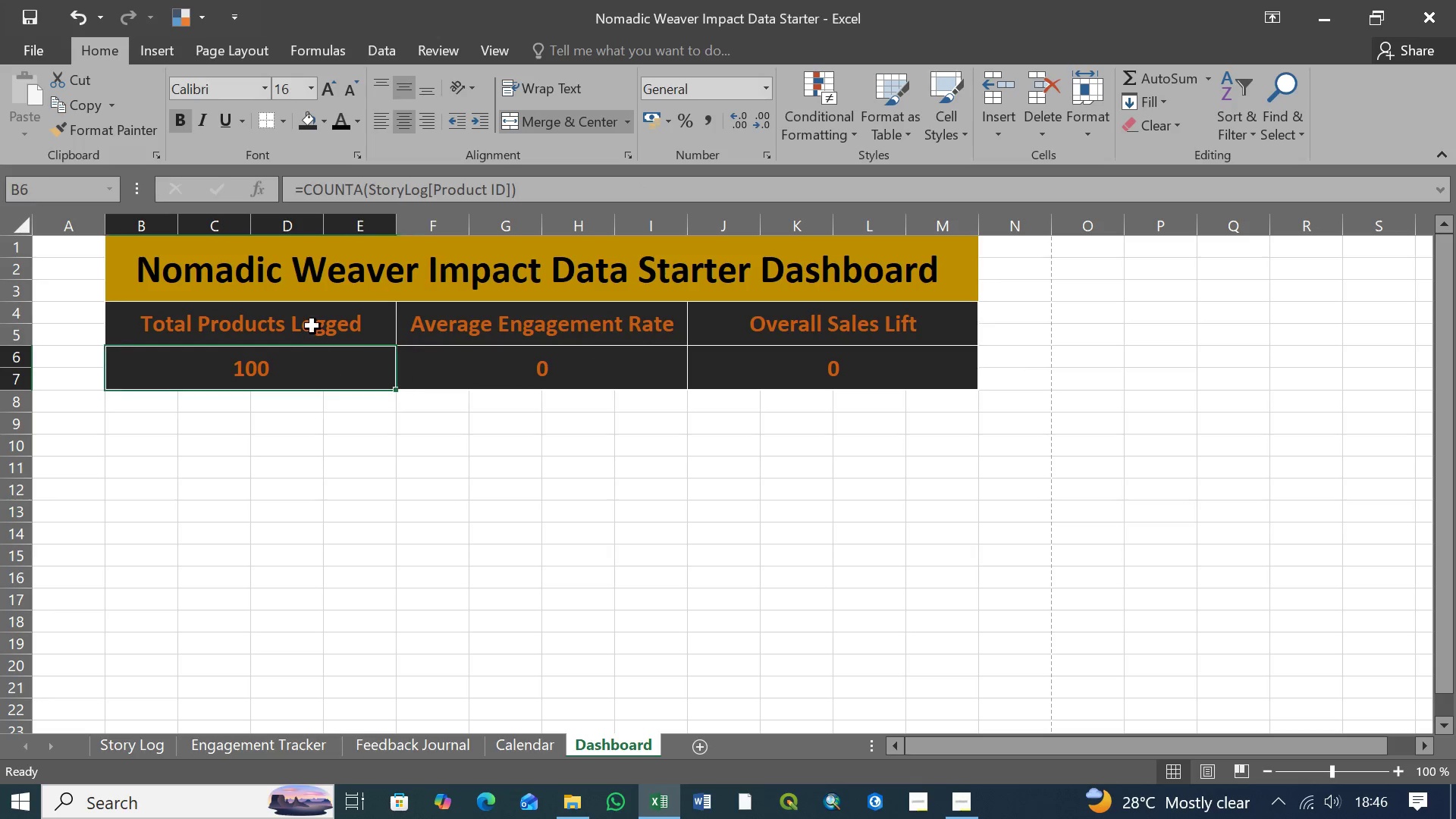 
double_click([312, 324])
 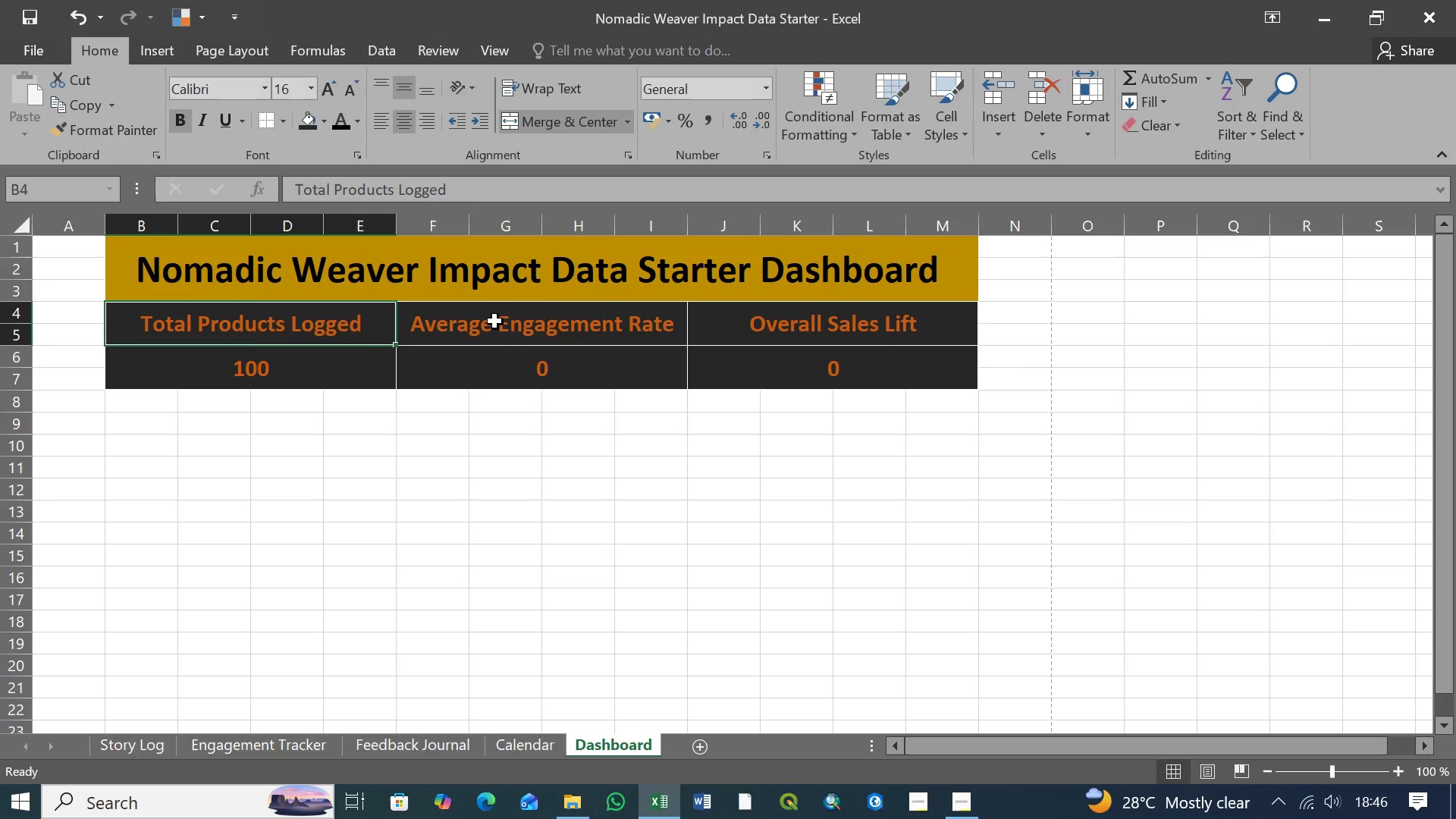 
left_click([495, 322])
 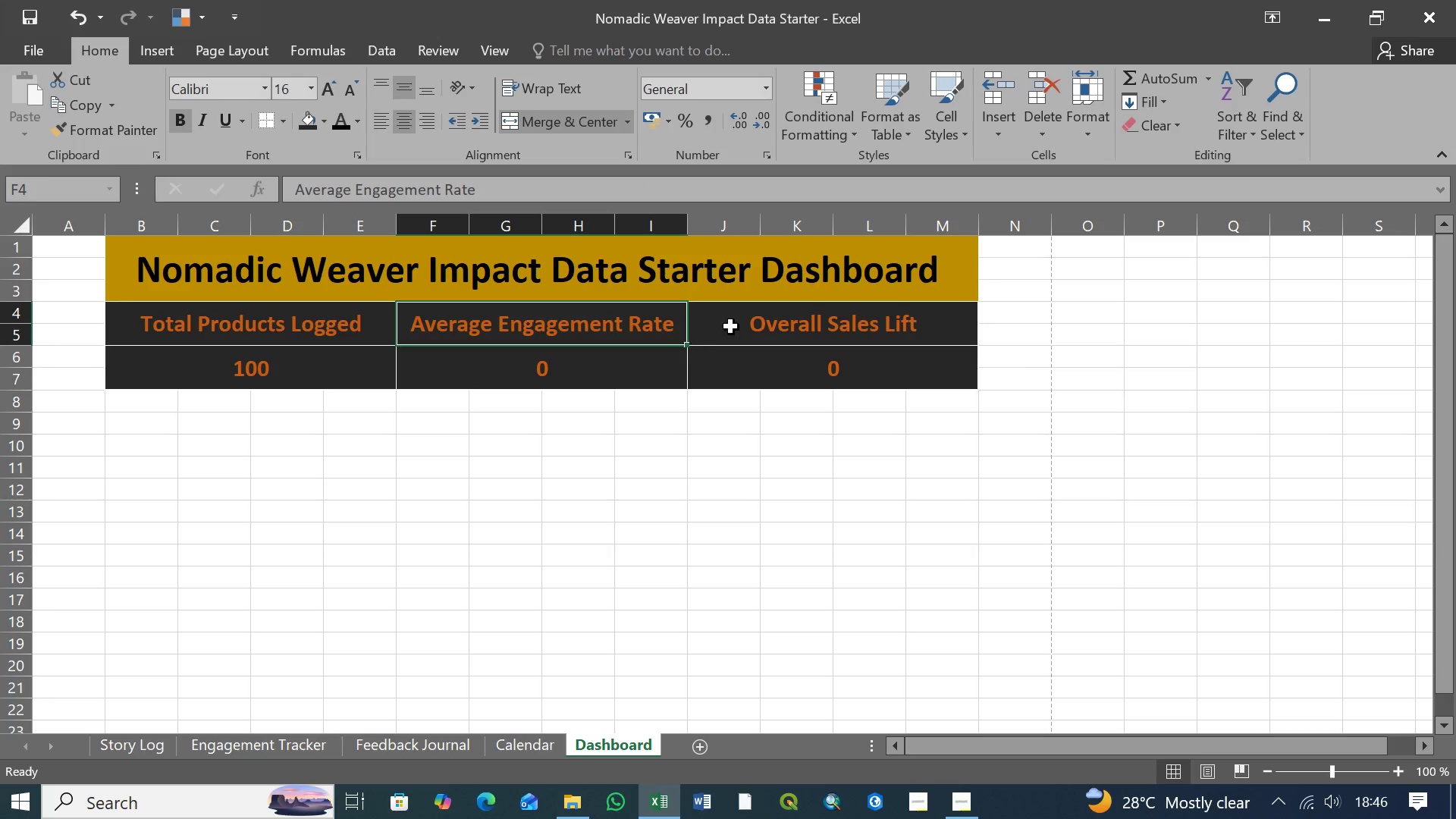 
left_click([750, 327])
 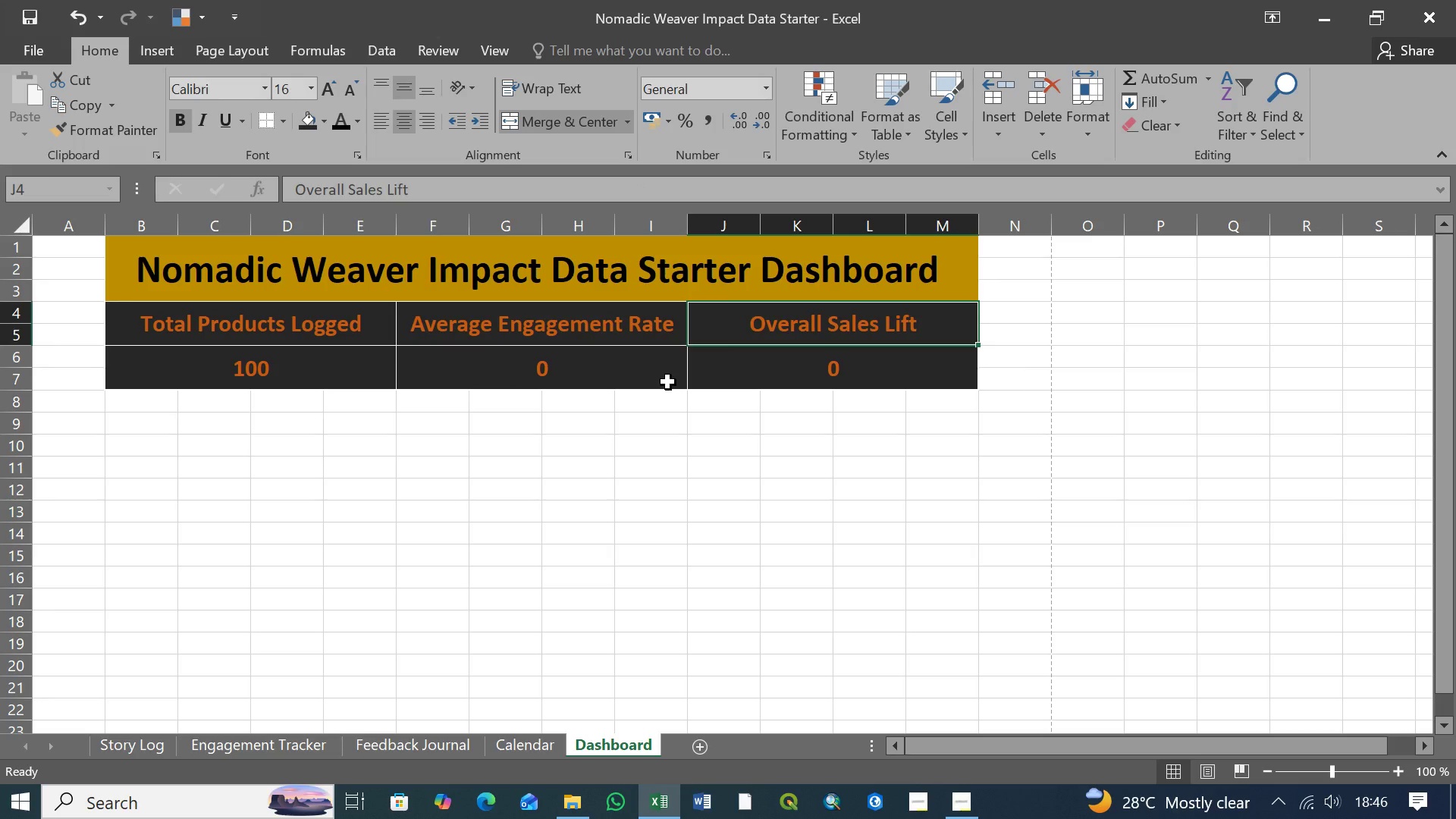 
key(Control+S)
 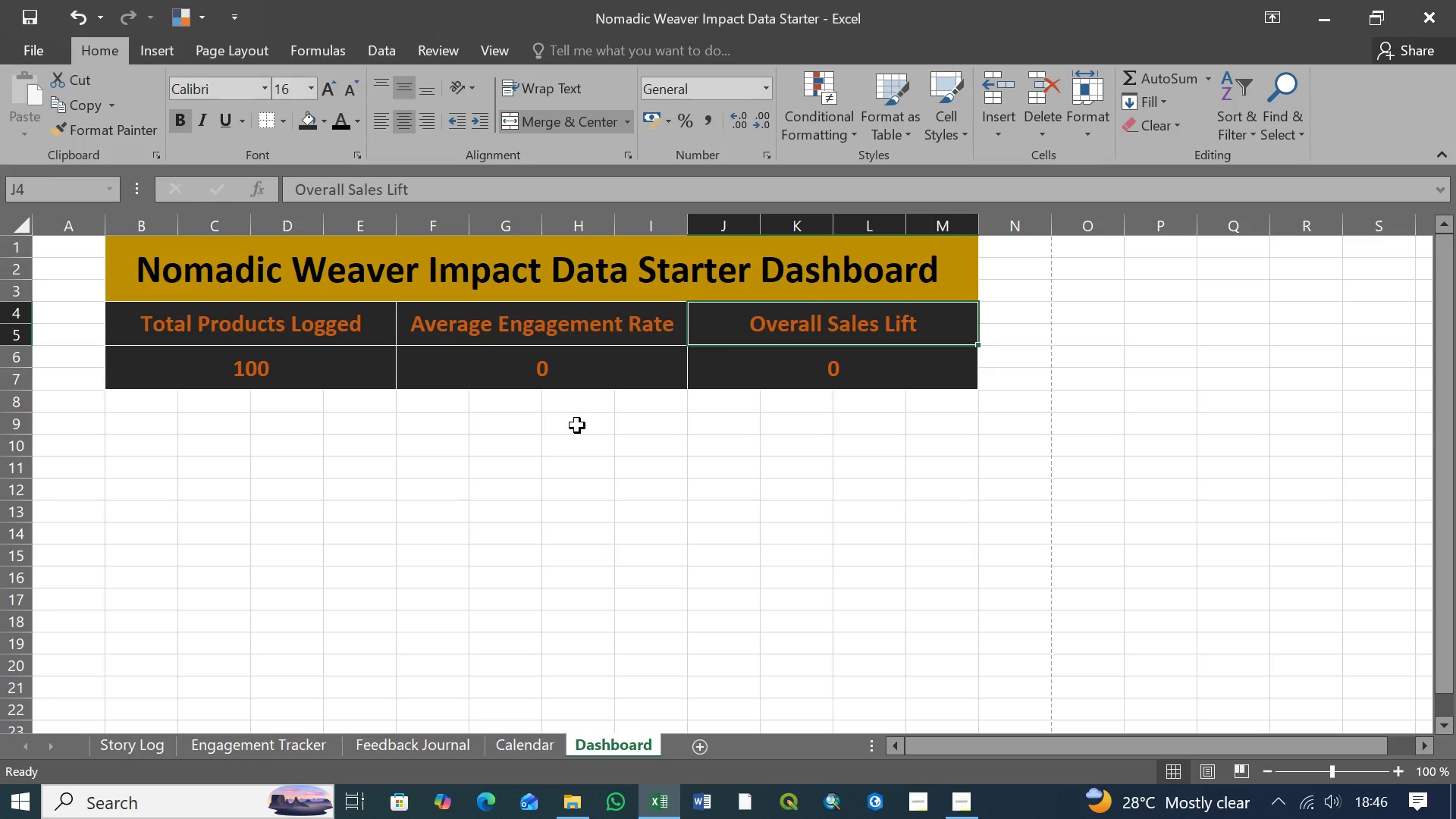 
wait(15.31)
 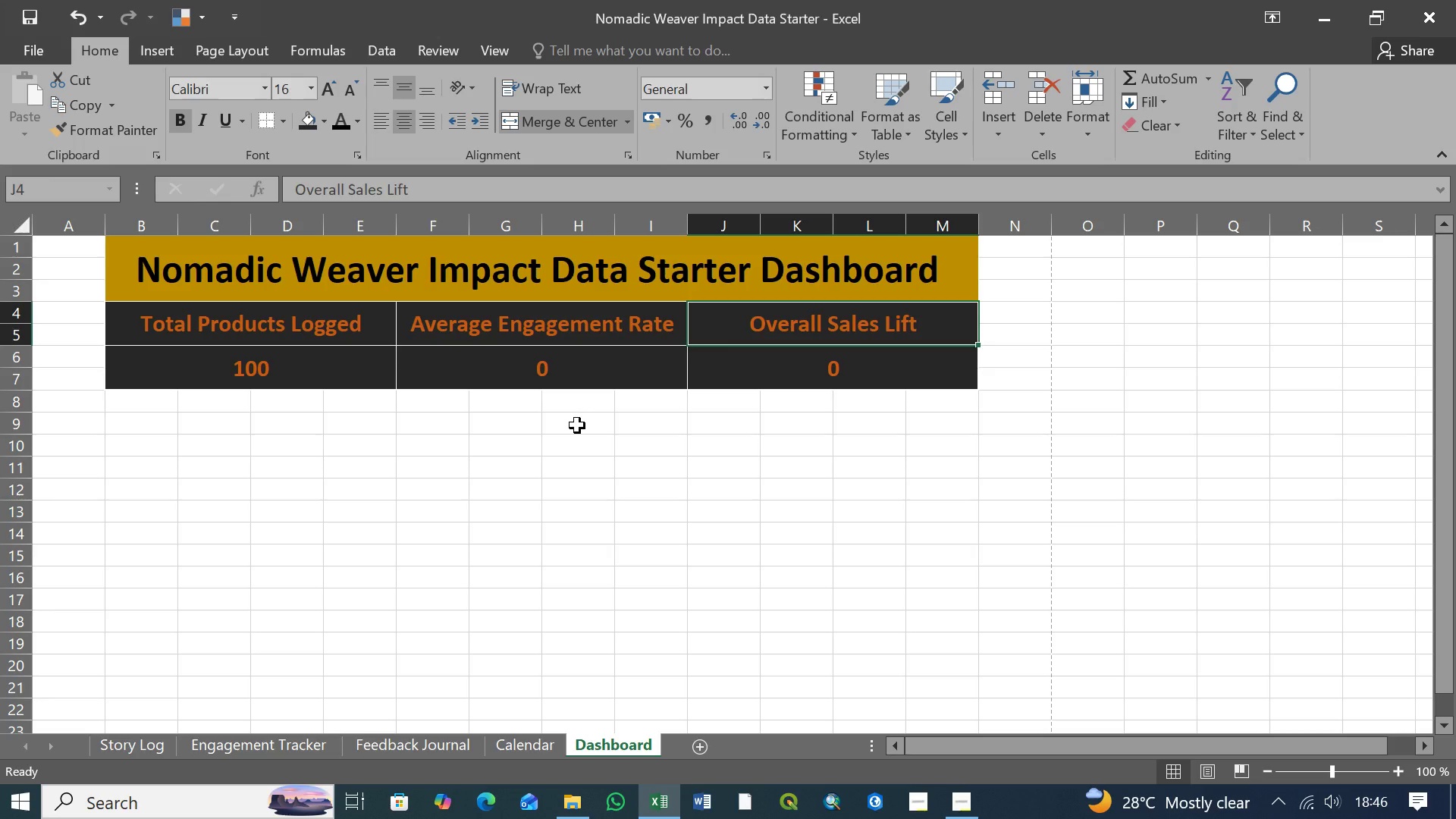 
left_click([144, 419])
 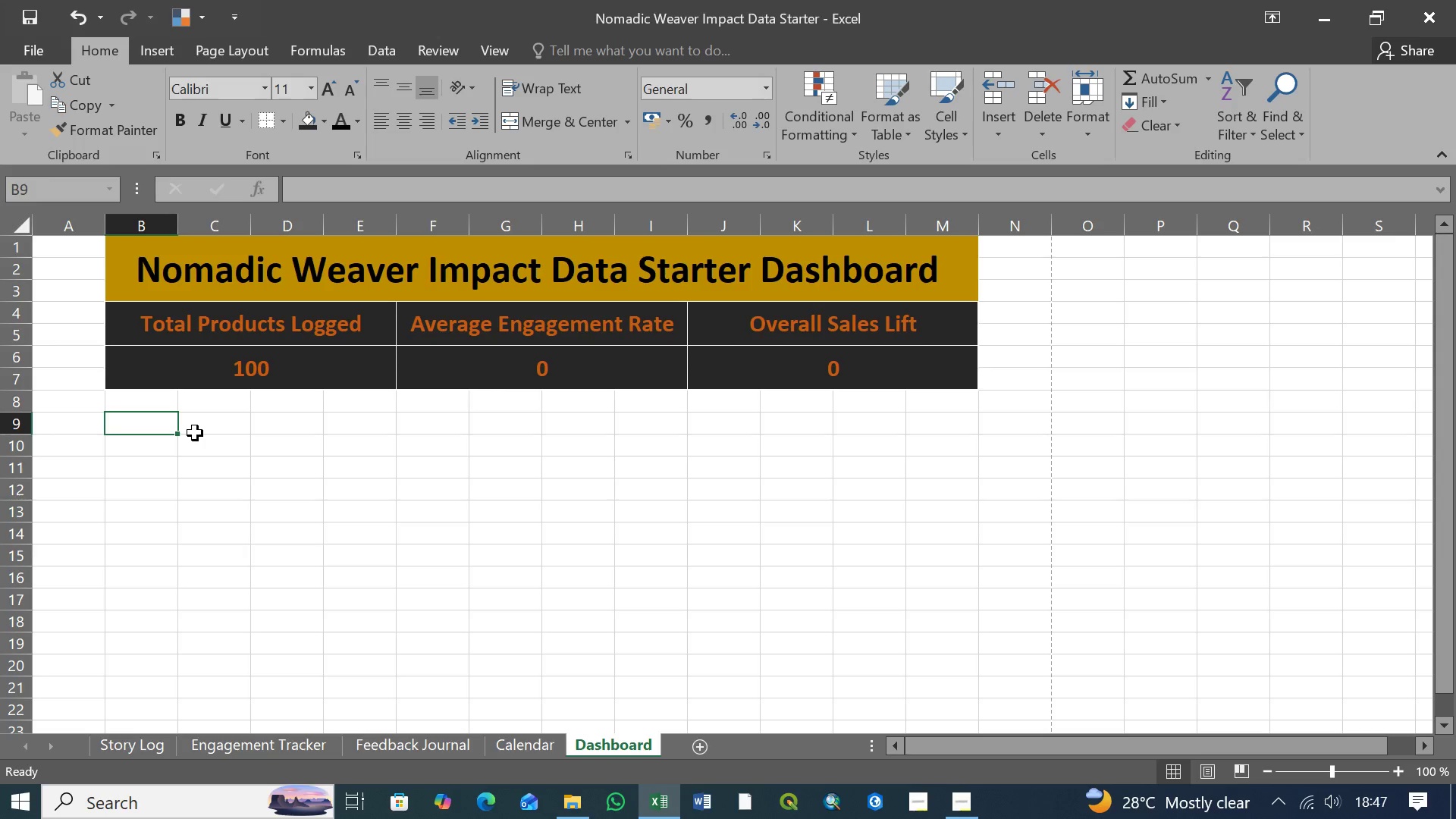 
wait(22.22)
 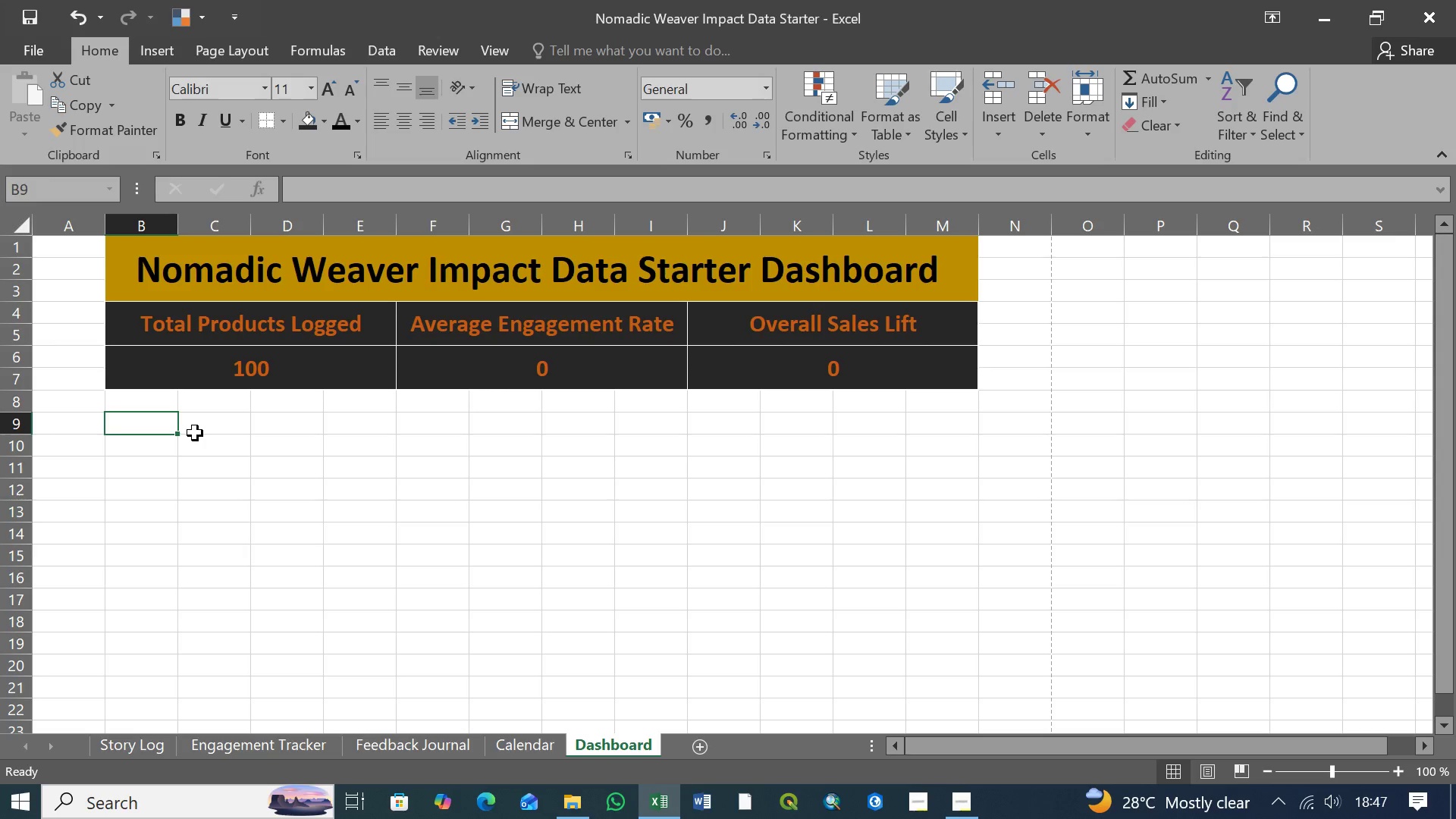 
double_click([153, 403])
 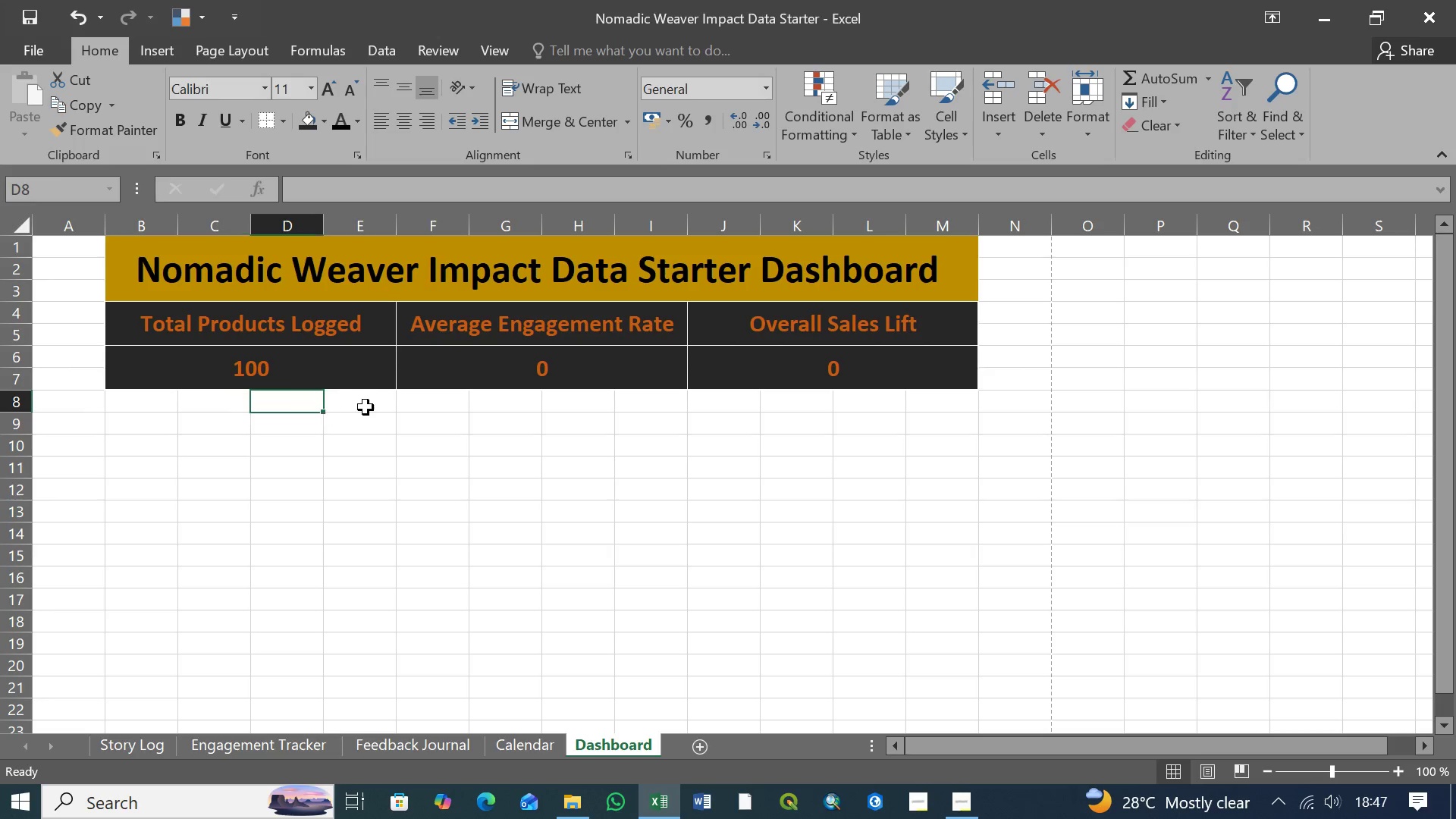 
double_click([393, 405])
 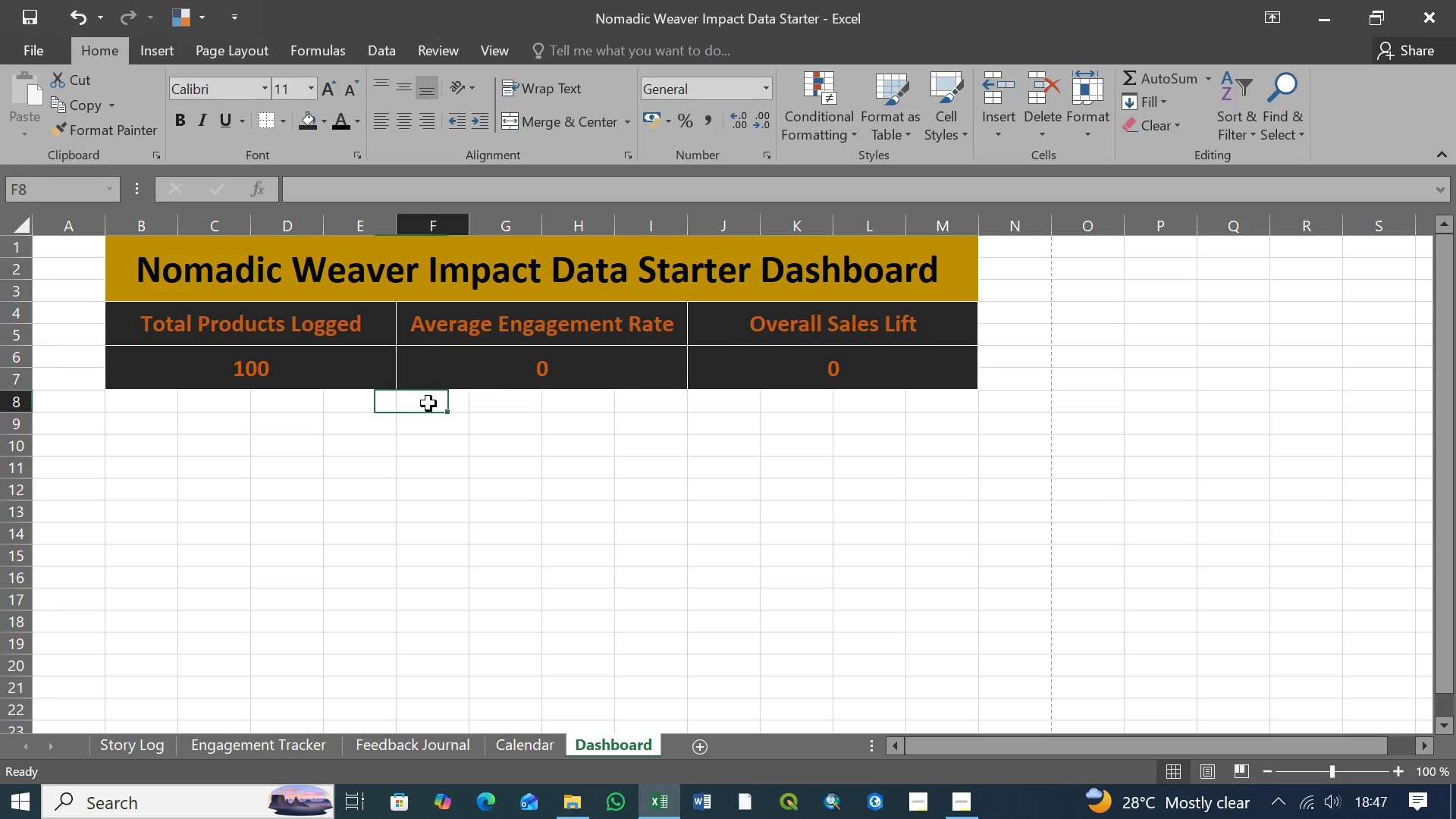 
triple_click([428, 403])
 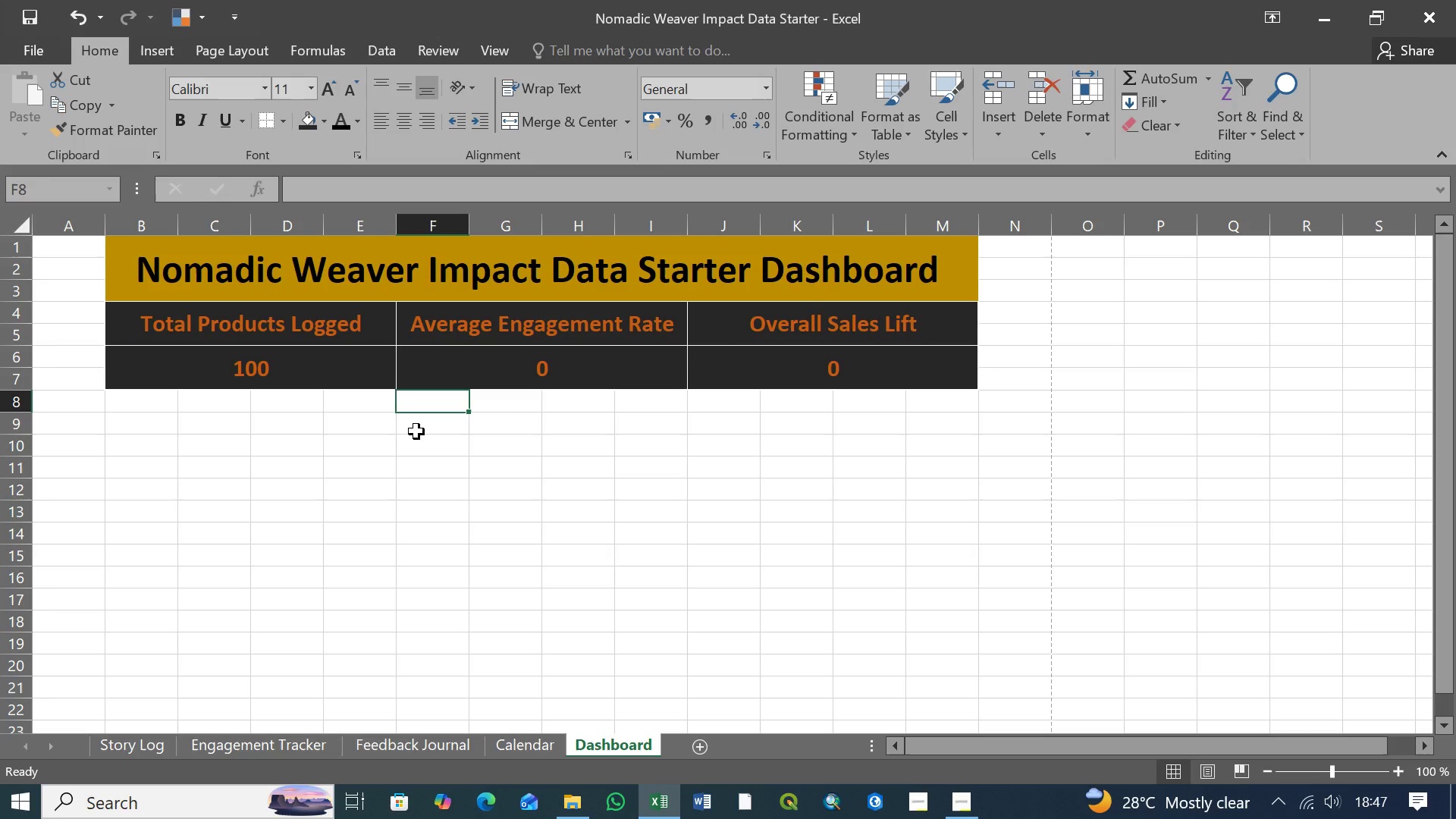 
wait(11.64)
 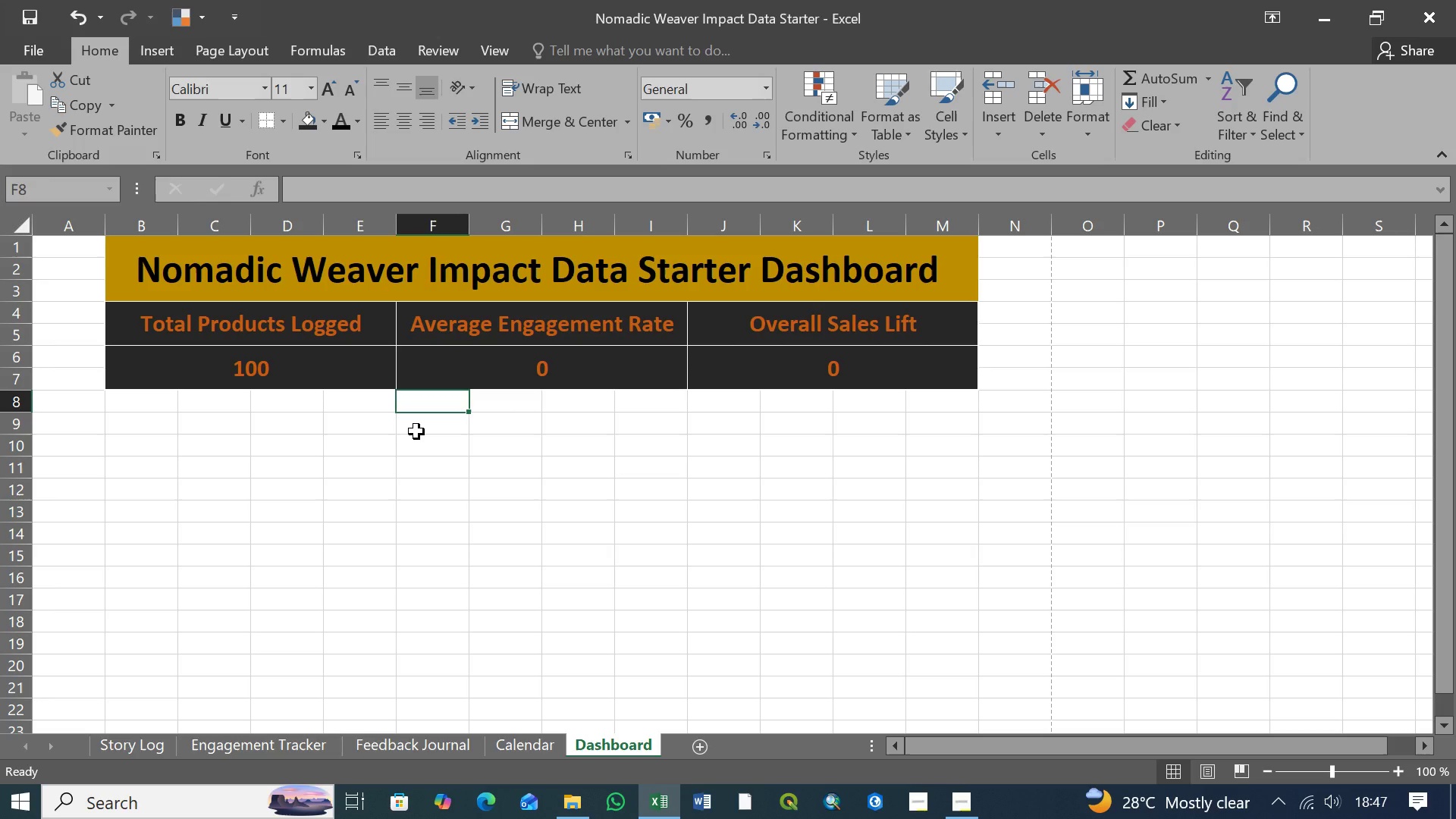 
left_click([139, 404])
 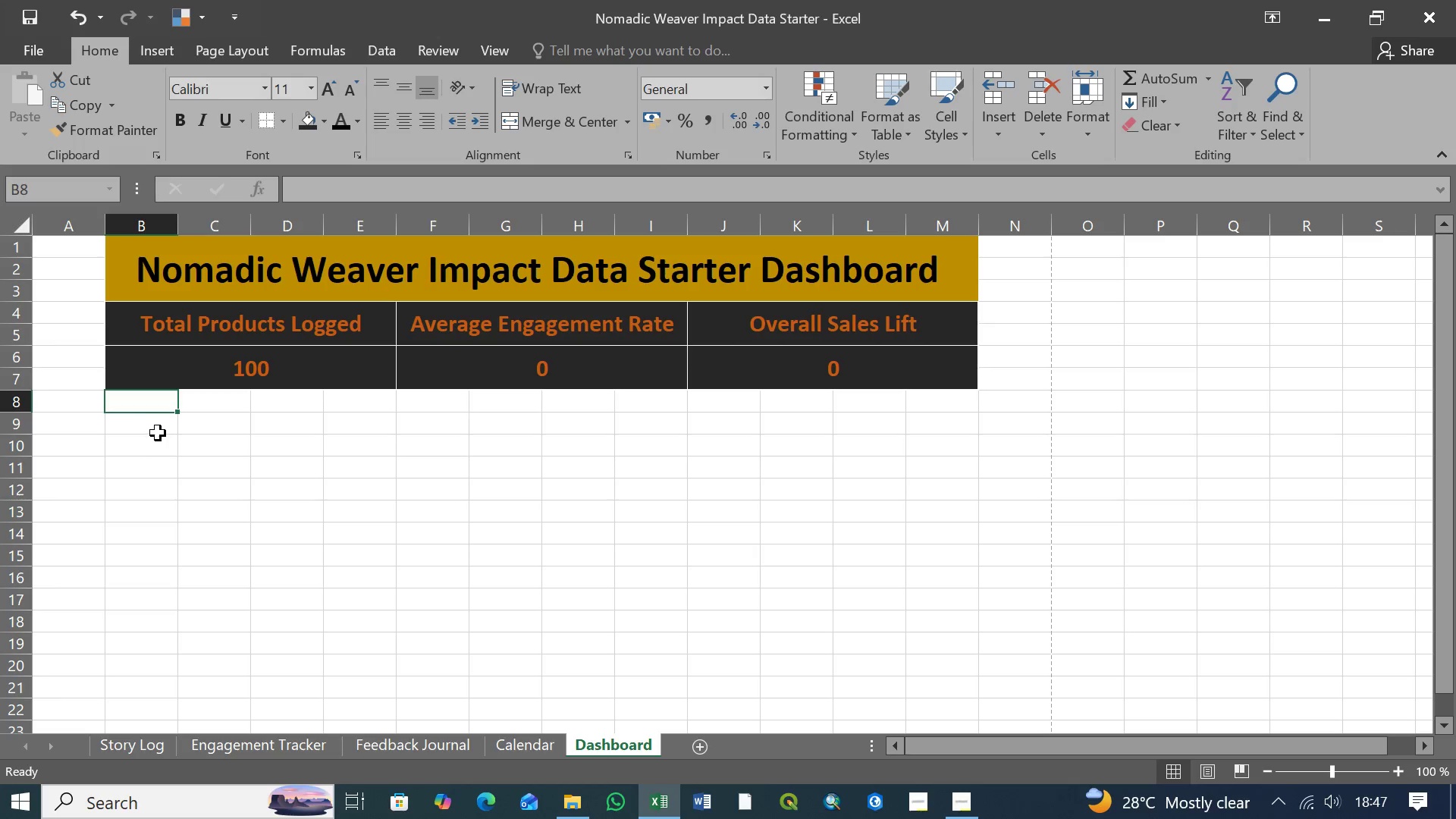 
left_click([158, 433])
 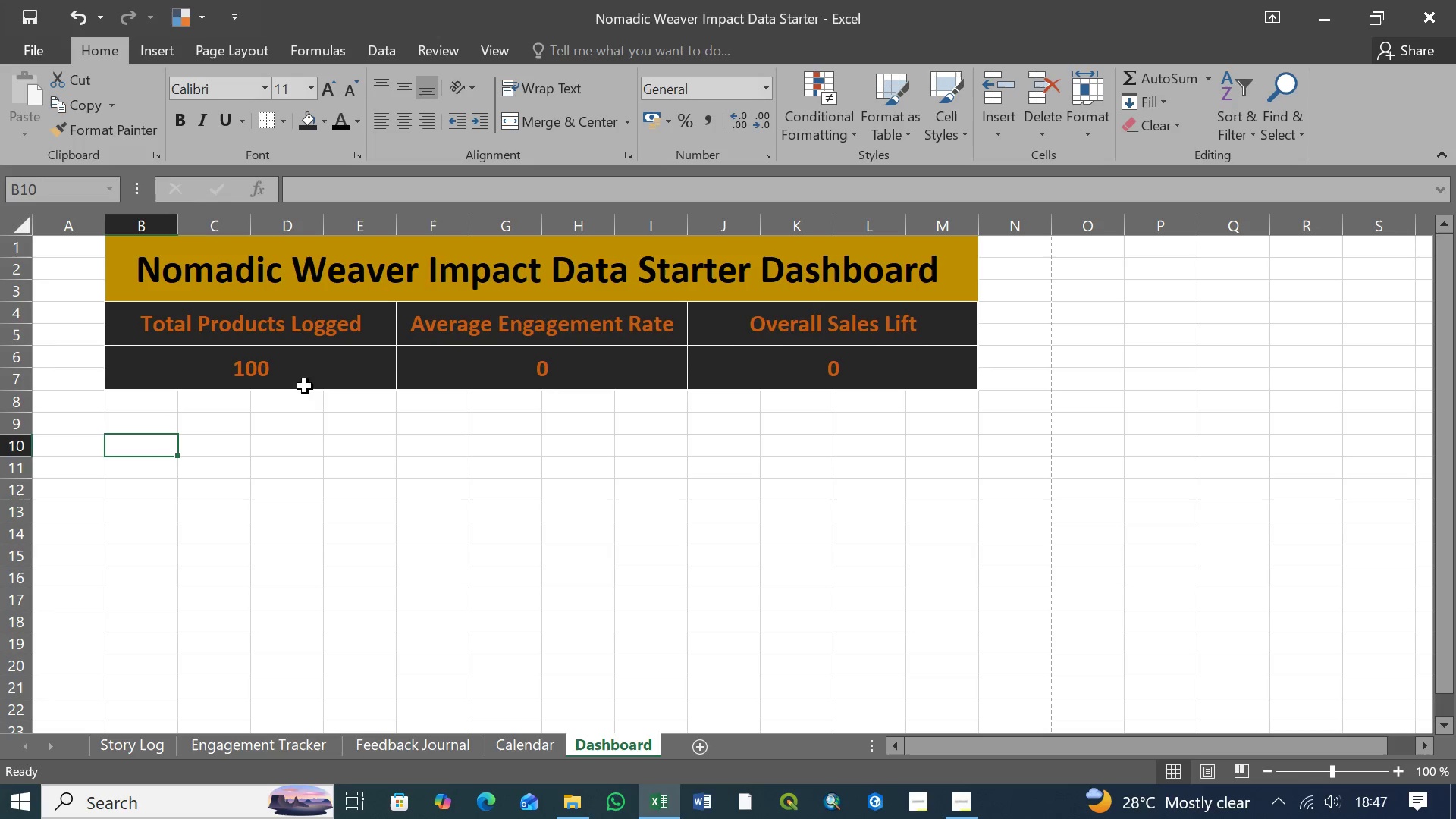 
wait(5.19)
 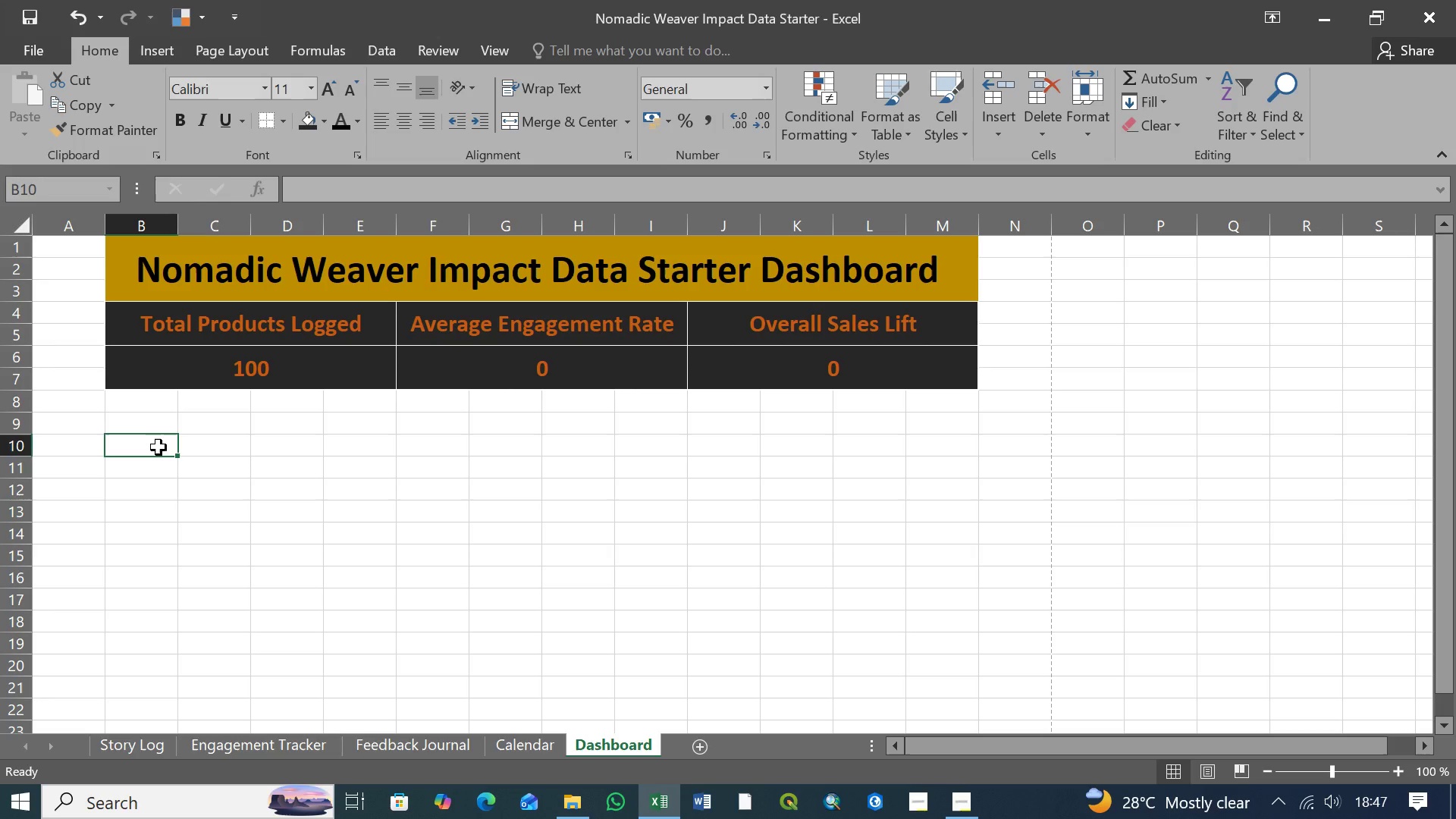 
double_click([151, 399])
 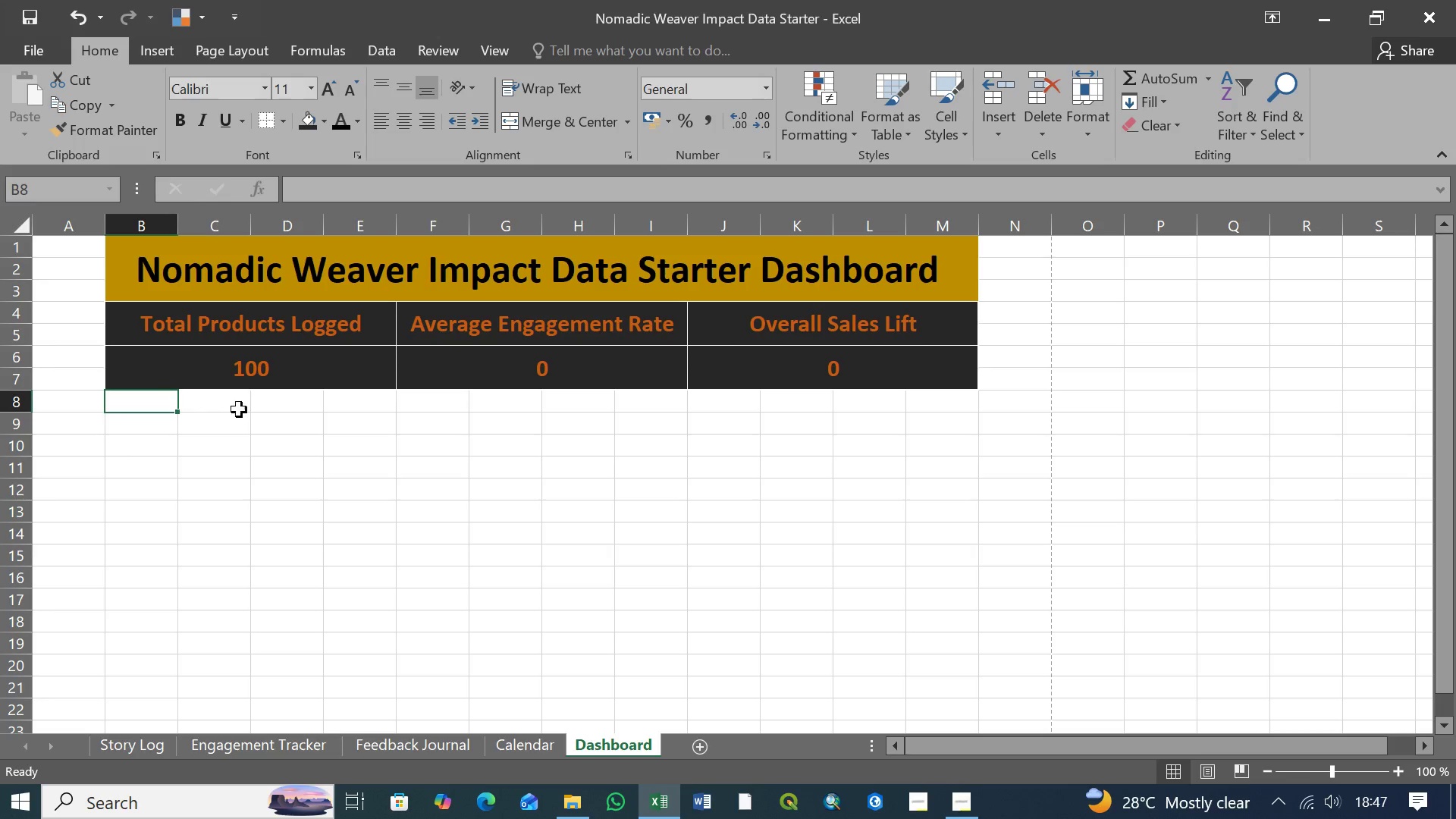 
left_click([274, 403])
 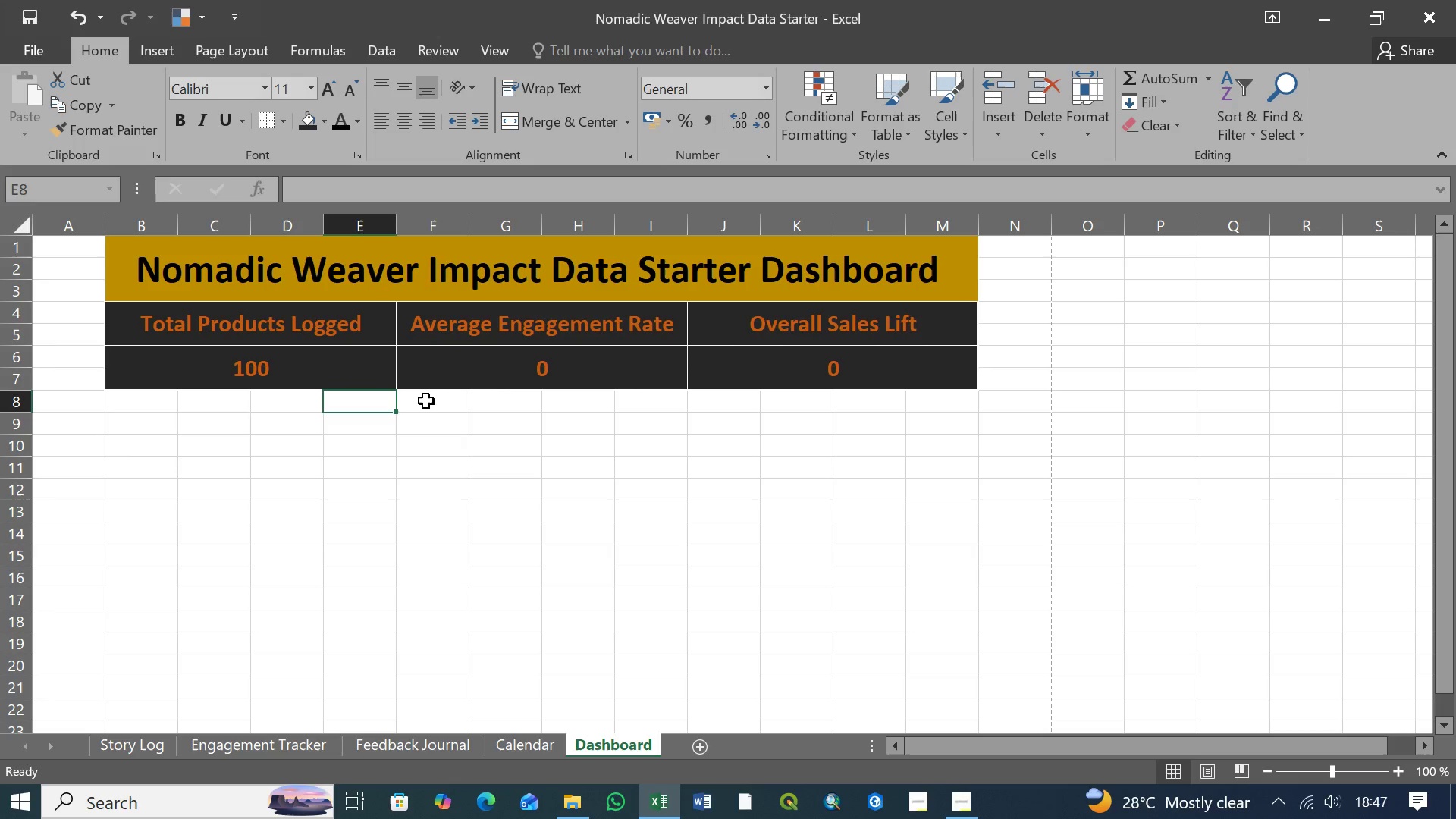 
double_click([431, 401])
 